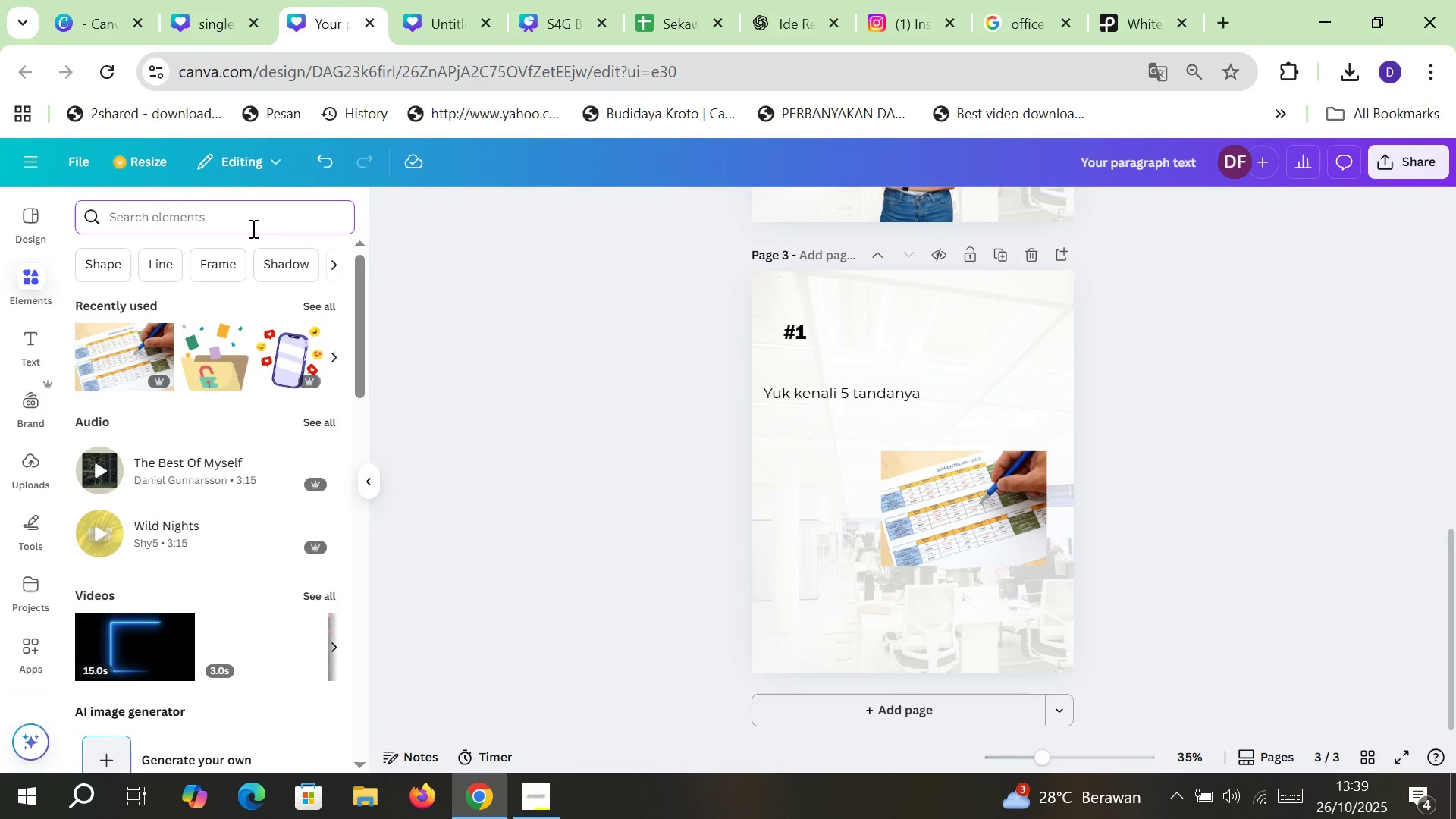 
type(frame)
 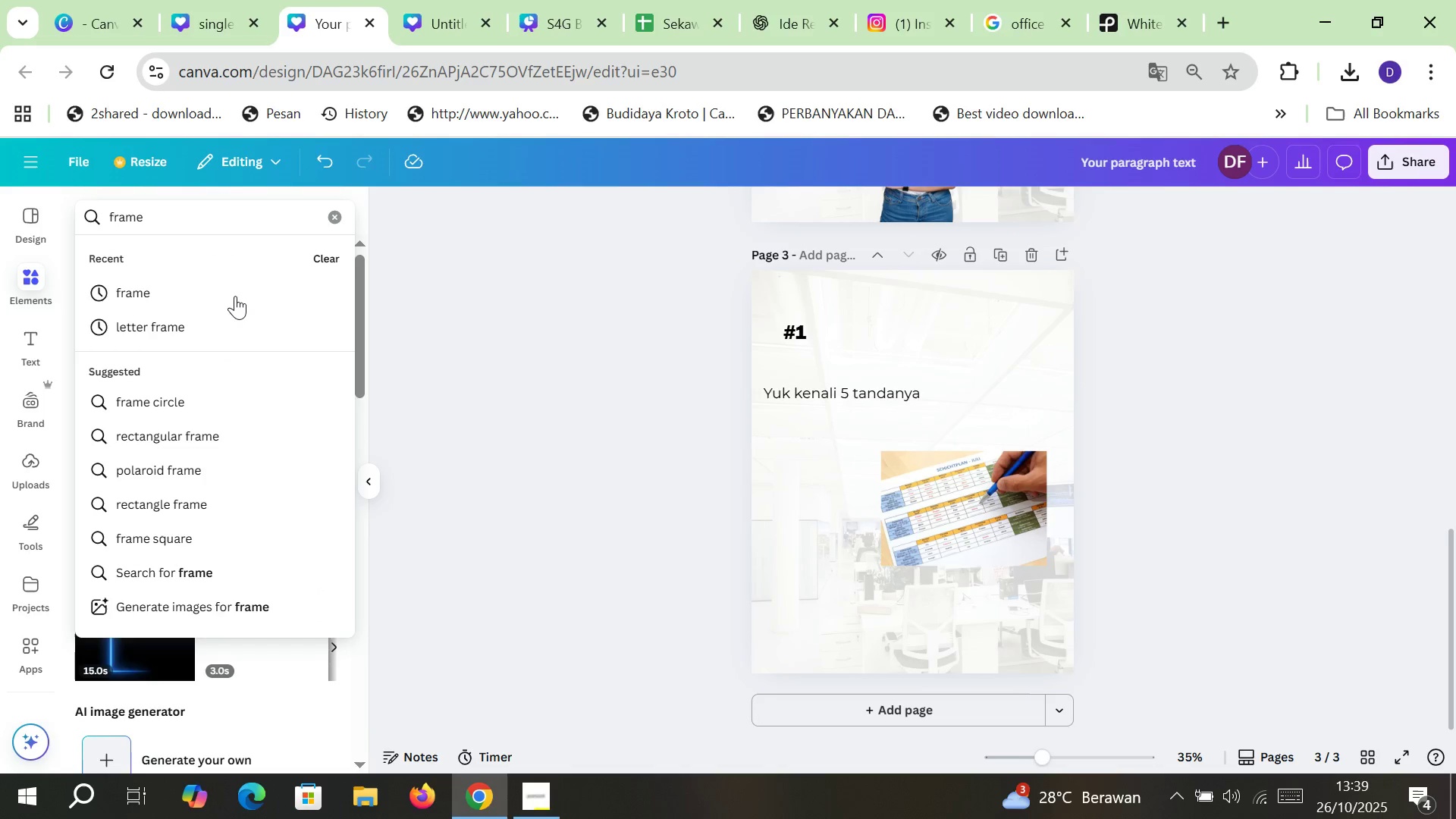 
left_click([235, 294])
 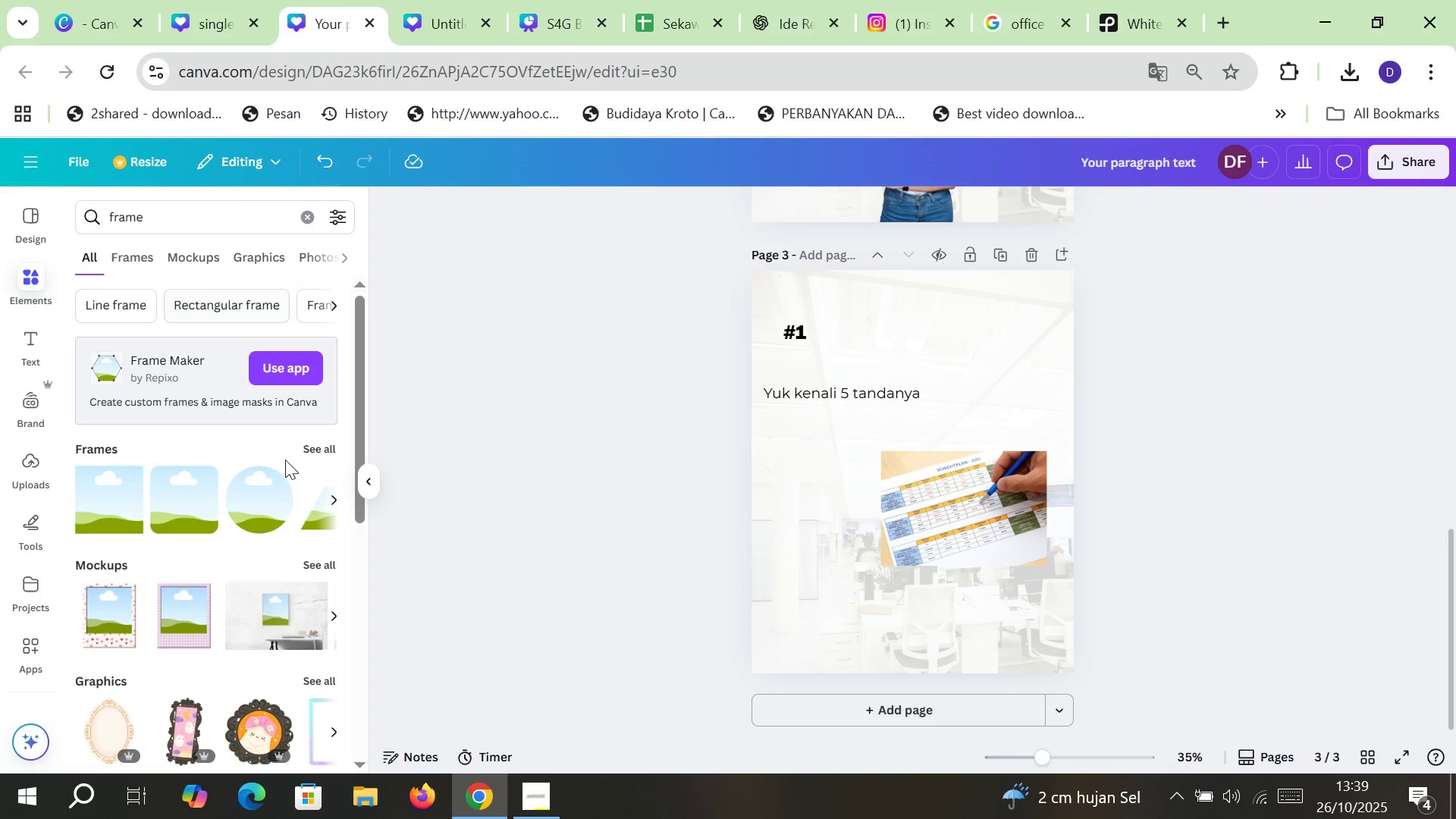 
left_click([263, 503])
 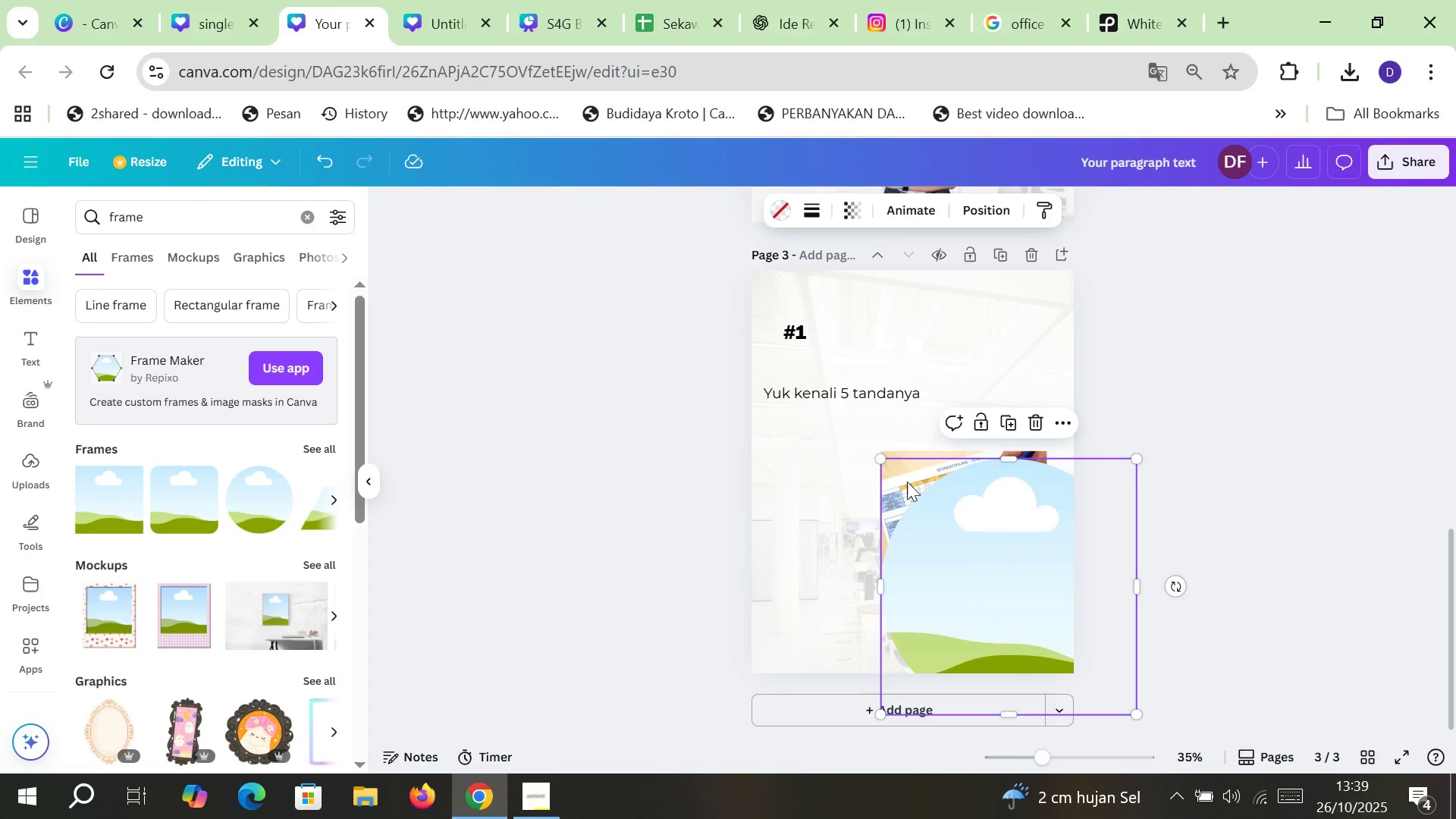 
wait(6.91)
 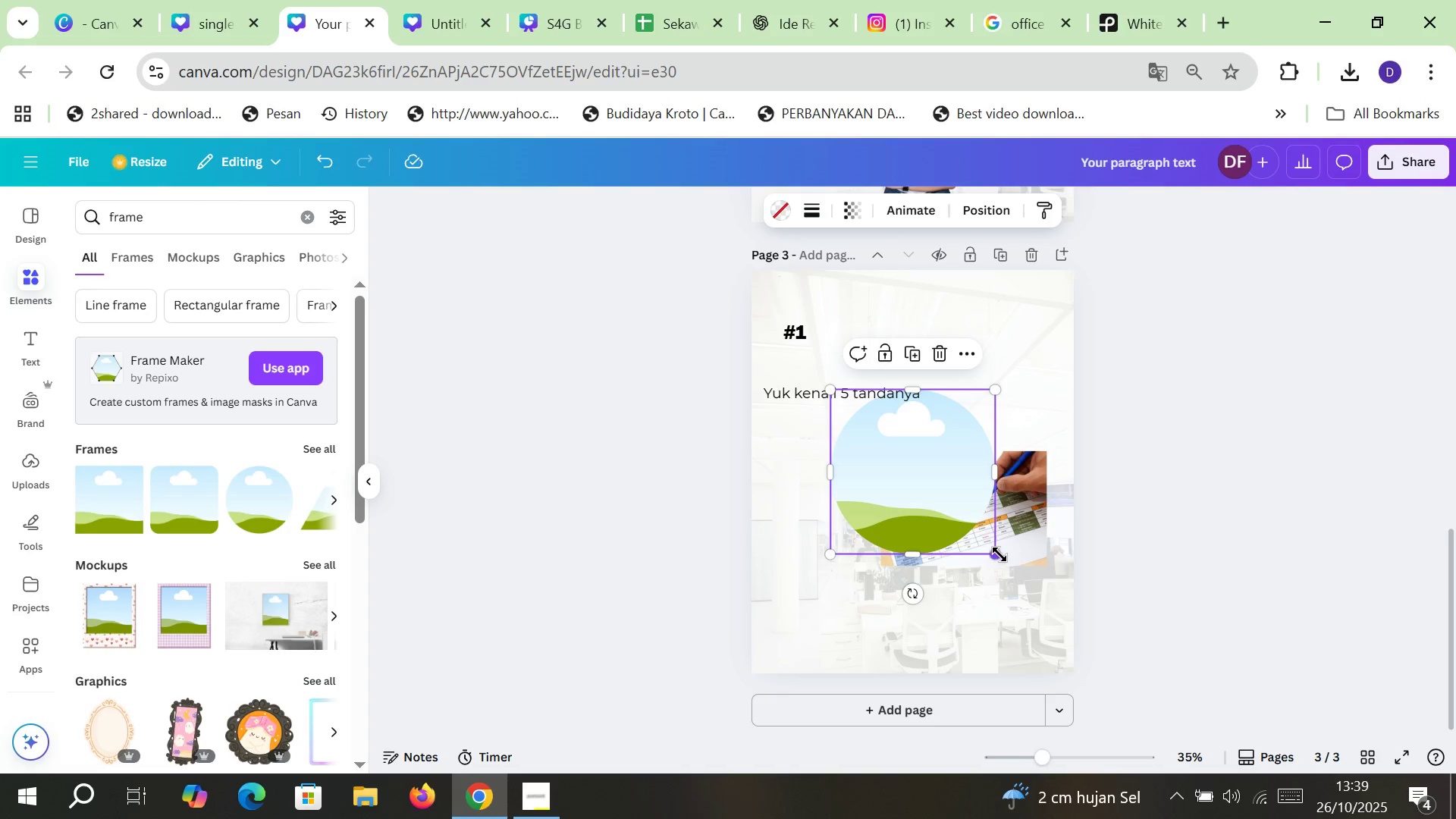 
left_click([911, 450])
 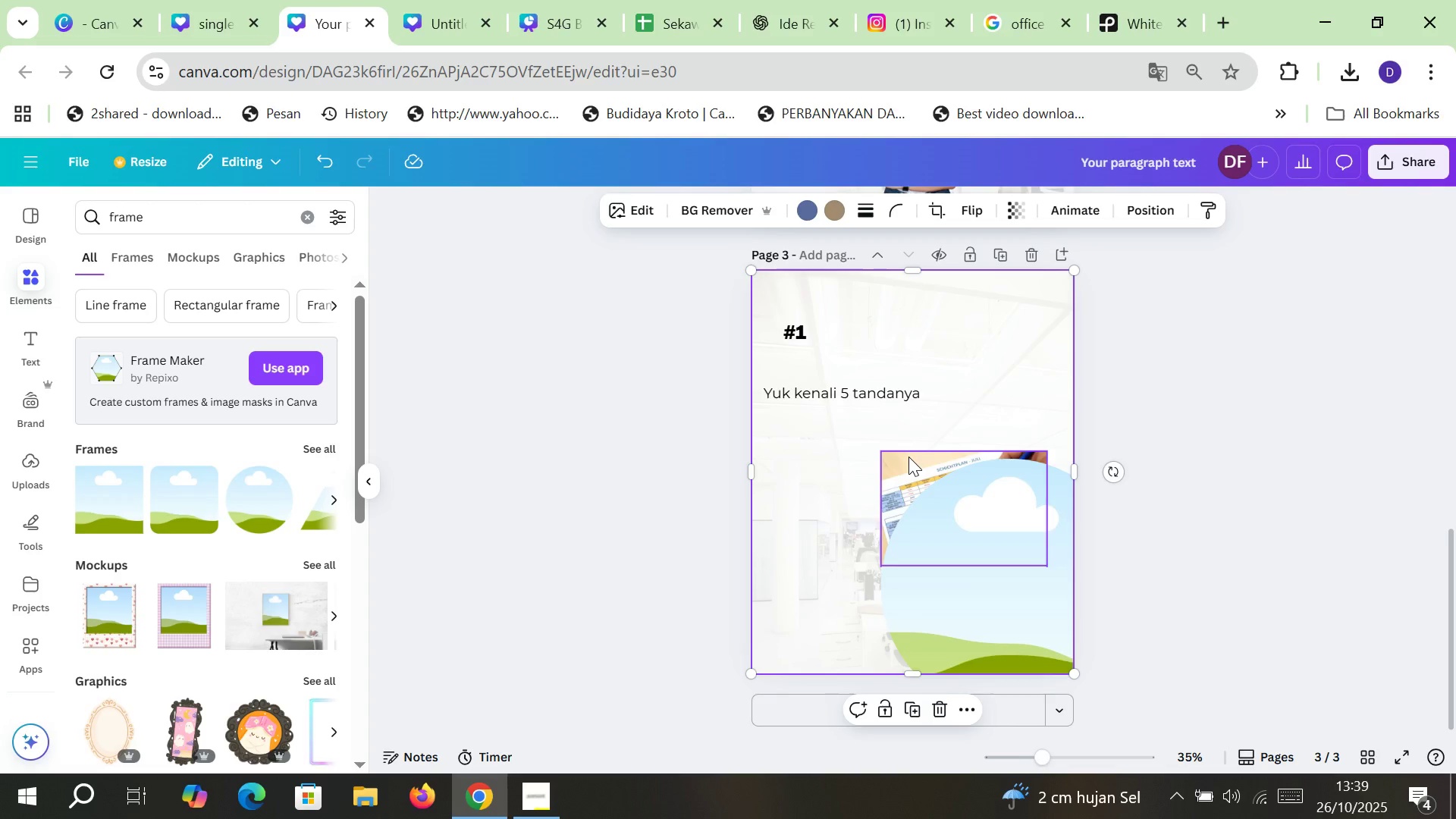 
left_click([908, 456])
 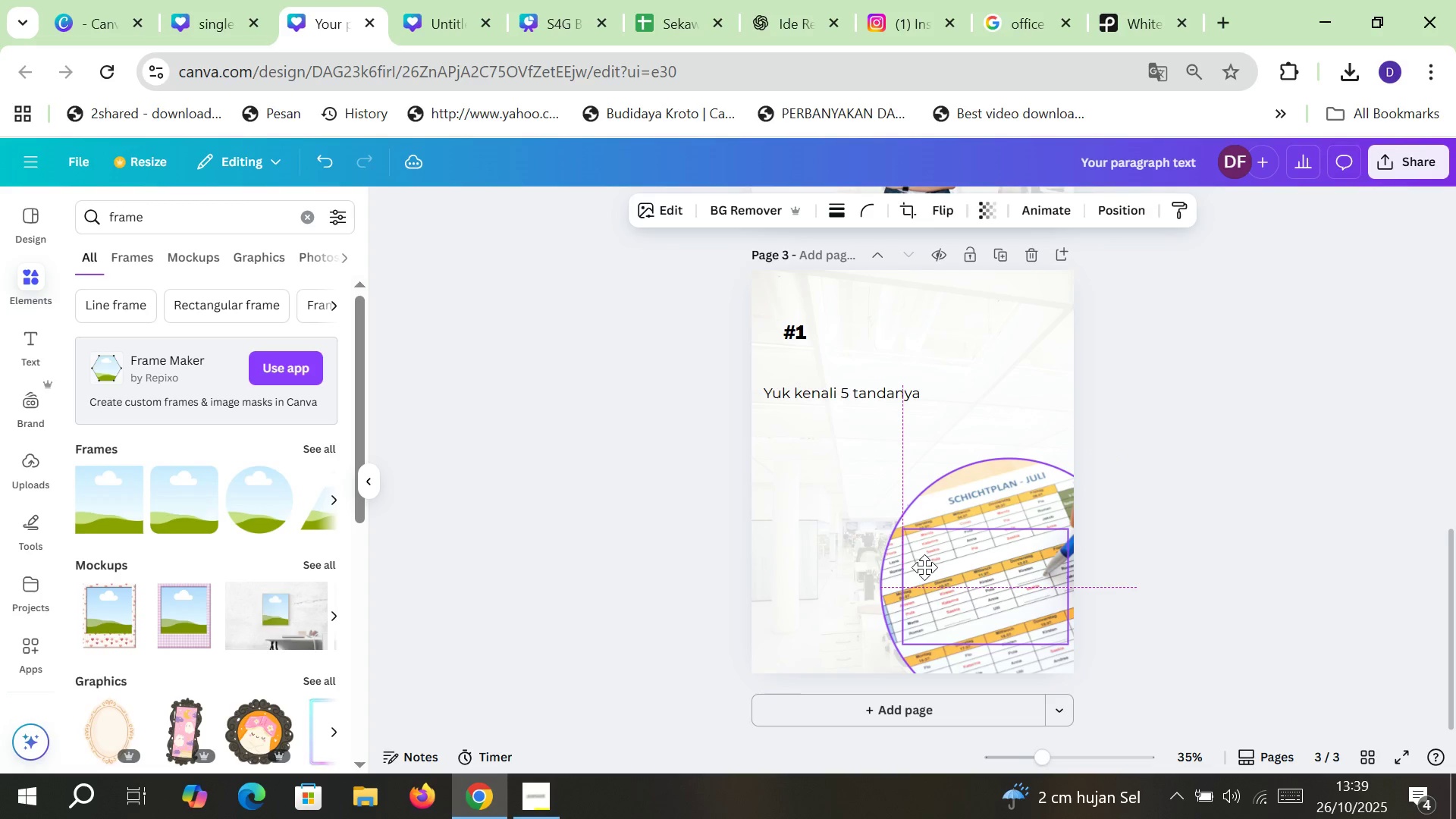 
left_click([1206, 542])
 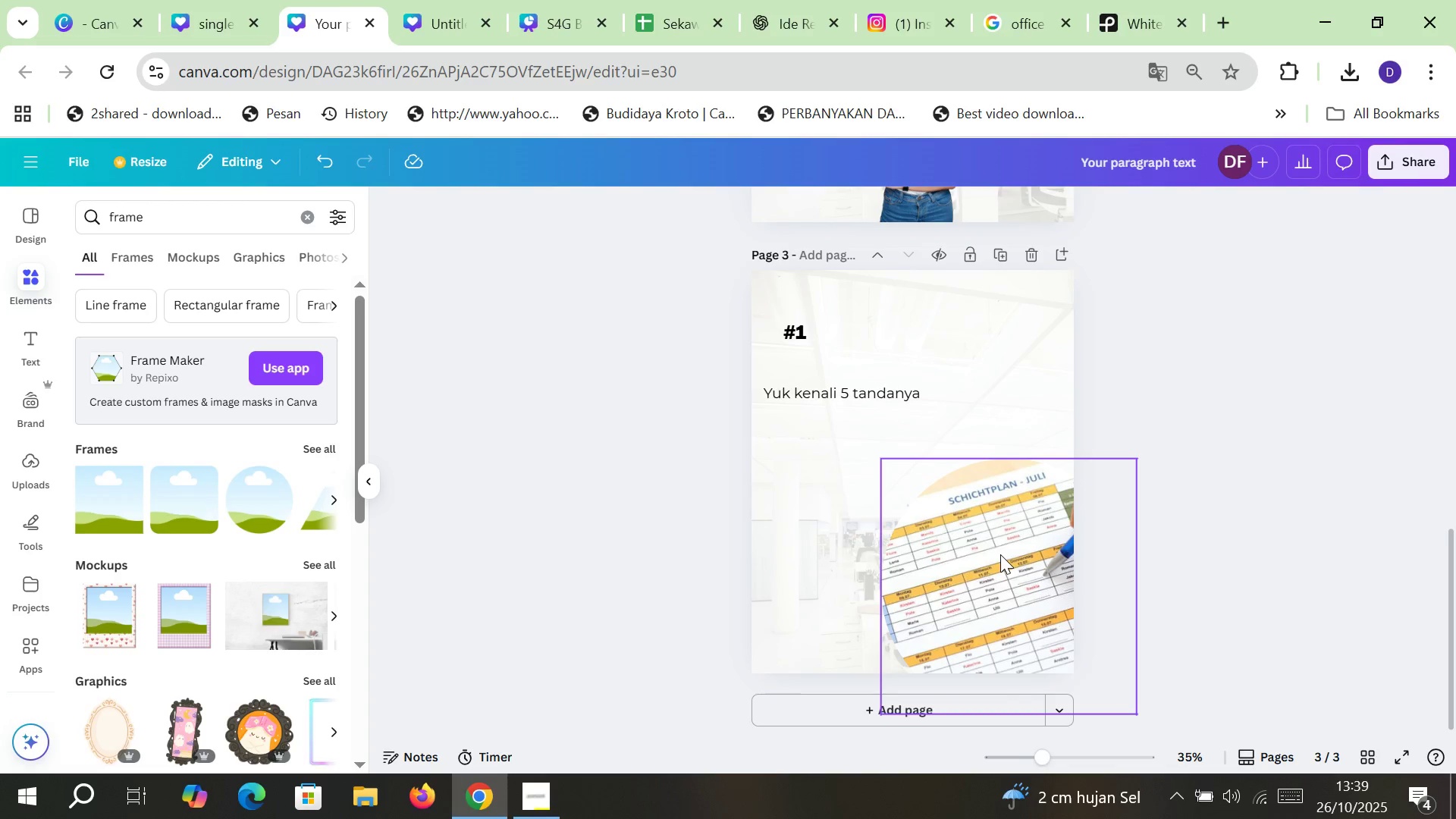 
left_click([1000, 554])
 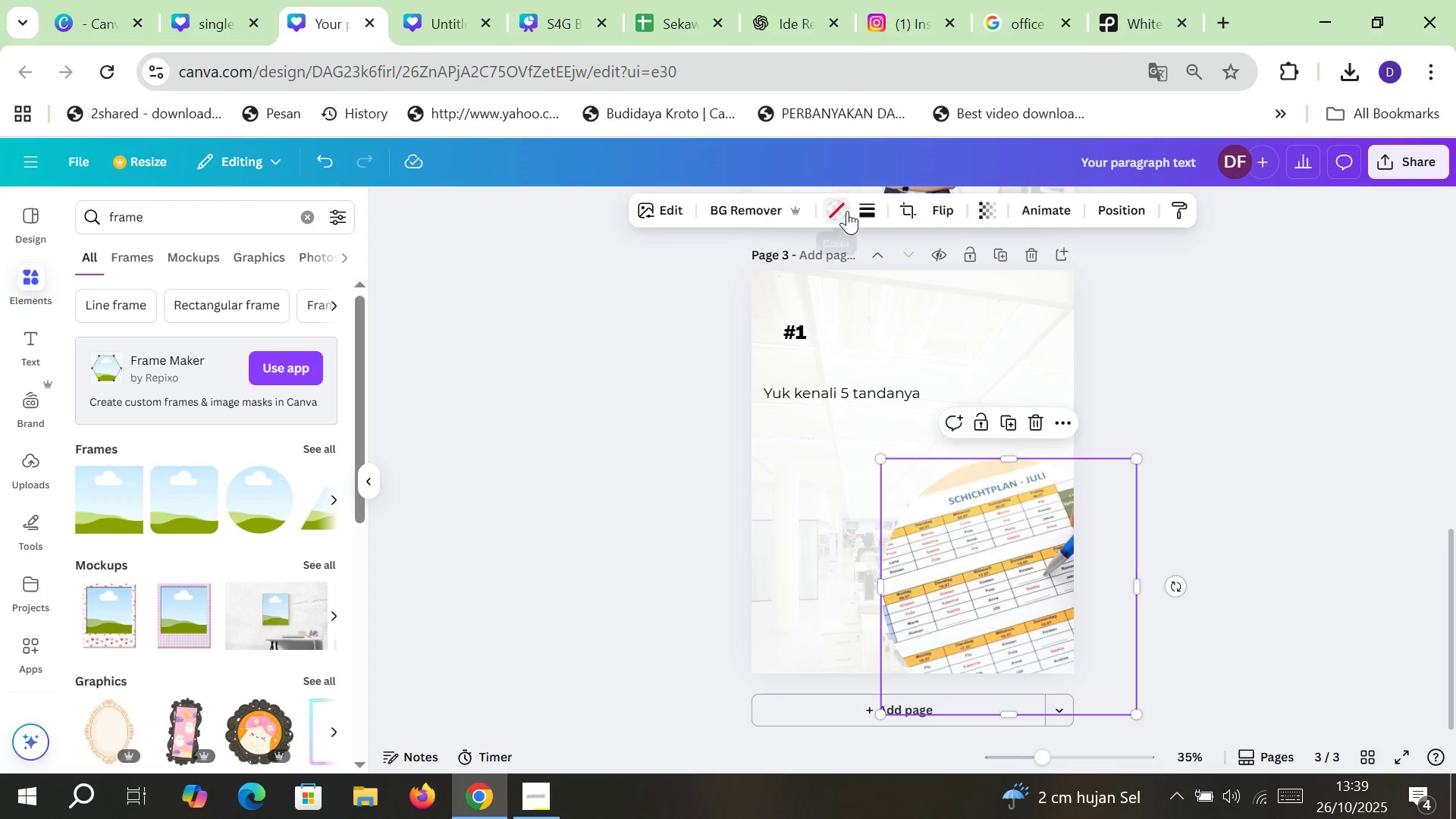 
left_click([868, 209])
 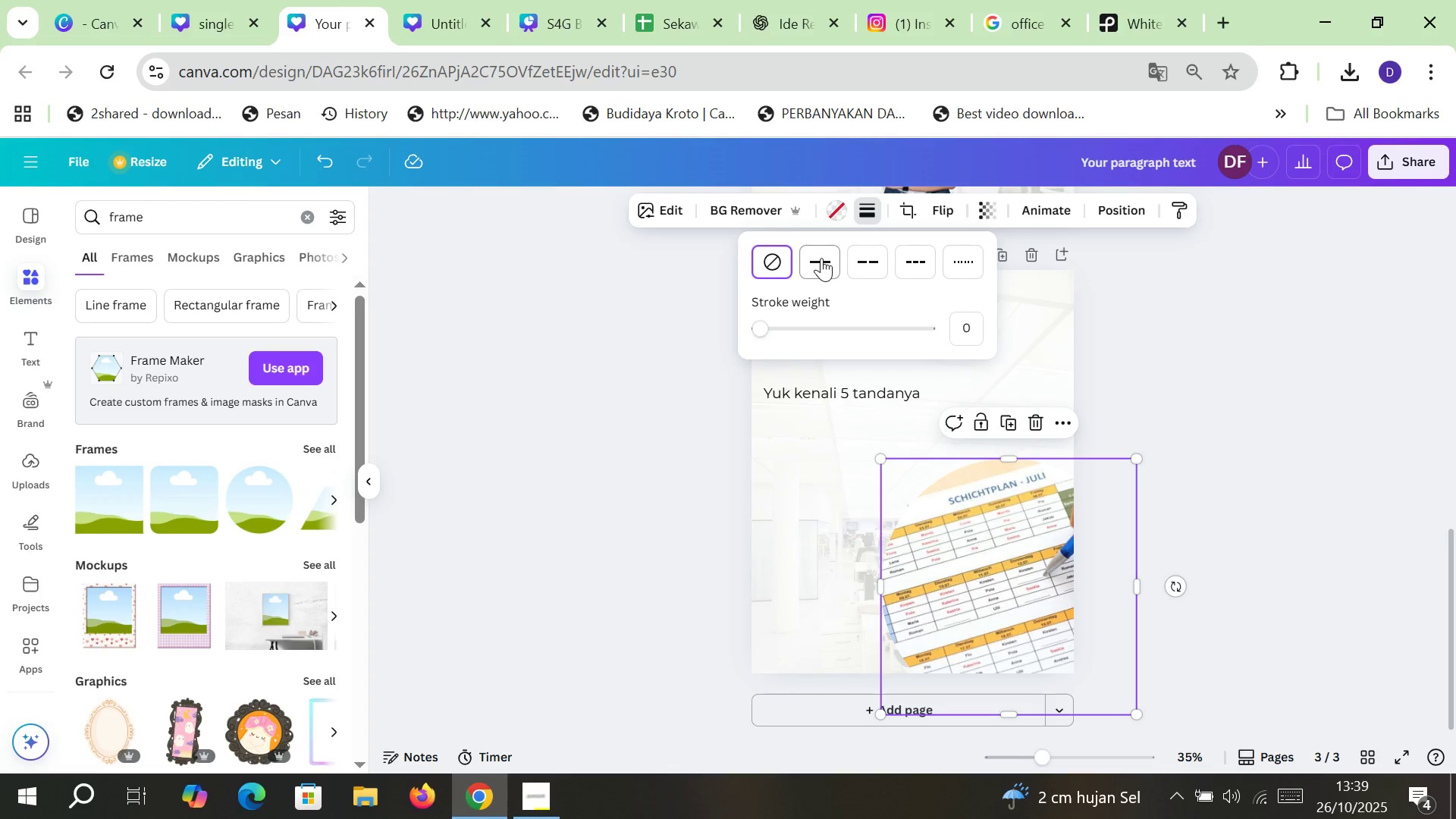 
left_click([821, 258])
 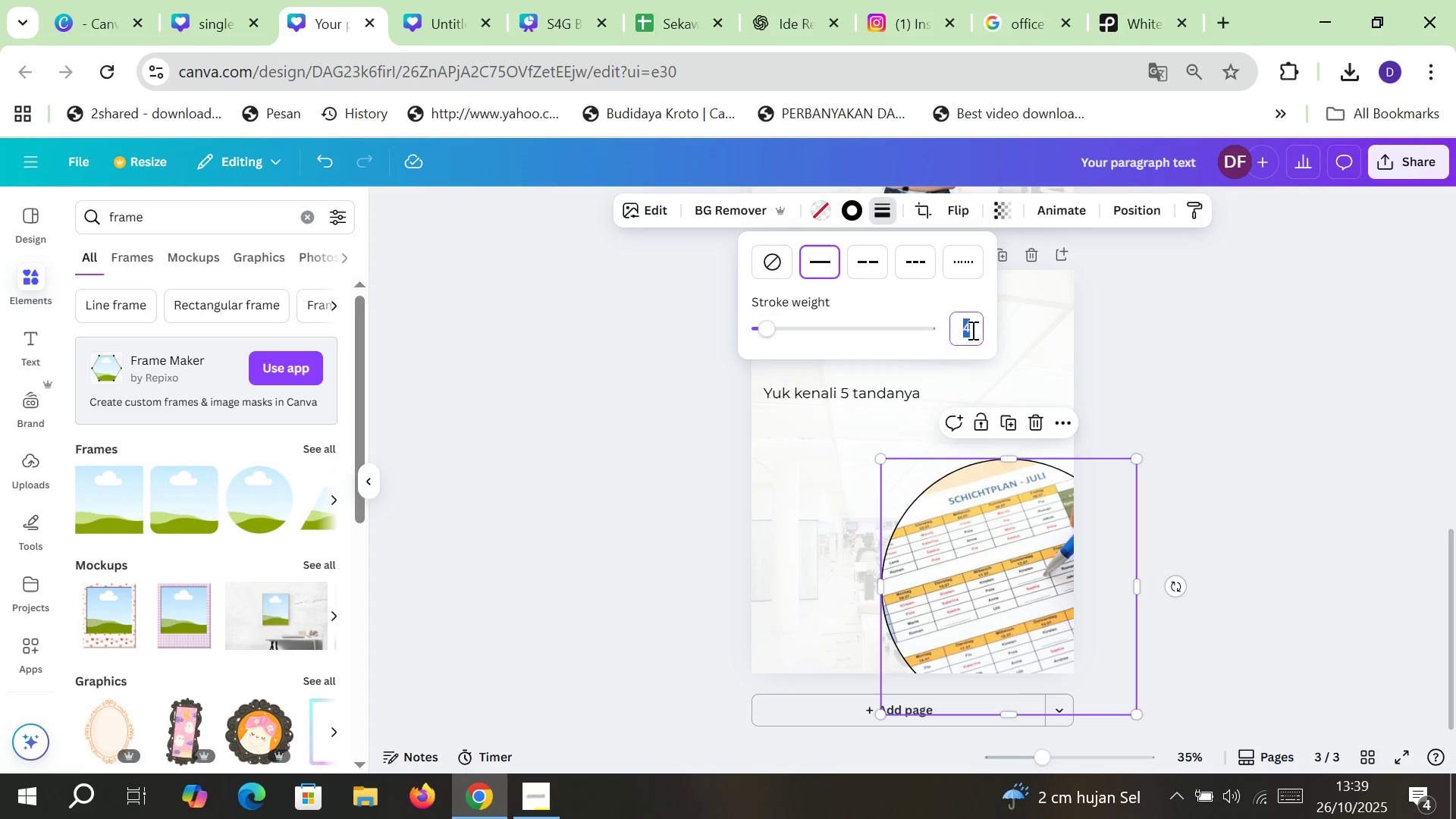 
type(15)
 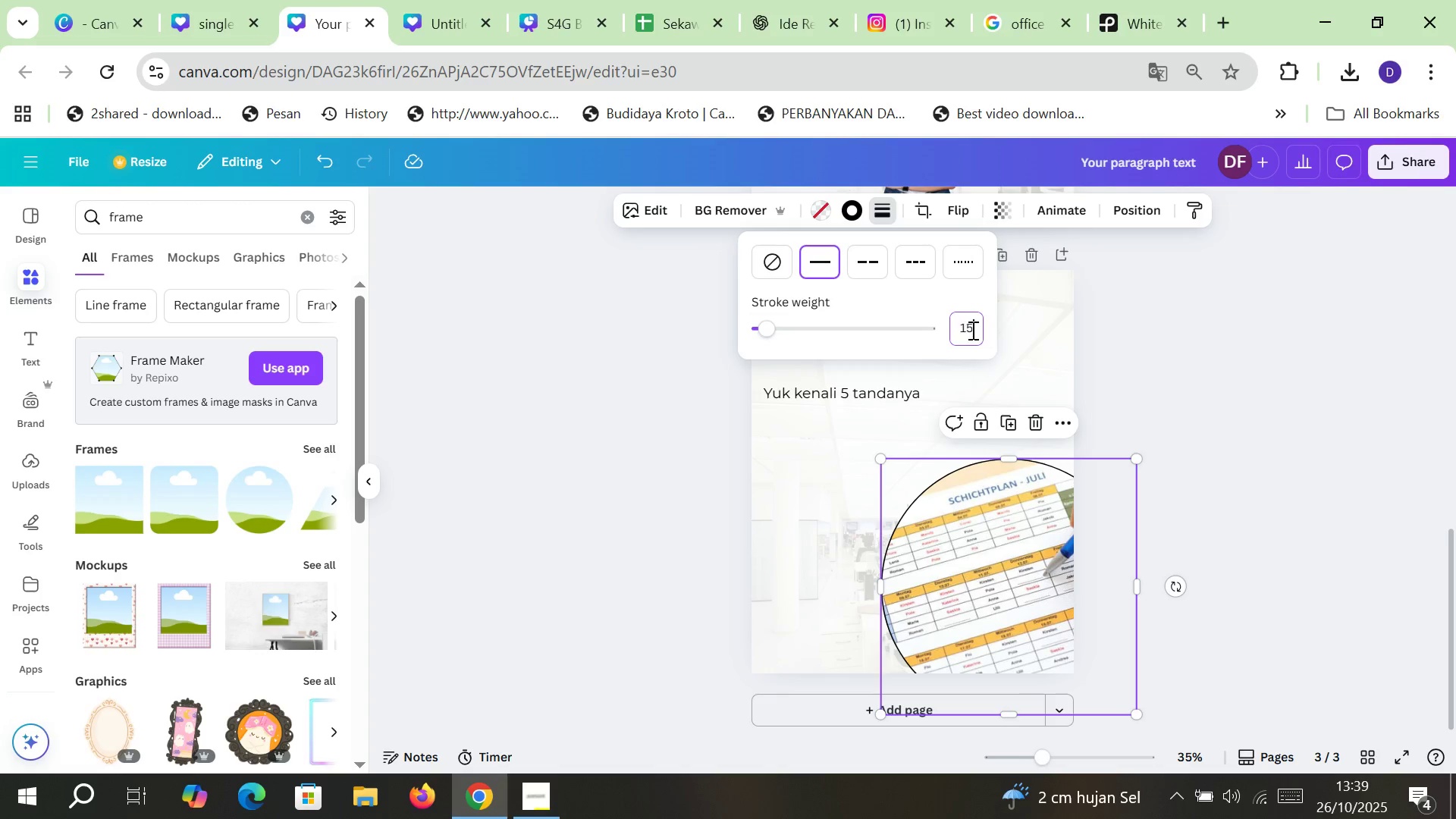 
key(Enter)
 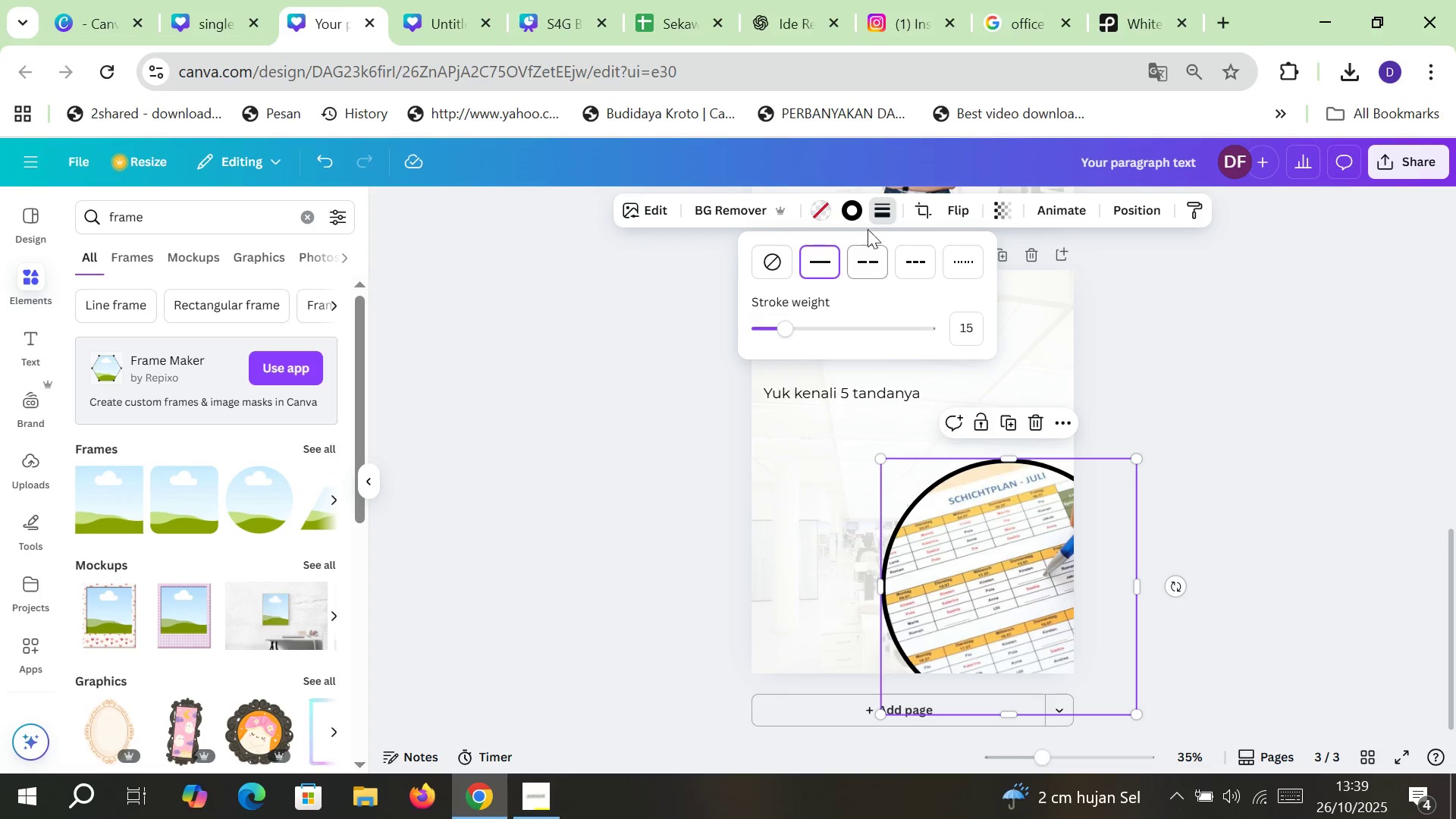 
left_click([857, 218])
 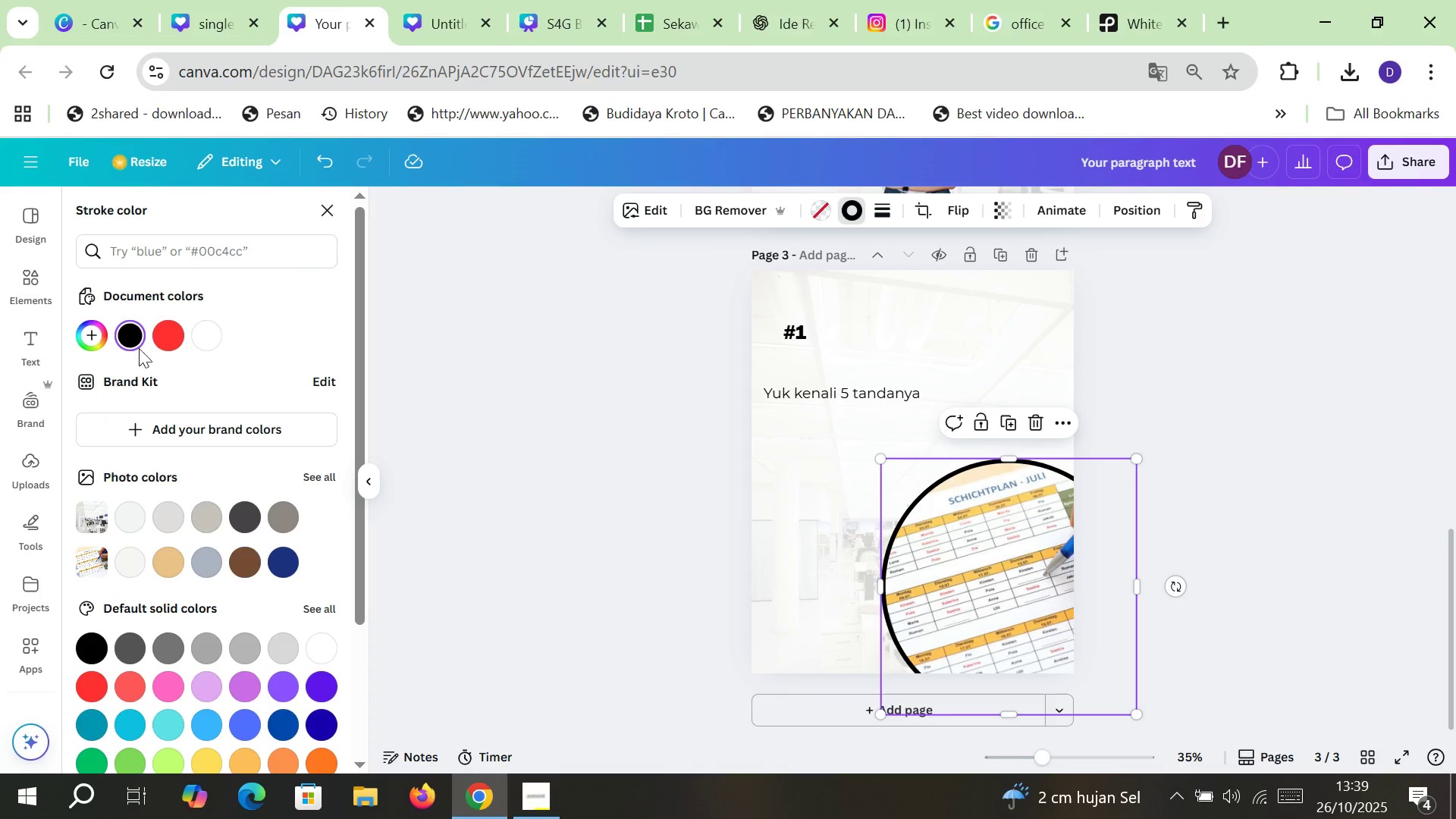 
left_click([157, 340])
 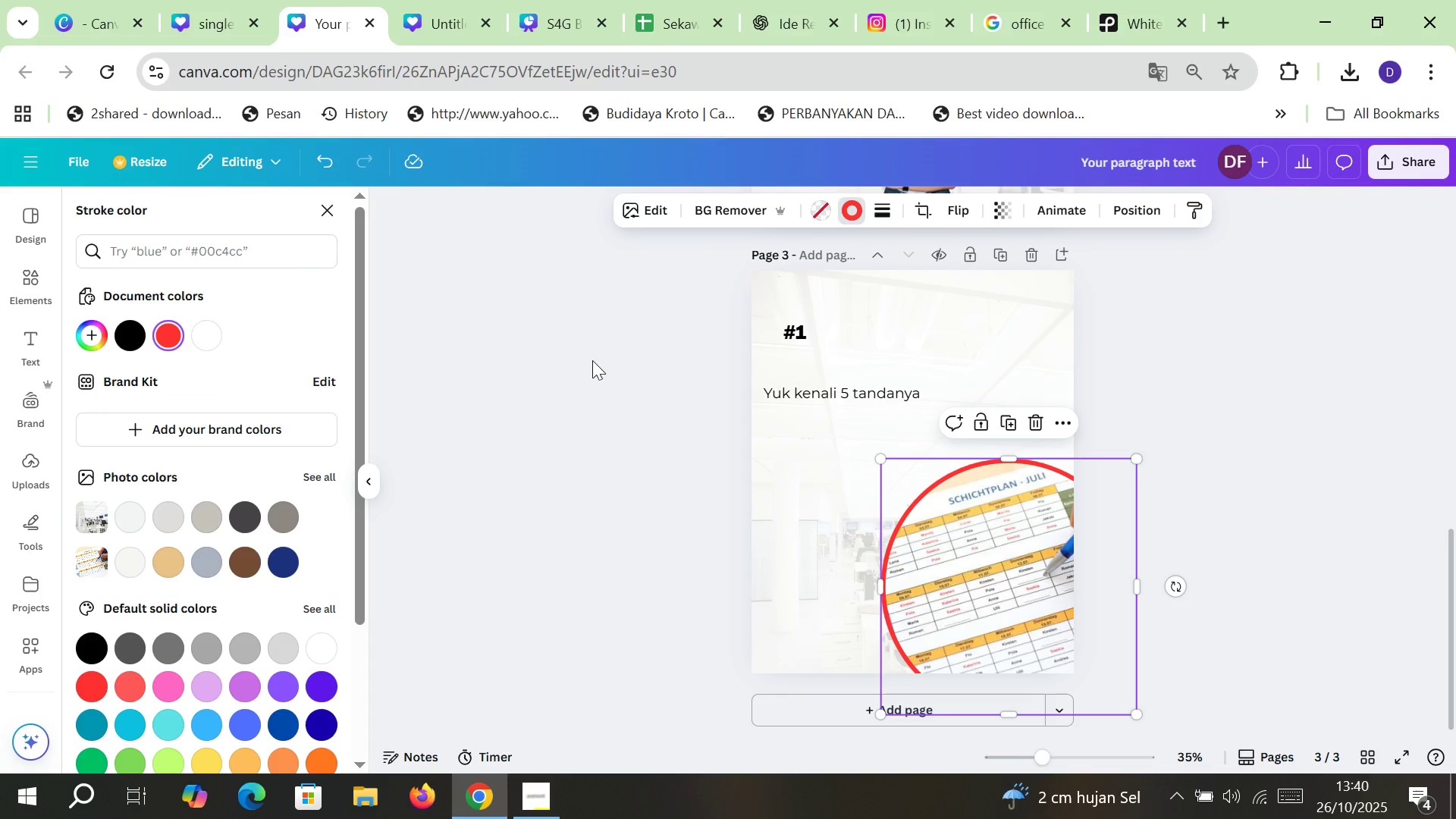 
left_click([593, 359])
 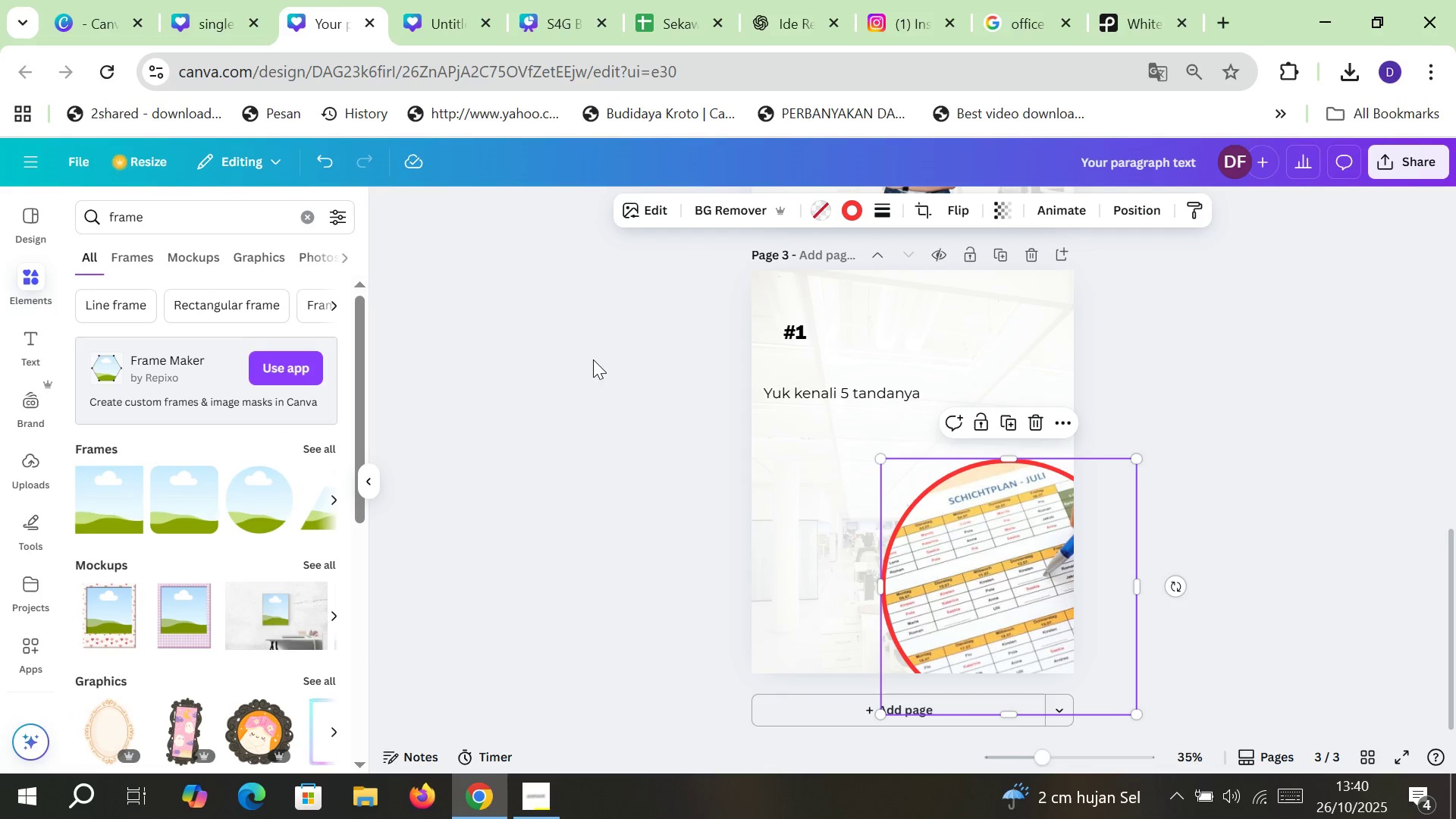 
left_click([593, 359])
 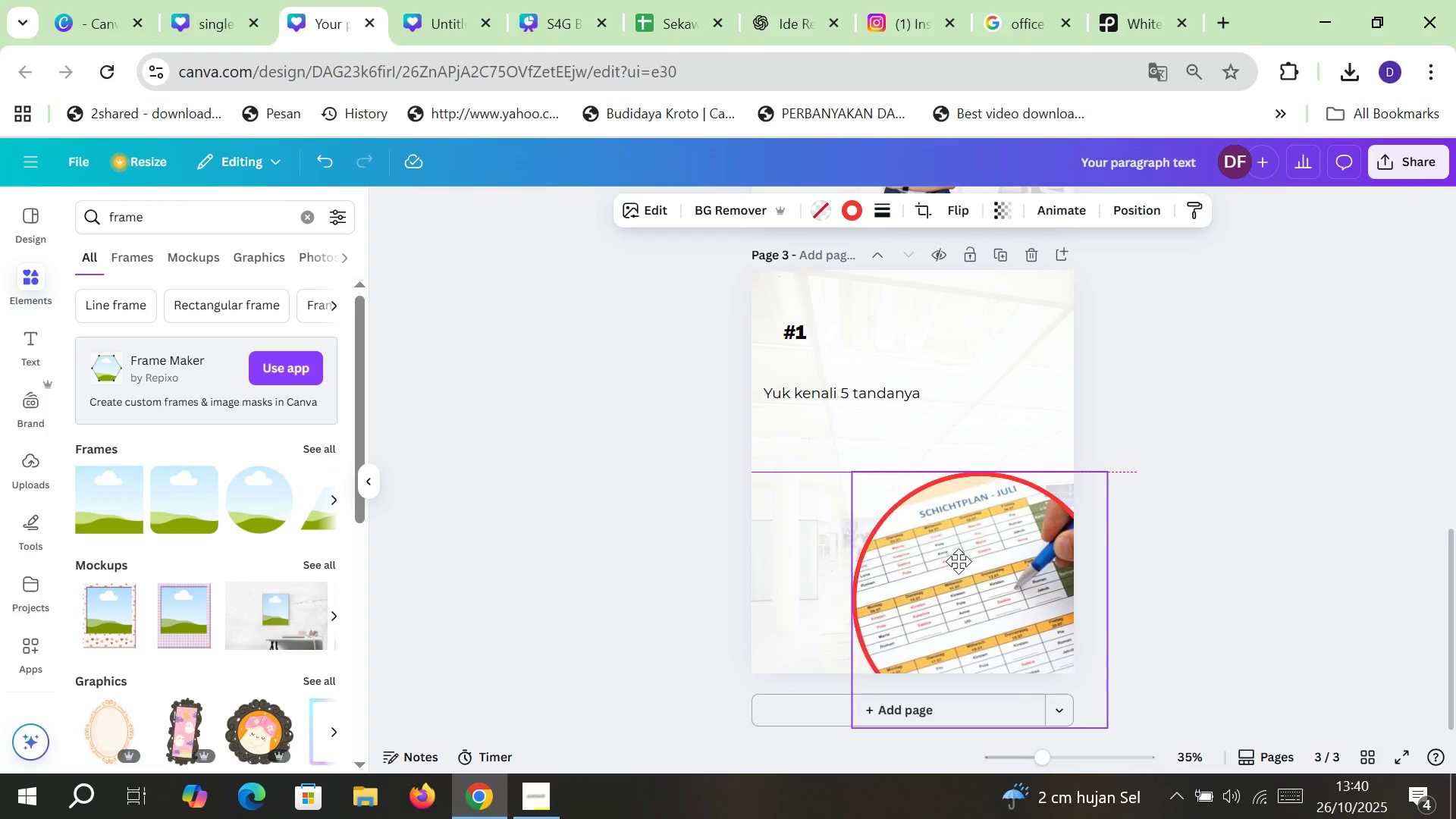 
wait(5.31)
 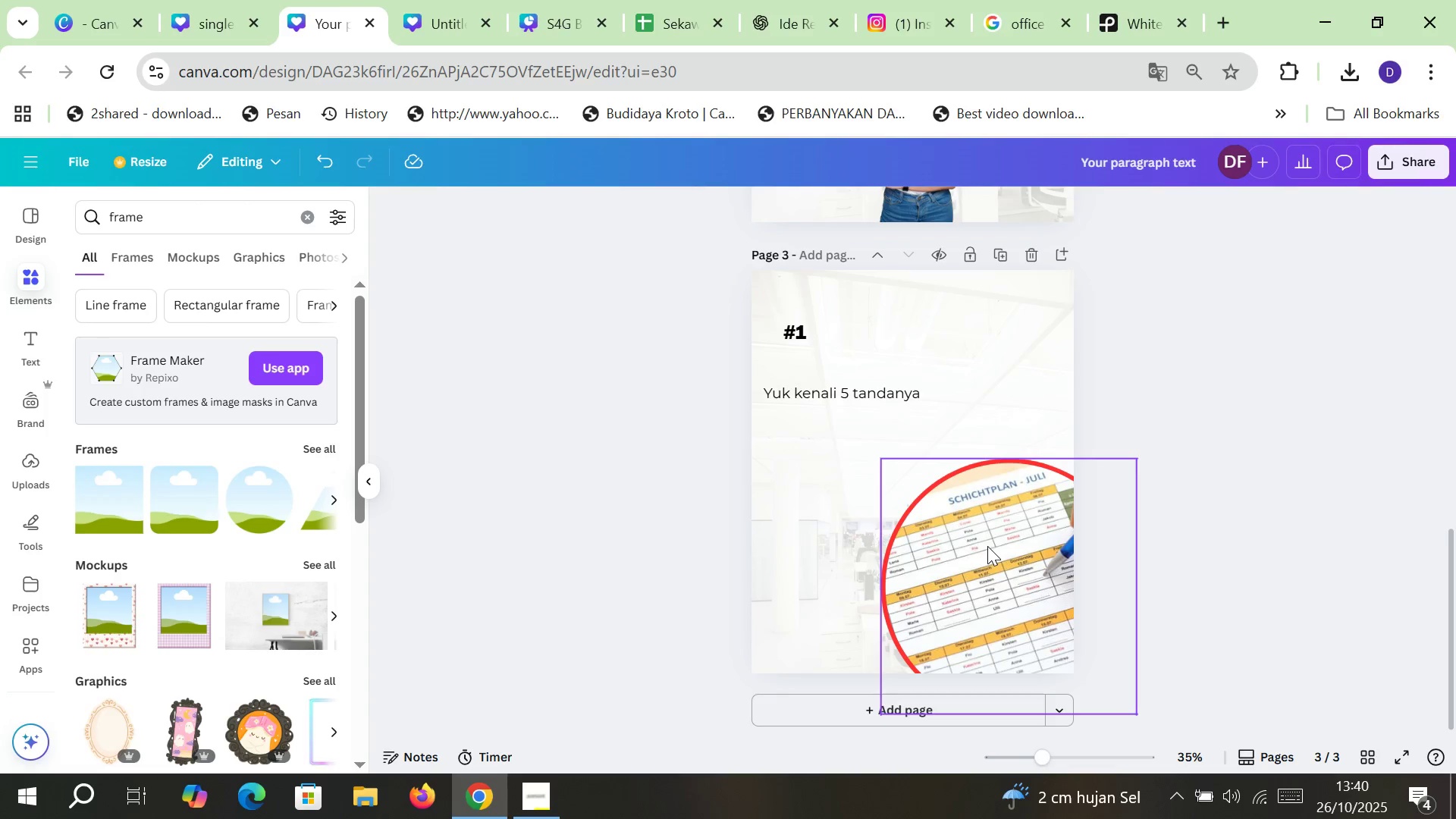 
left_click([1197, 584])
 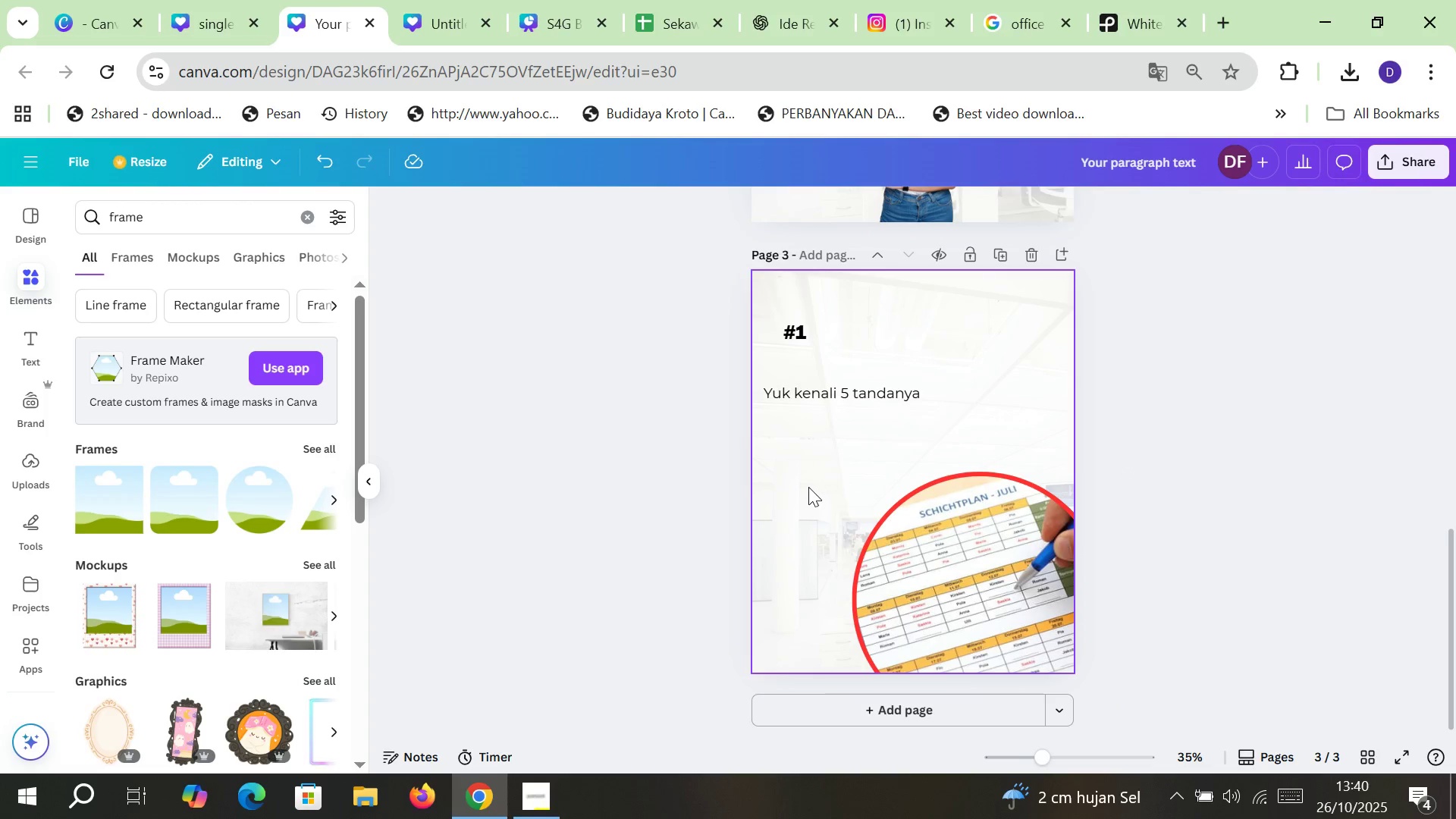 
wait(5.87)
 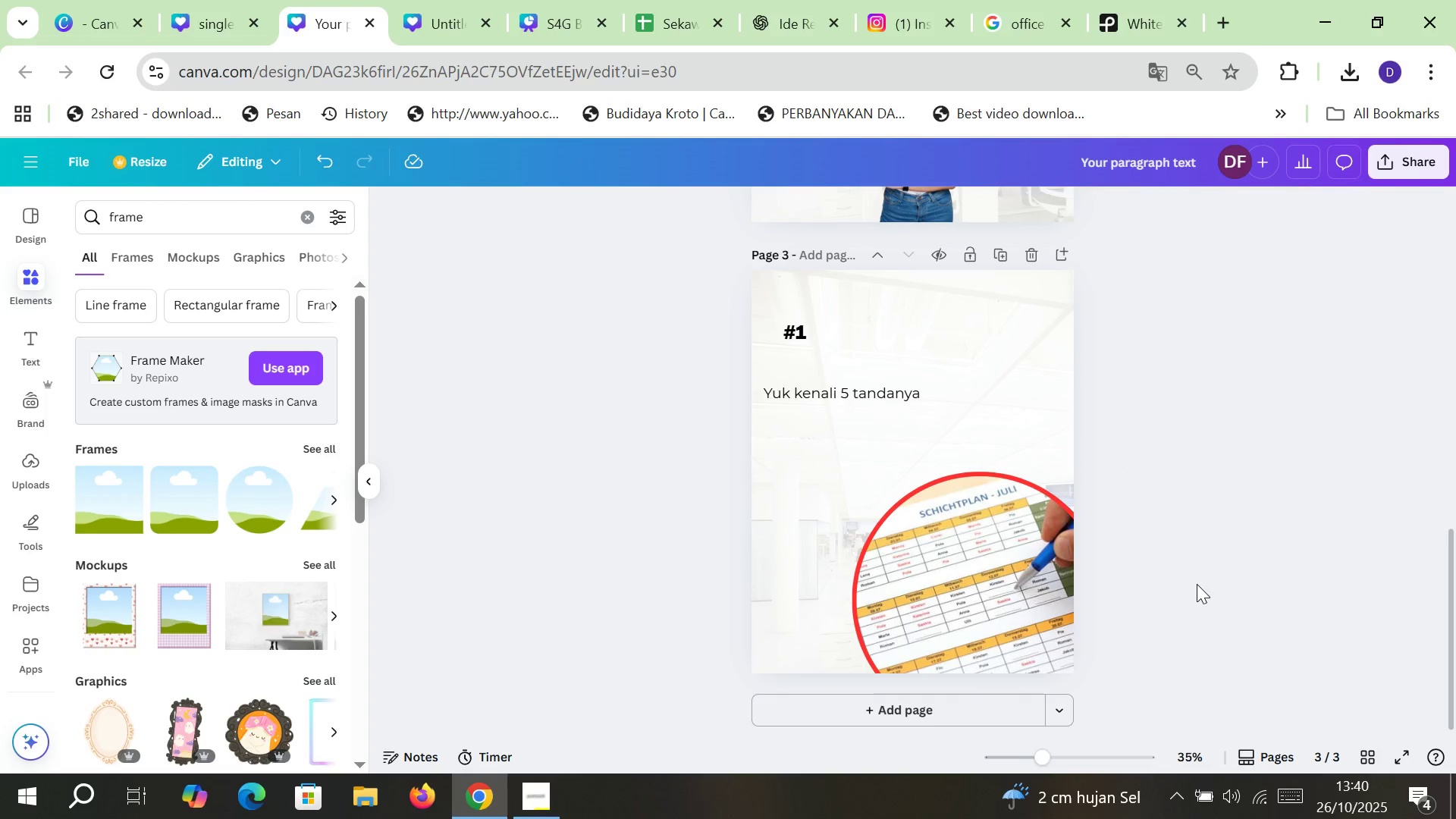 
left_click([808, 487])
 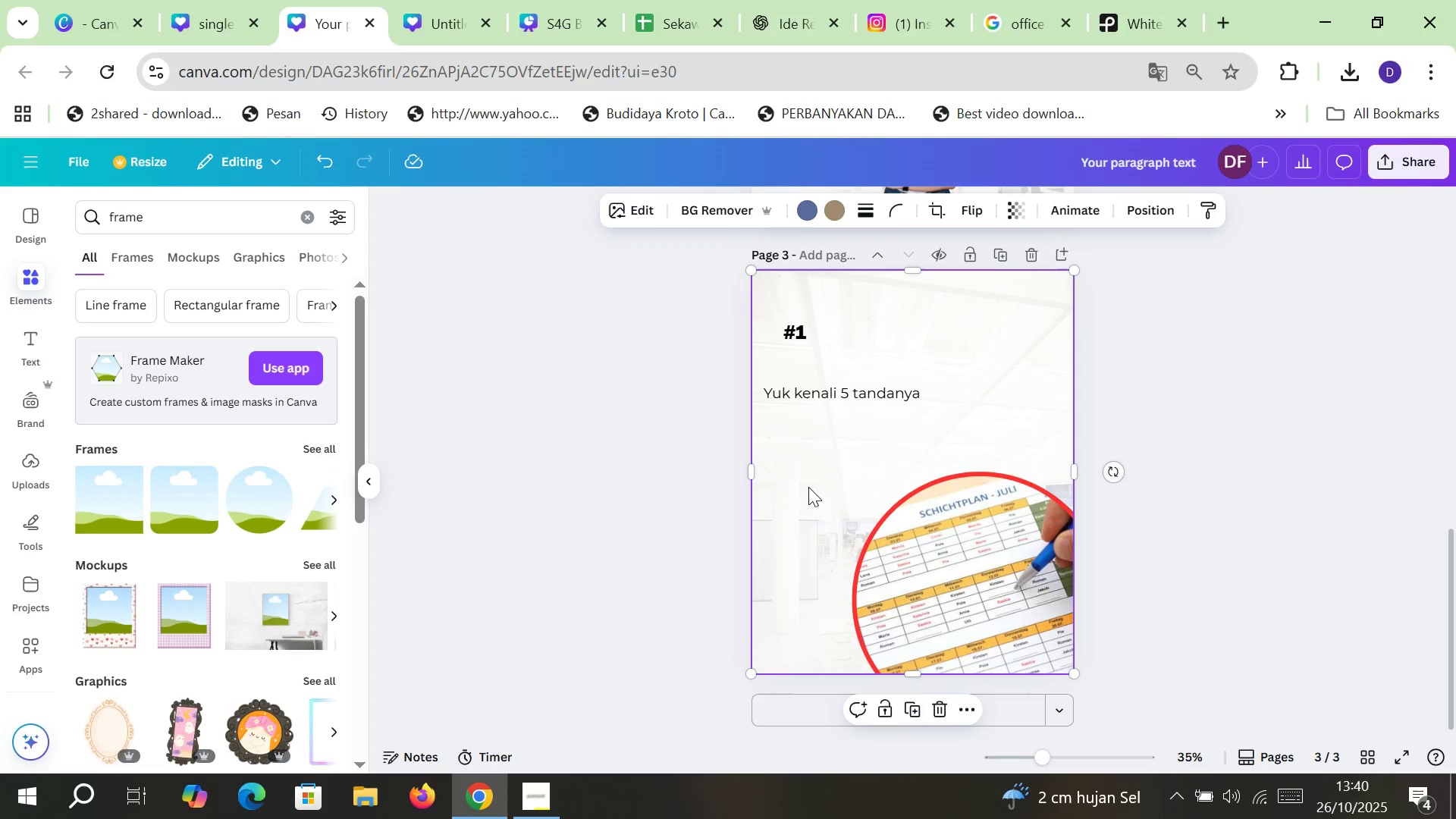 
wait(7.52)
 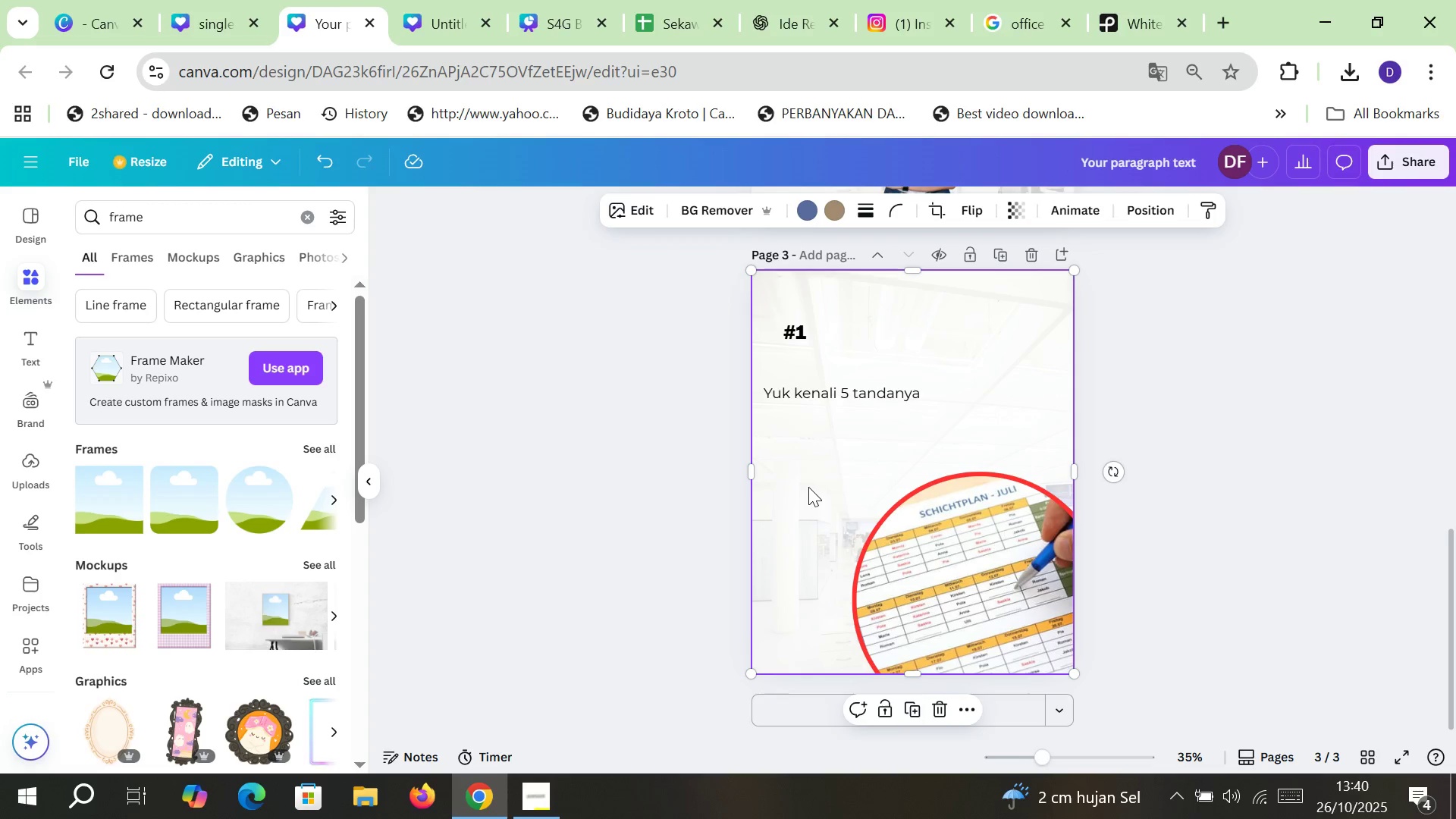 
left_click([717, 218])
 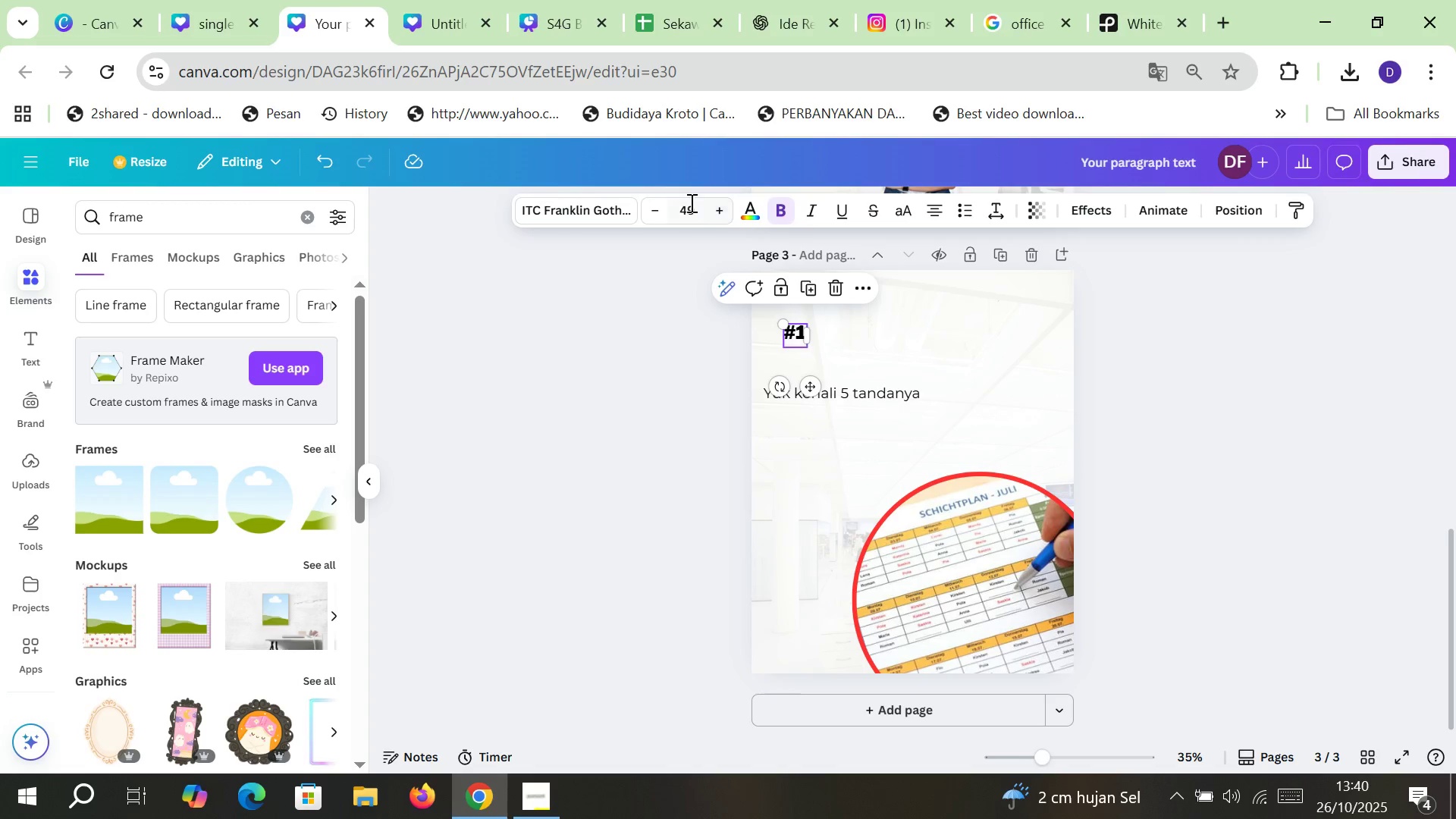 
left_click([690, 202])
 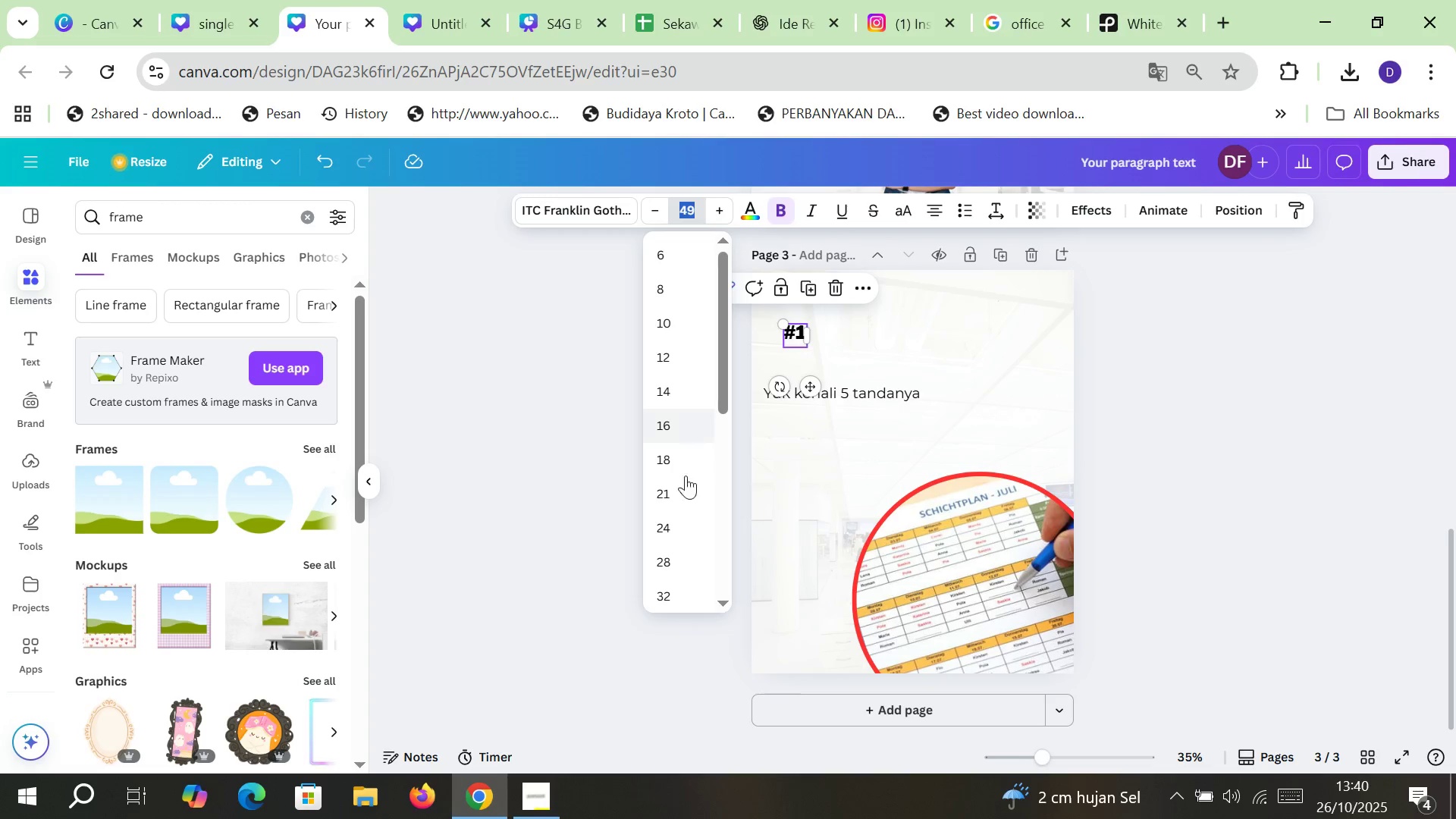 
scroll: coordinate [681, 503], scroll_direction: down, amount: 2.0
 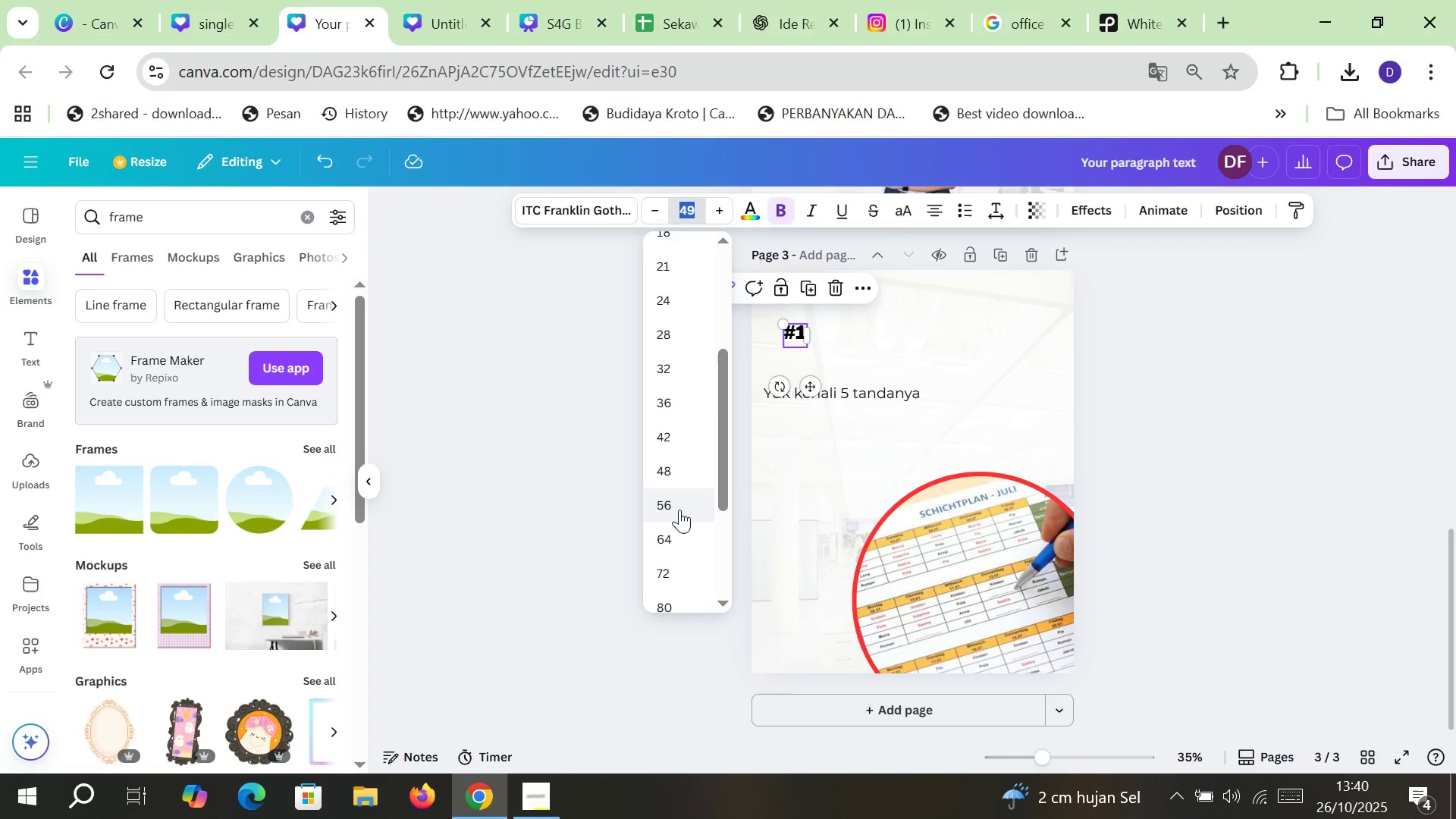 
left_click([679, 509])
 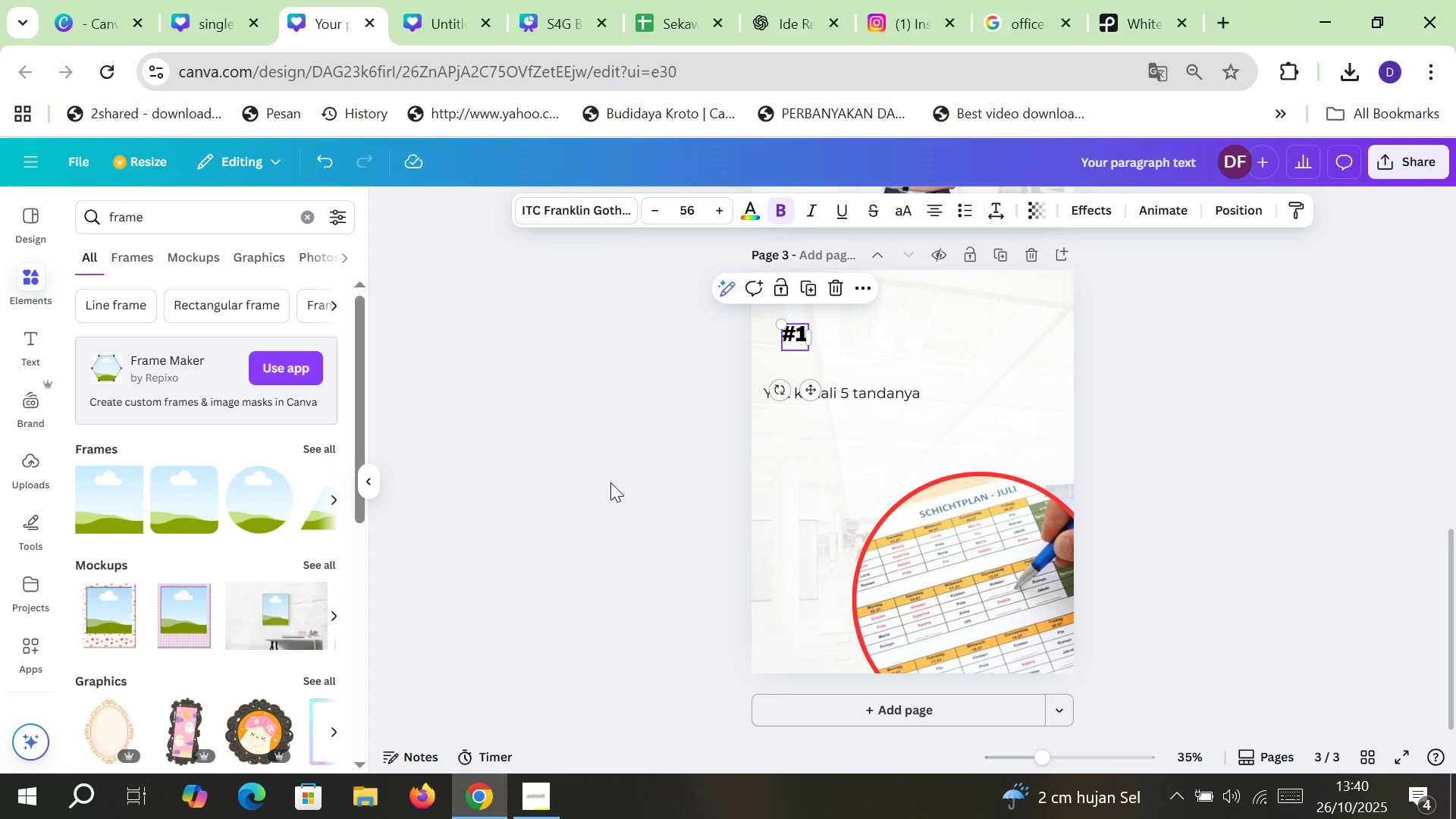 
left_click([610, 482])
 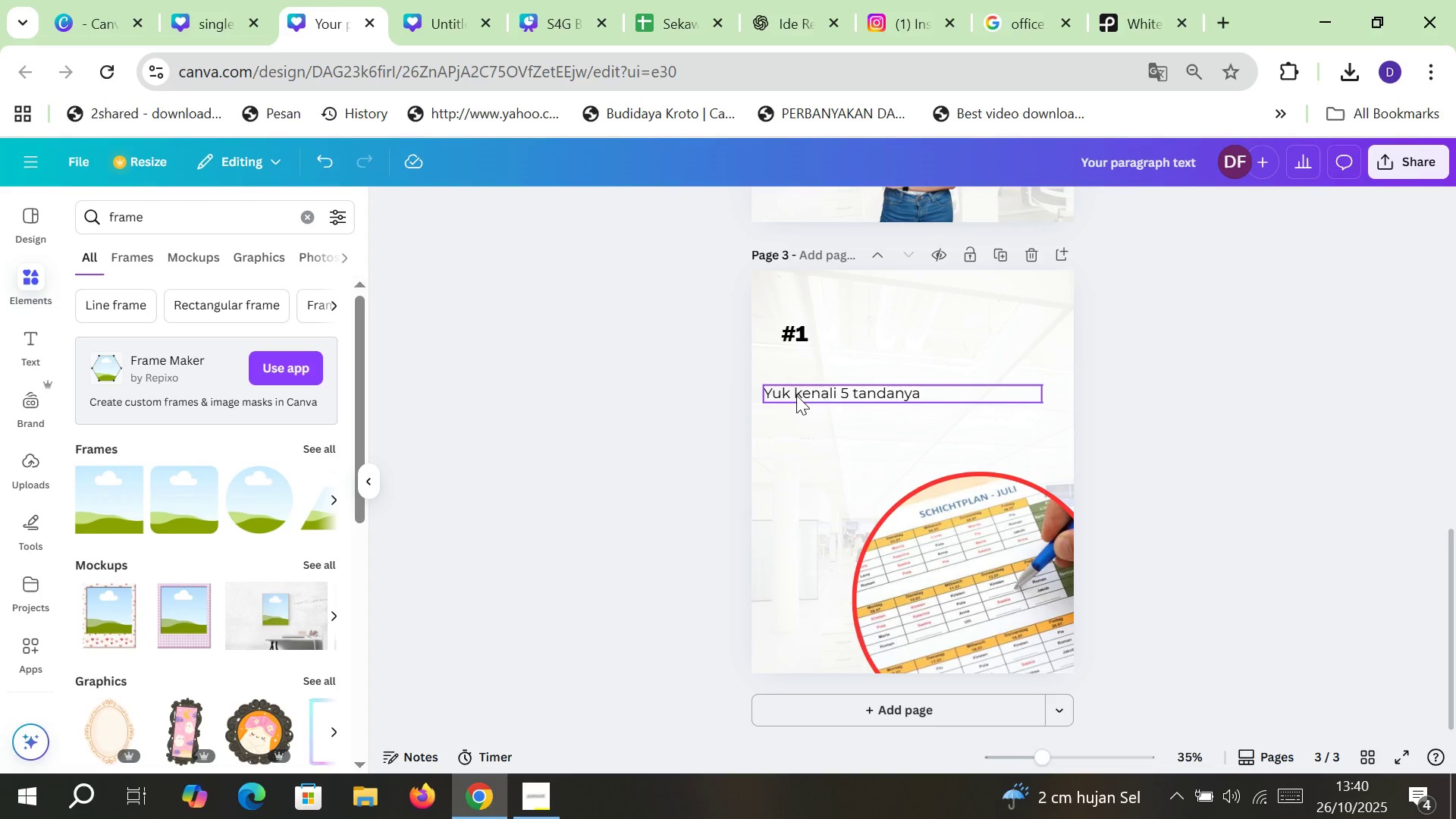 
left_click([796, 395])
 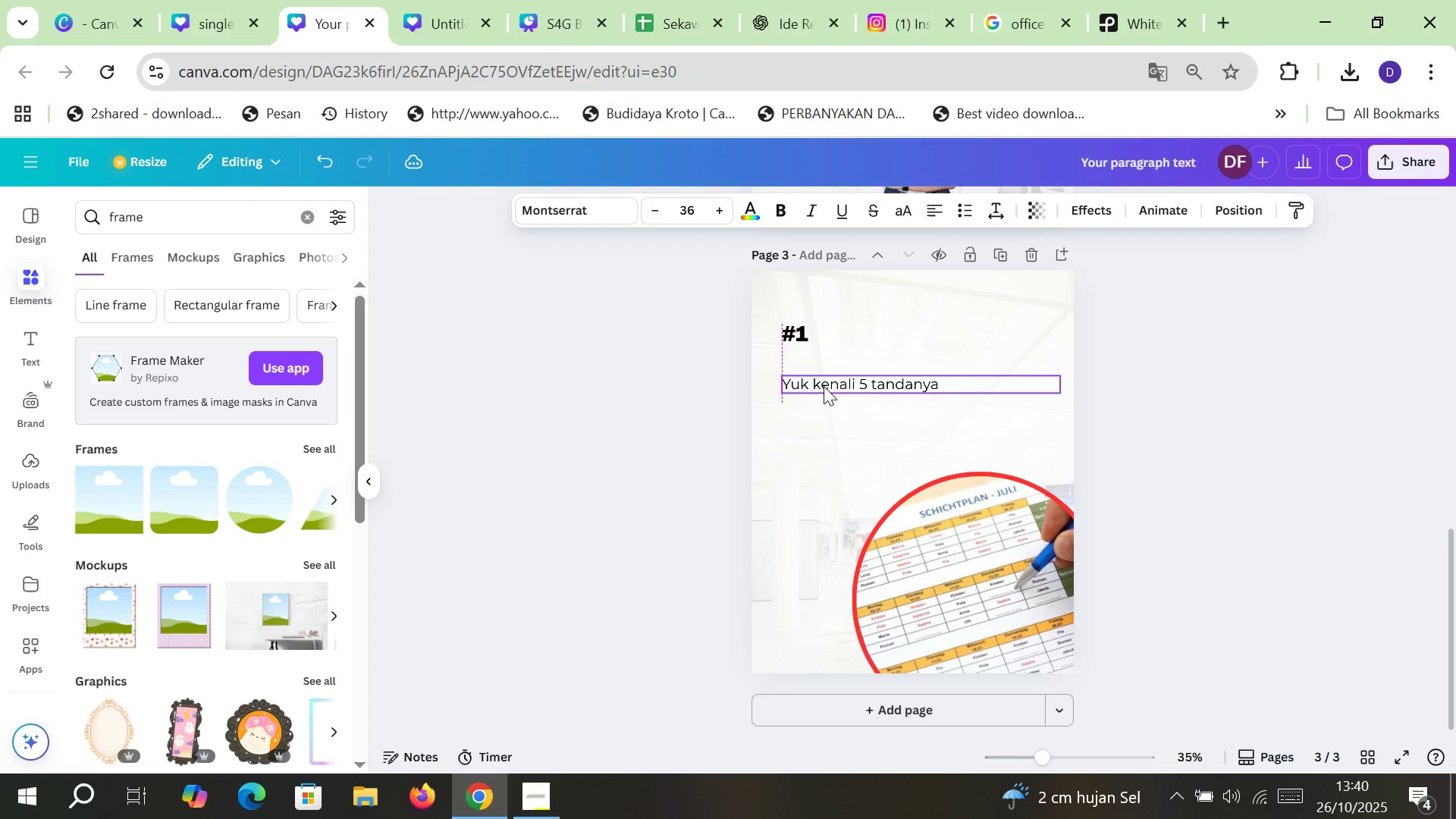 
double_click([1245, 541])
 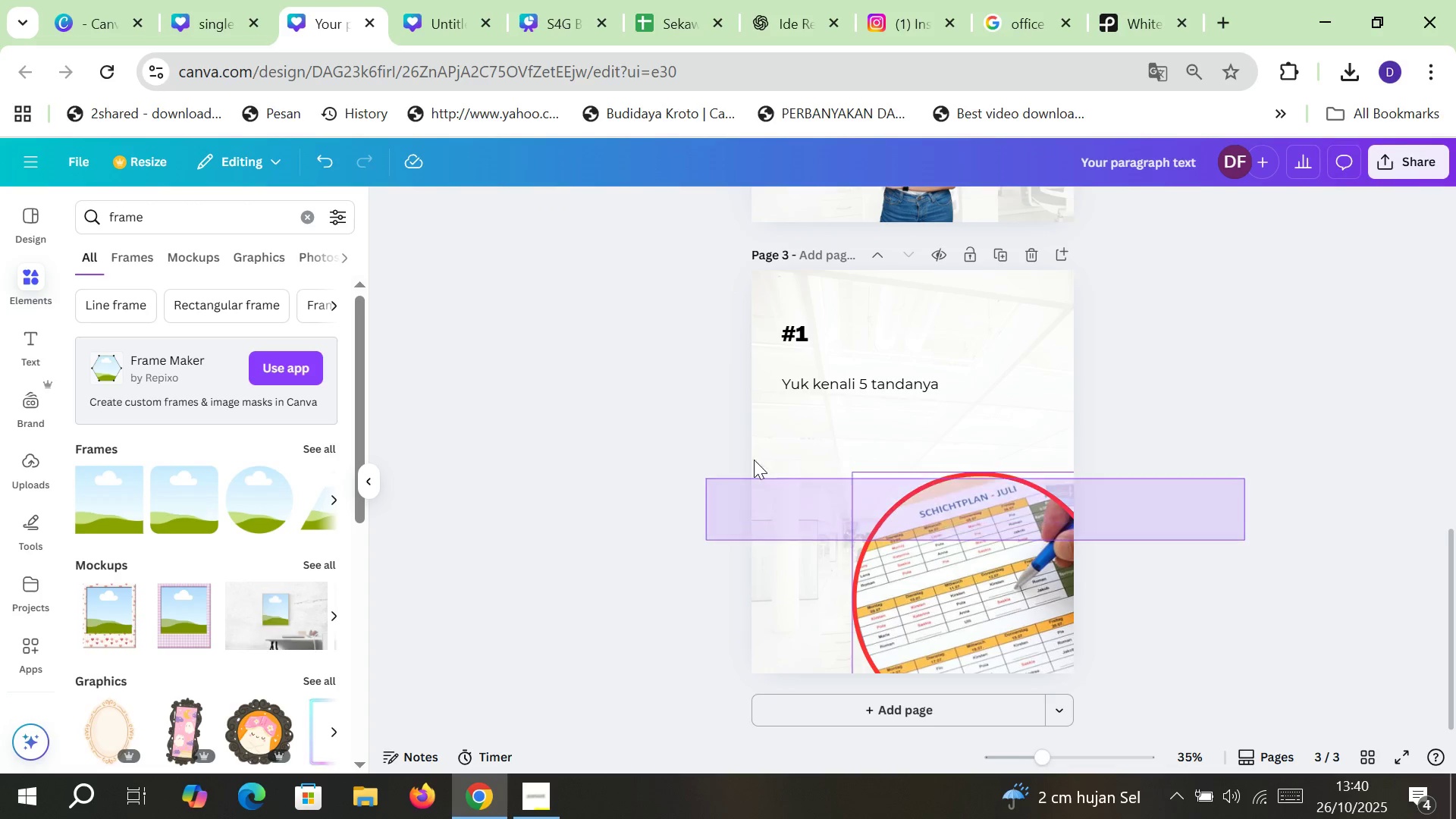 
left_click([1109, 504])
 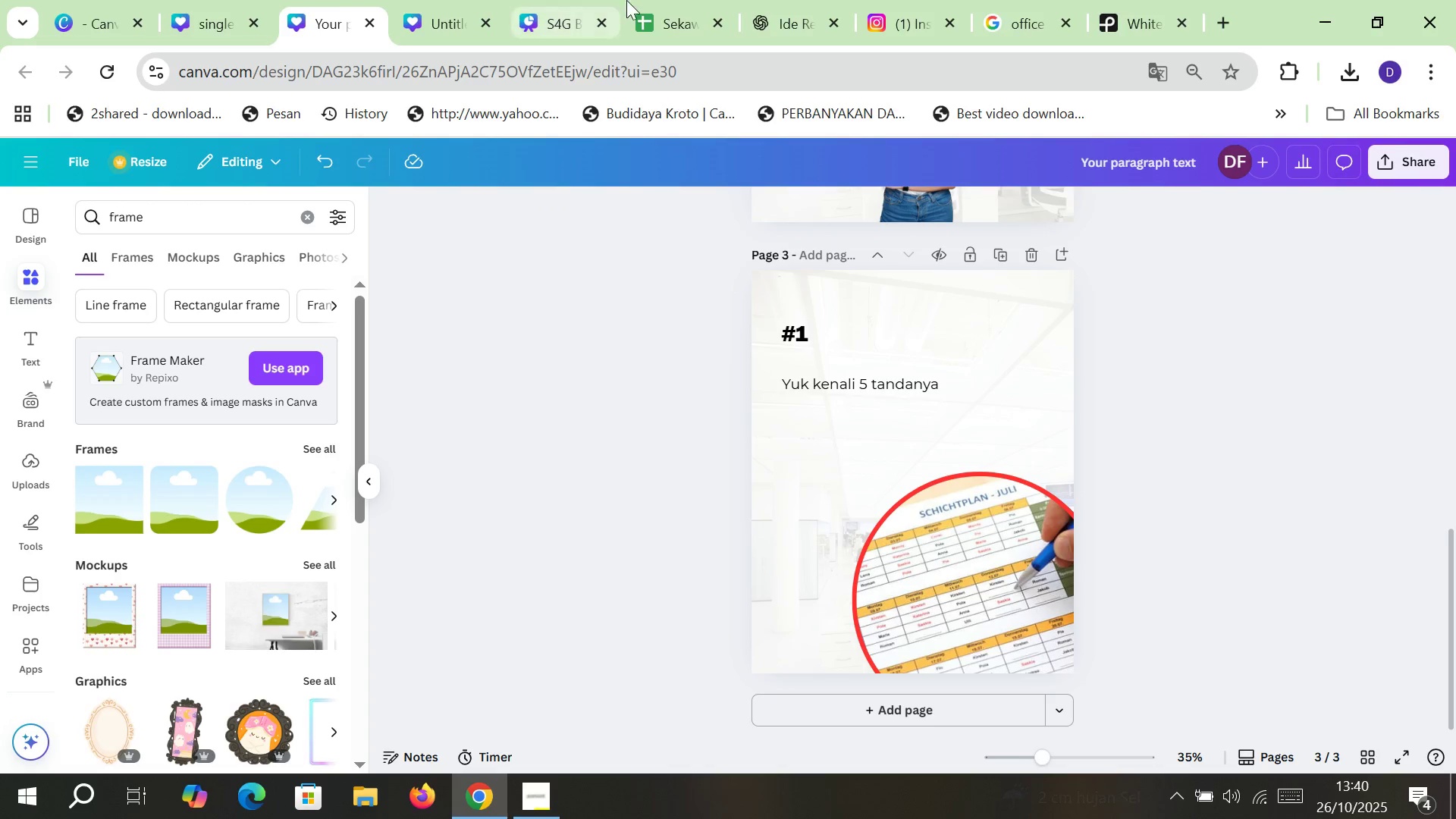 
left_click([664, 0])
 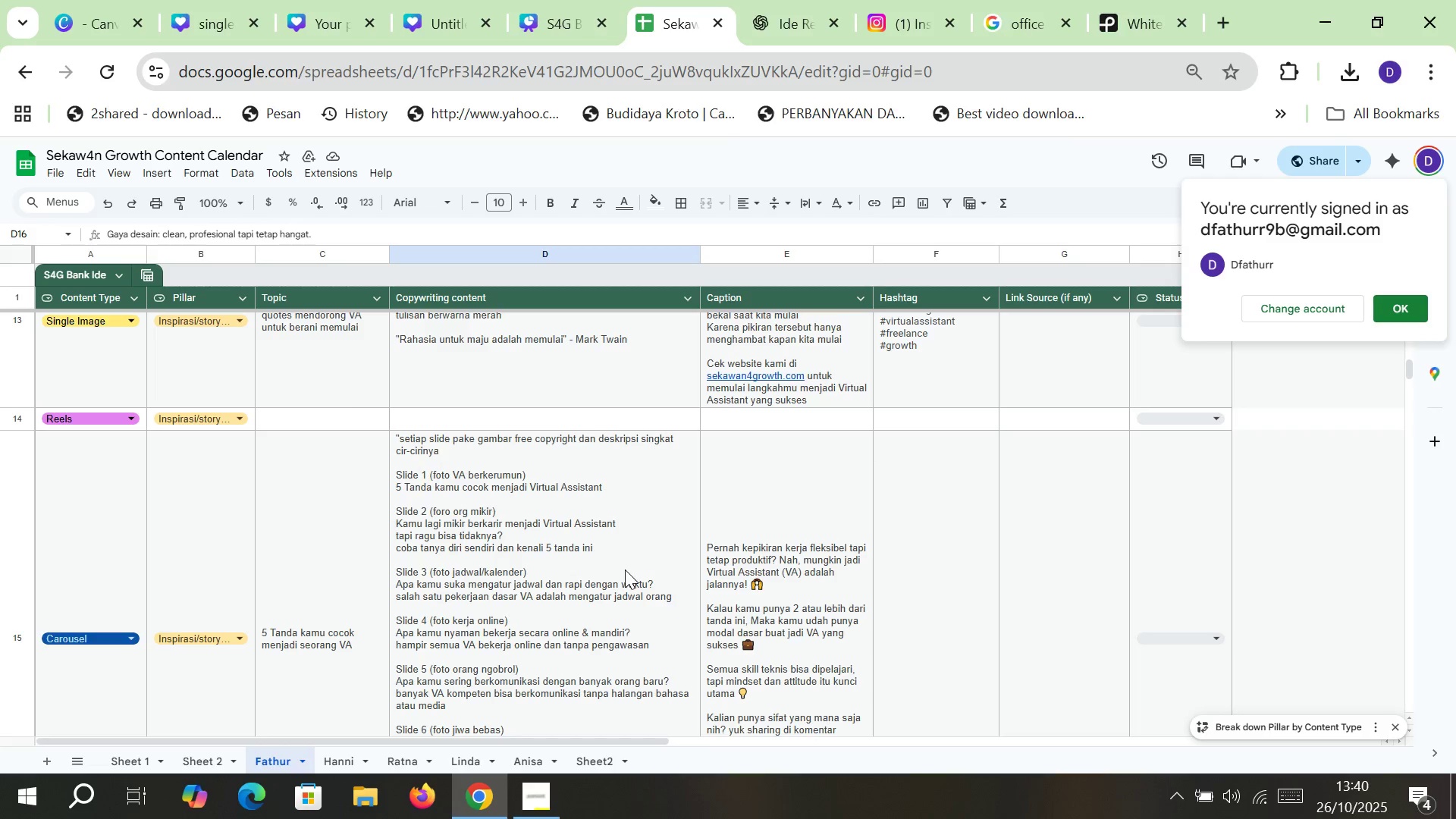 
double_click([655, 582])
 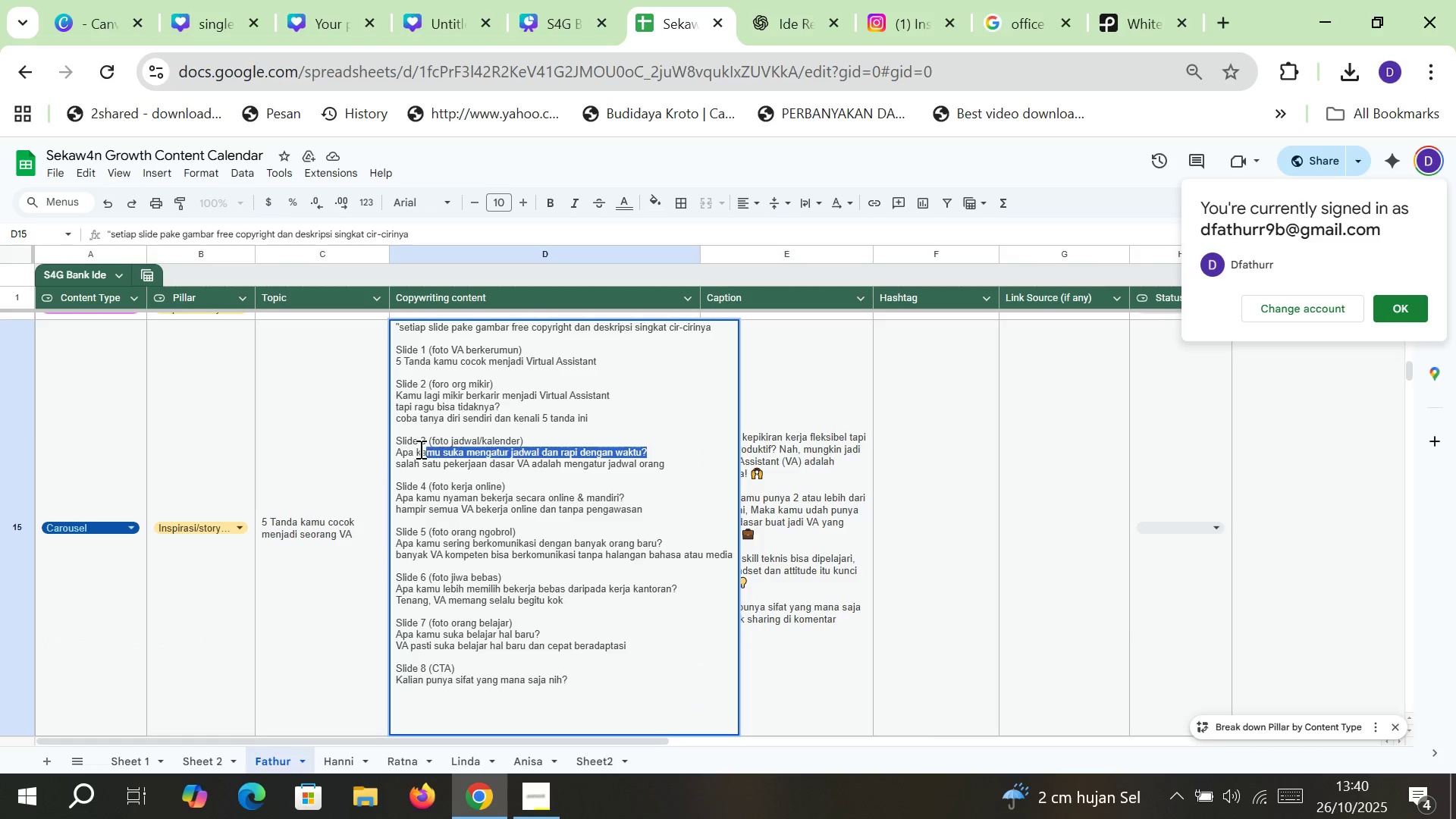 
key(Control+C)
 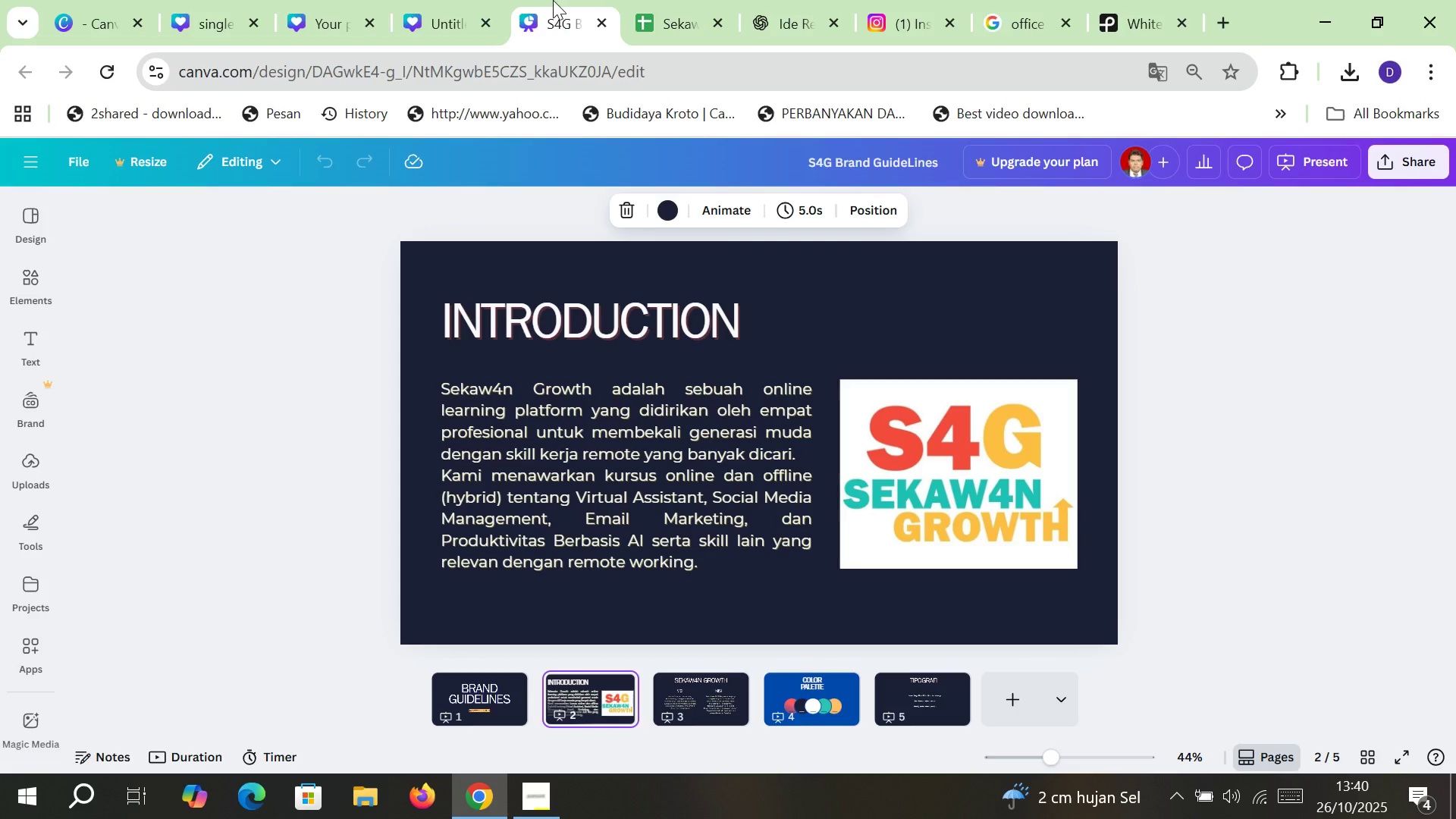 
double_click([441, 0])
 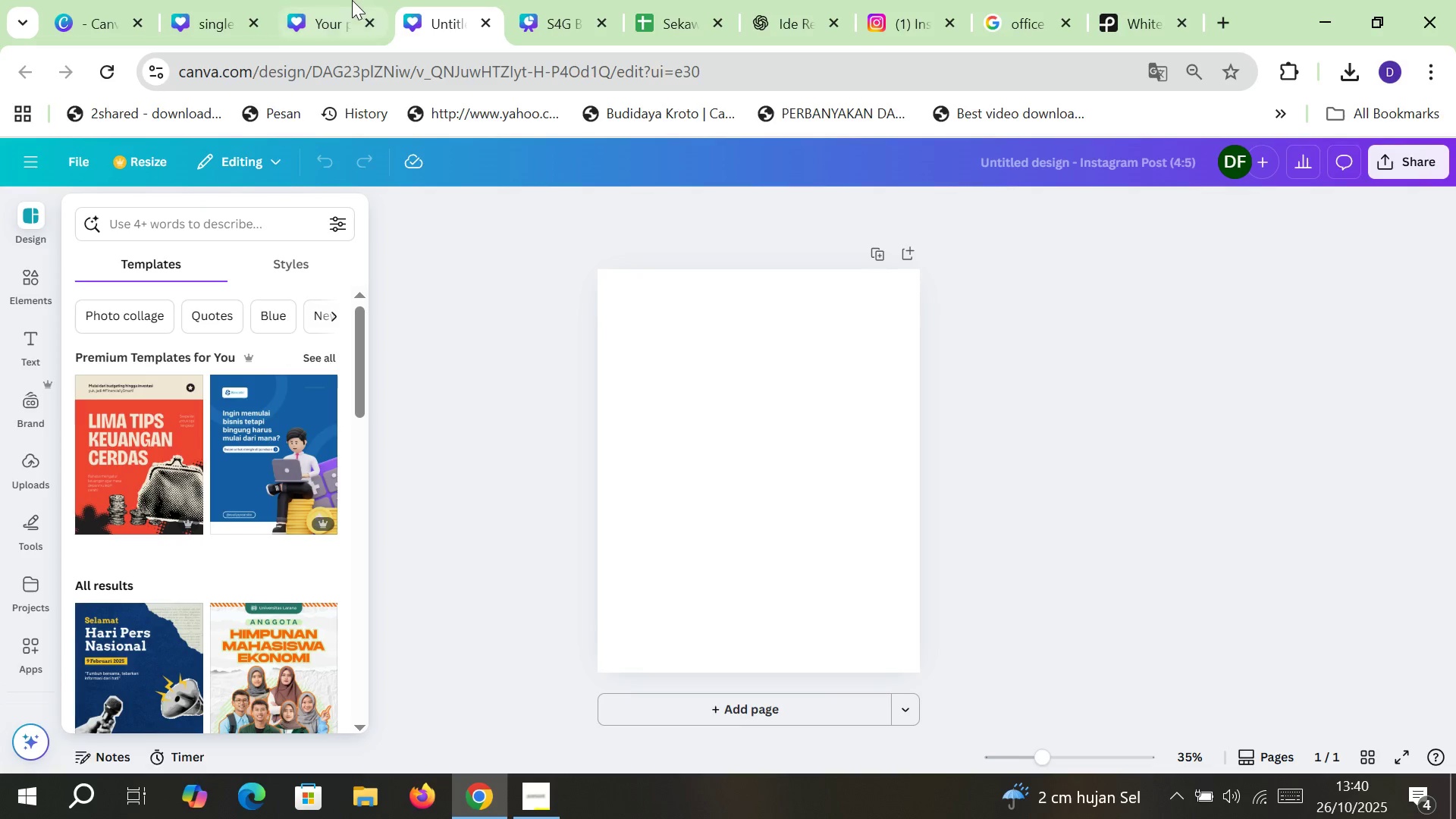 
left_click([347, 0])
 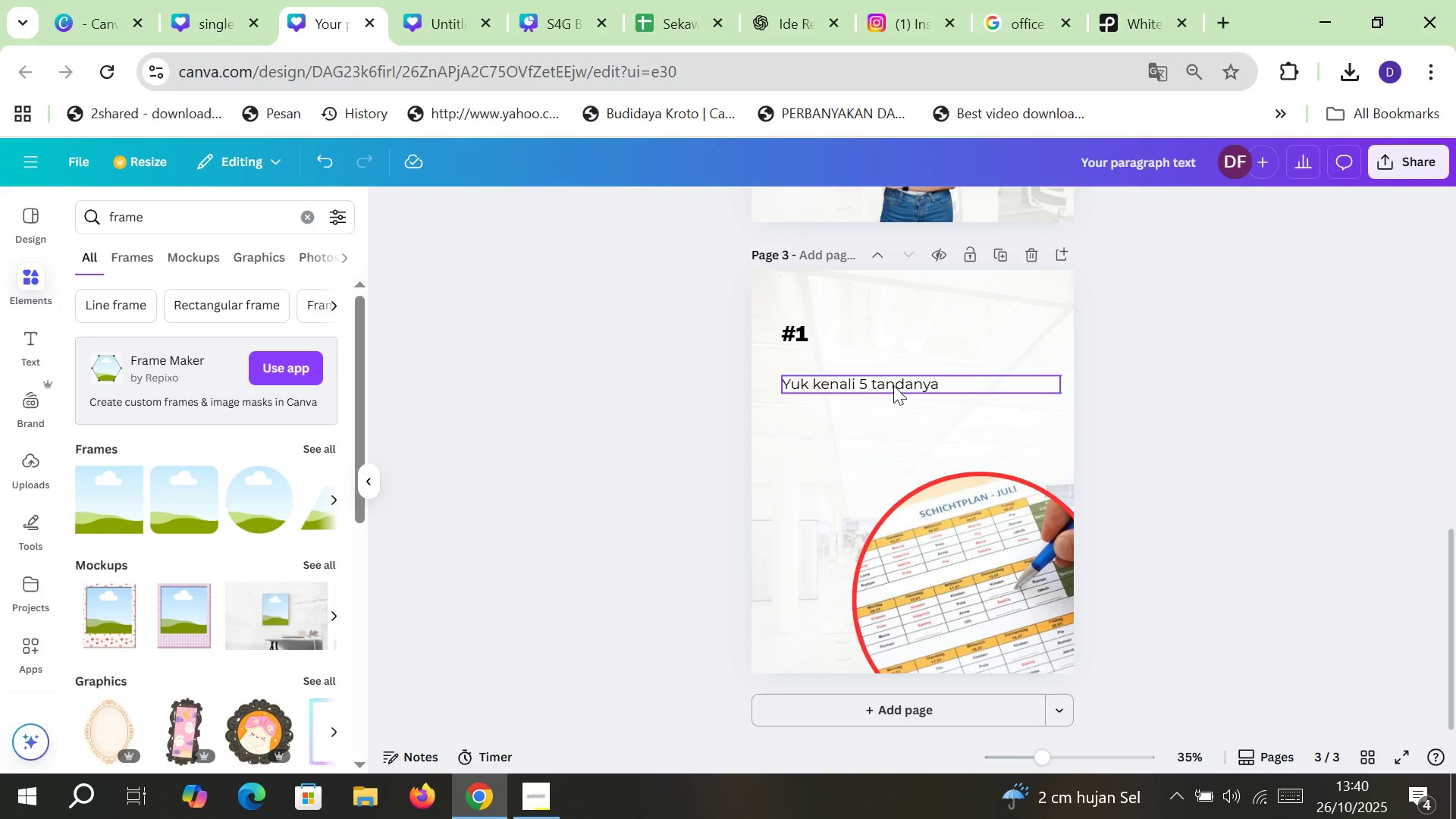 
double_click([894, 385])
 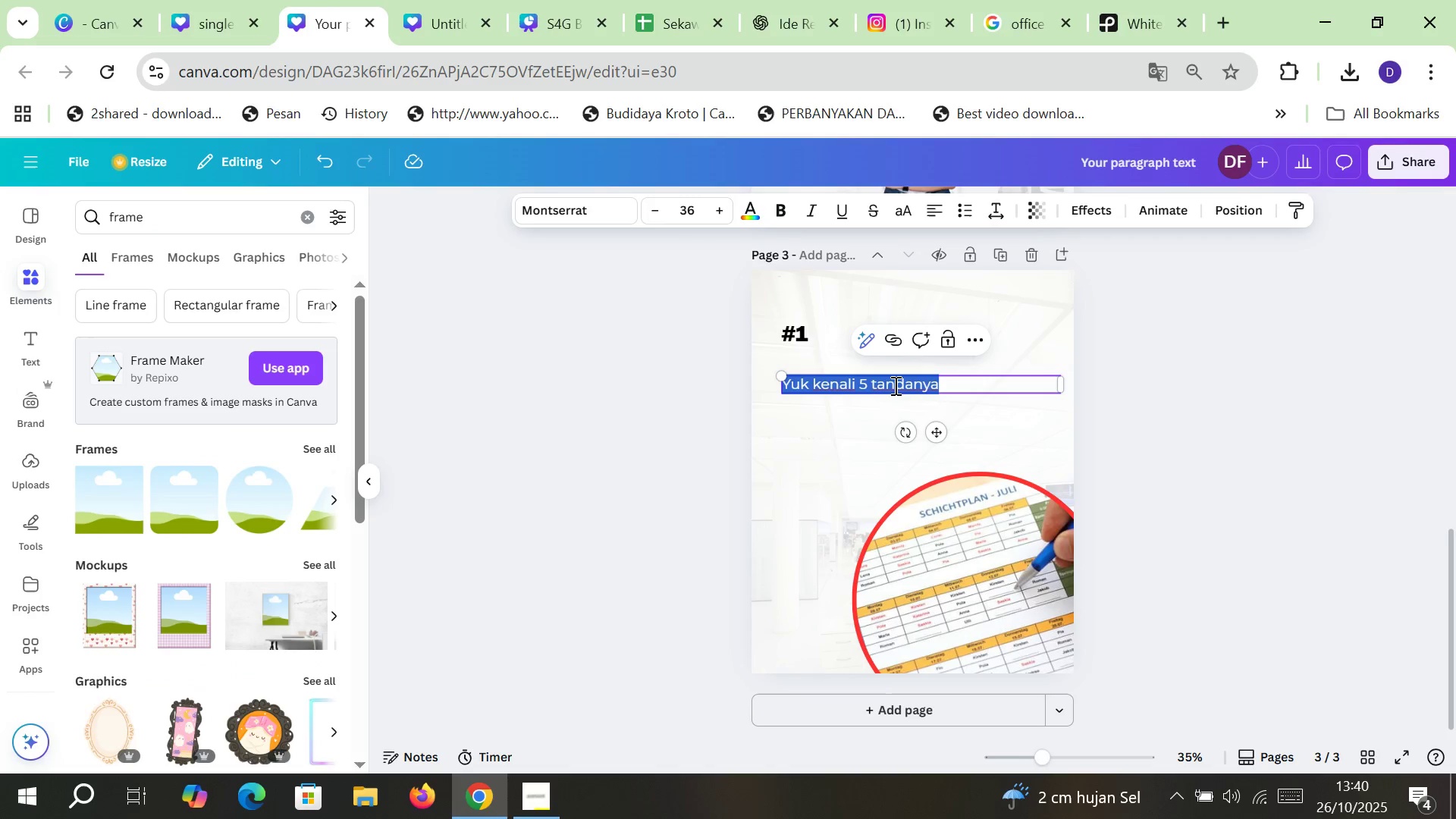 
key(Control+ControlLeft)
 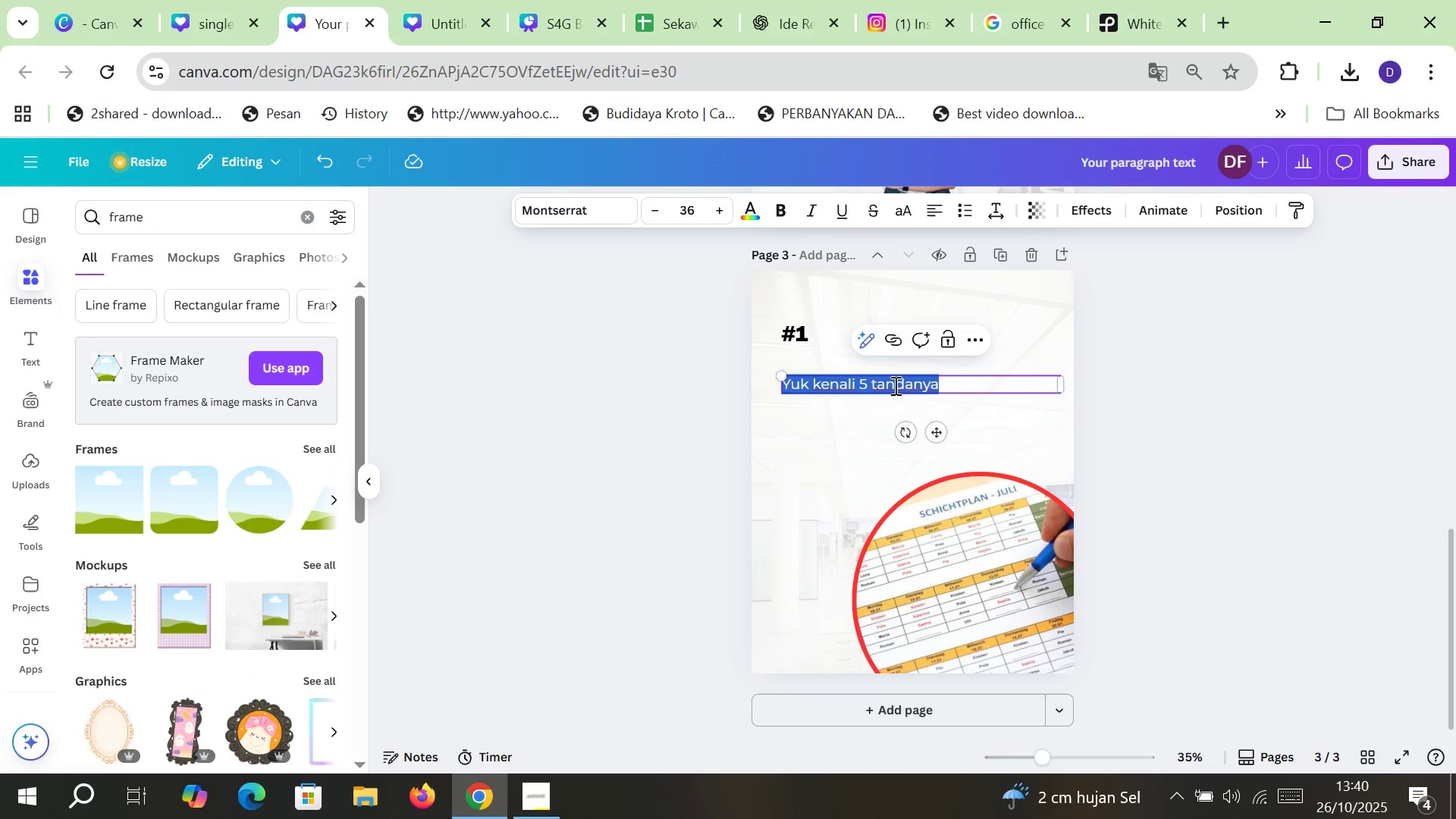 
key(Control+V)
 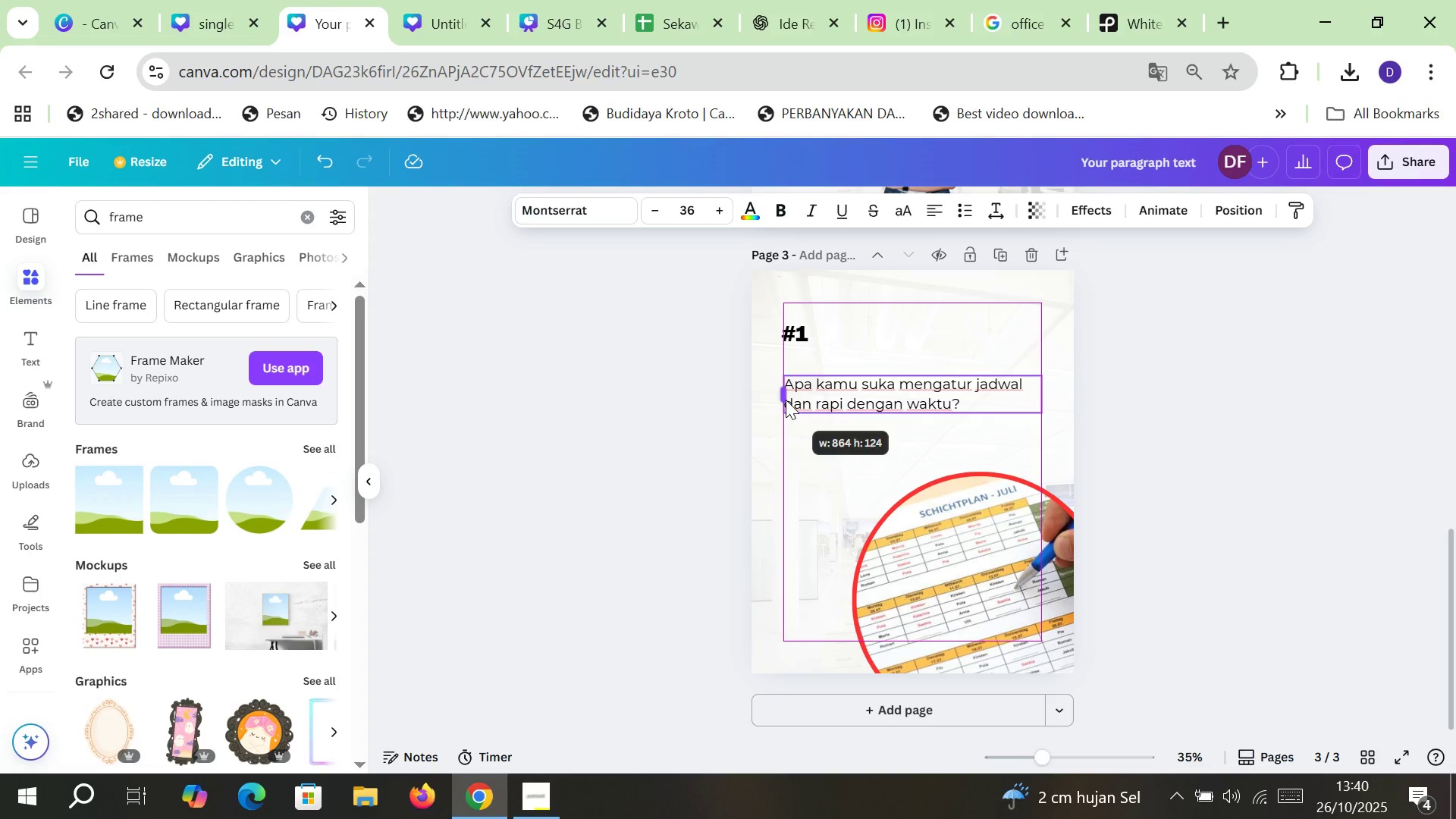 
wait(10.27)
 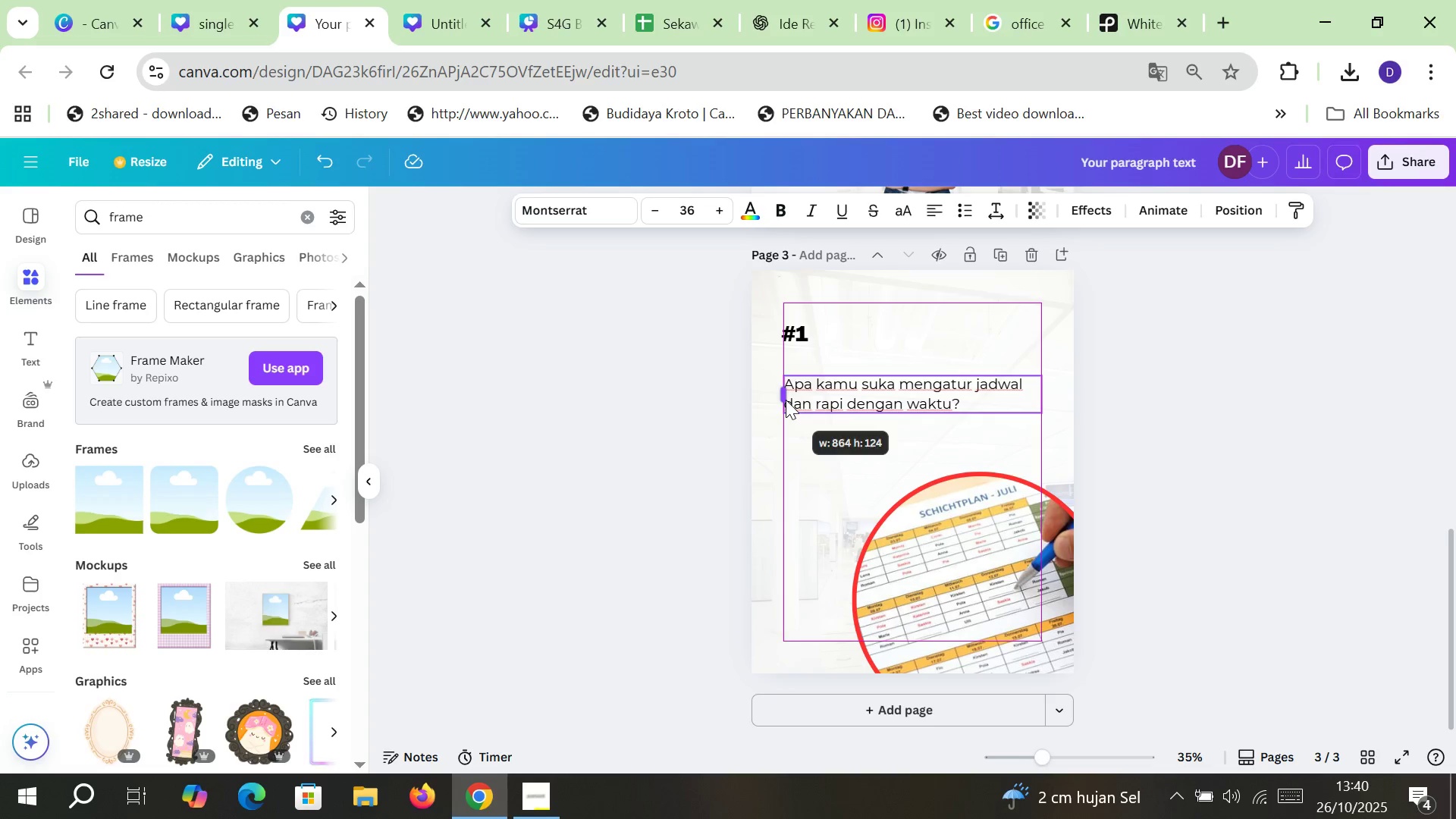 
left_click([807, 215])
 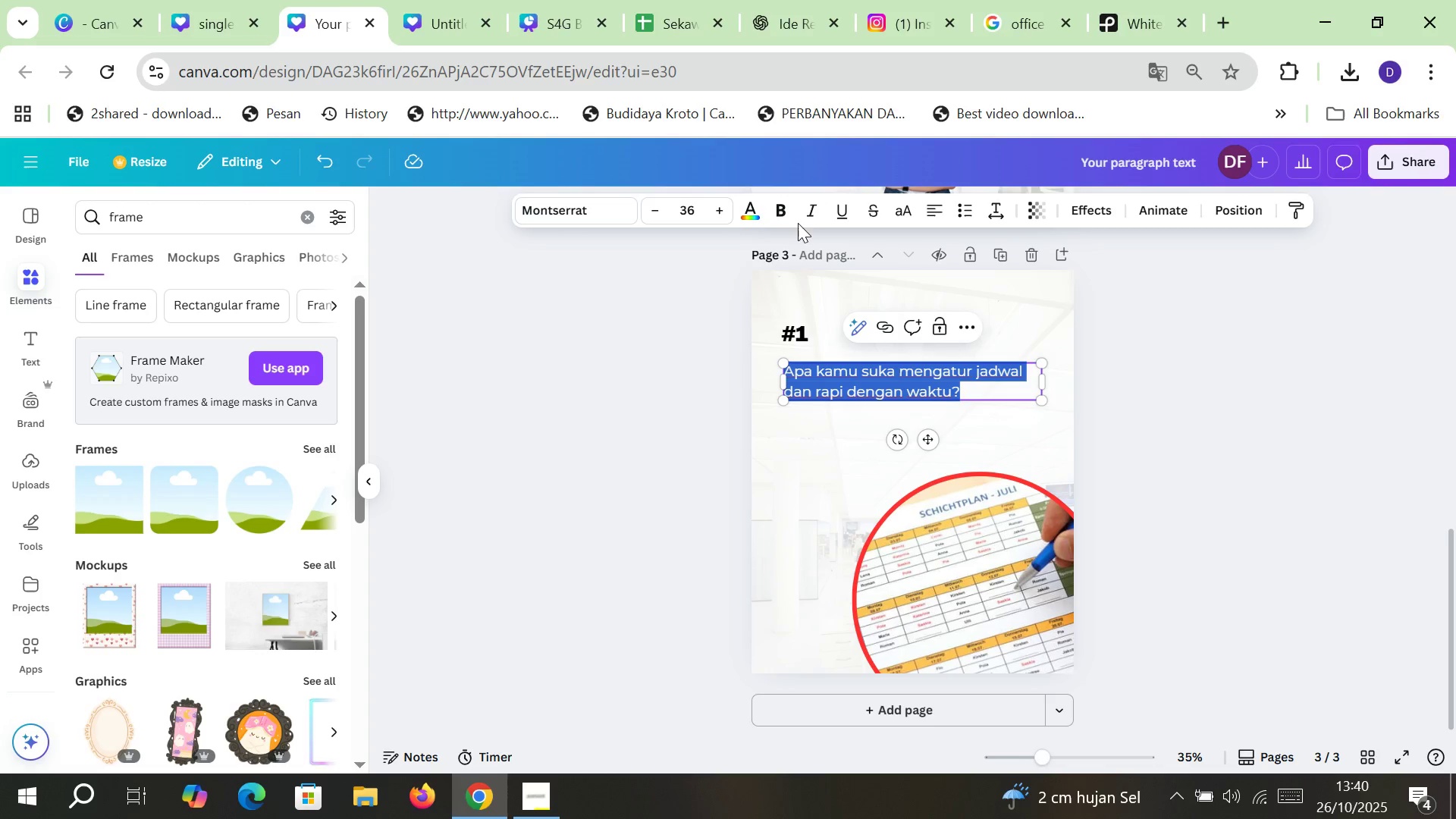 
left_click([811, 204])
 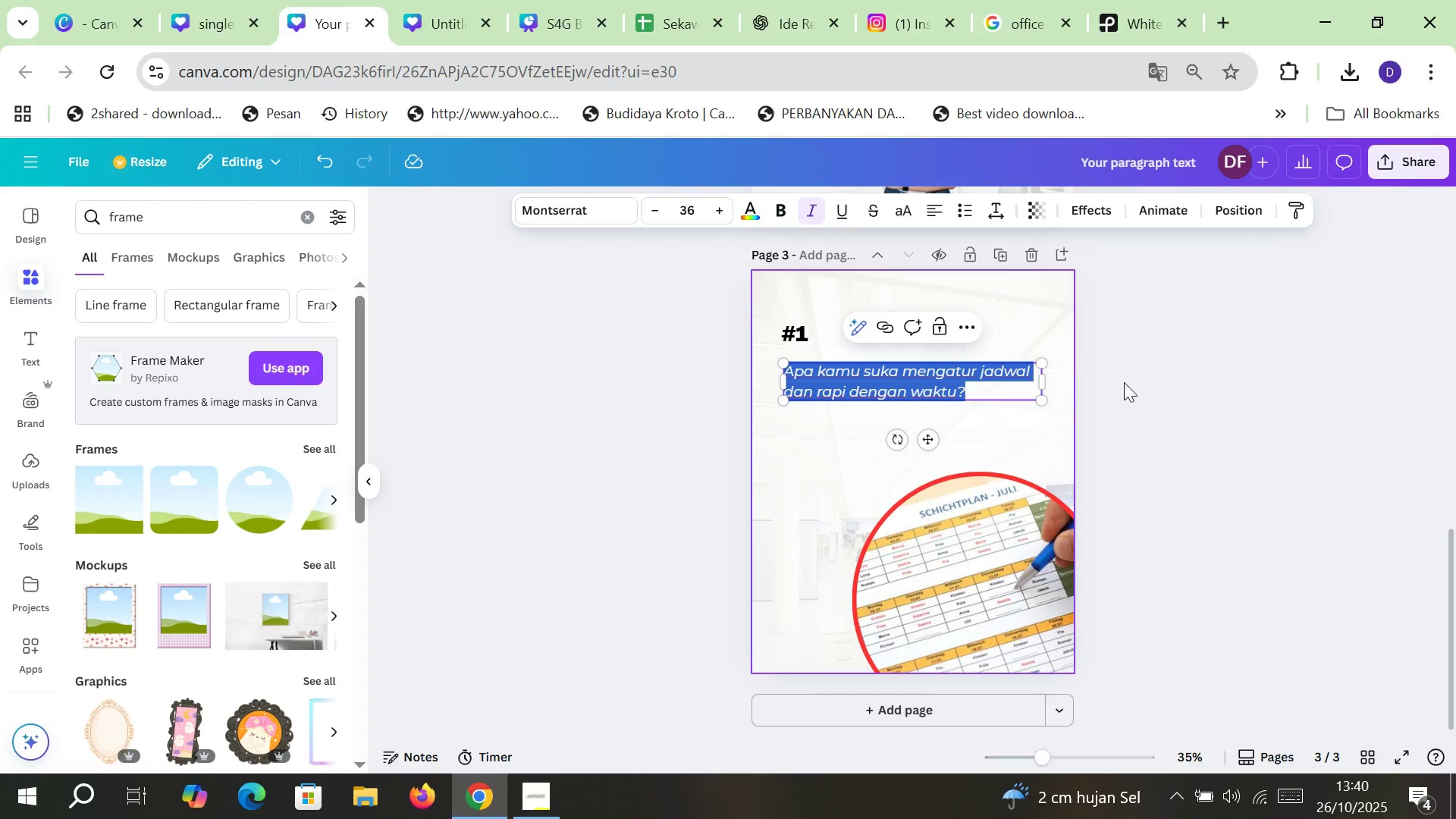 
left_click([1241, 394])
 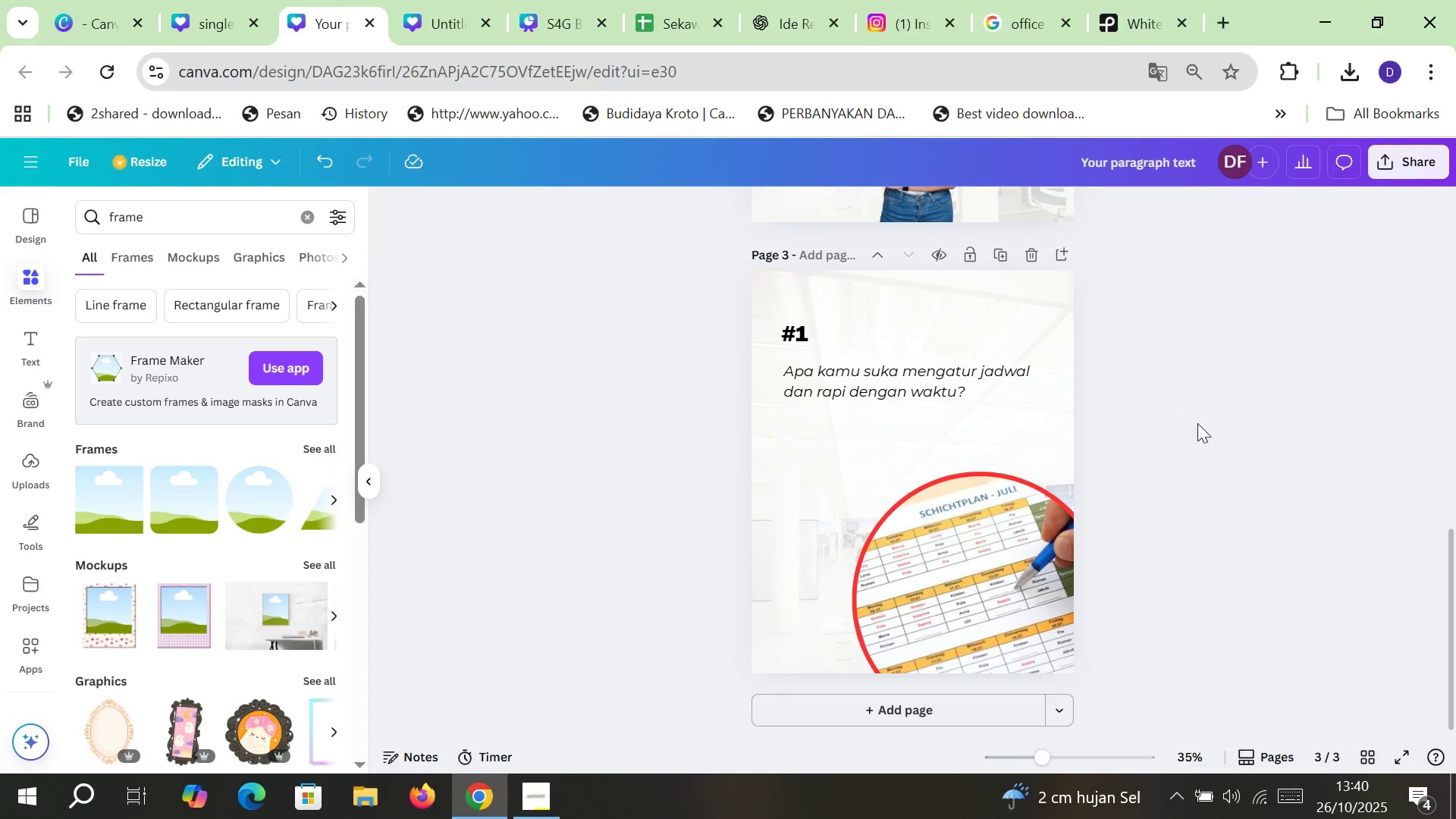 
scroll: coordinate [1040, 420], scroll_direction: up, amount: 5.0
 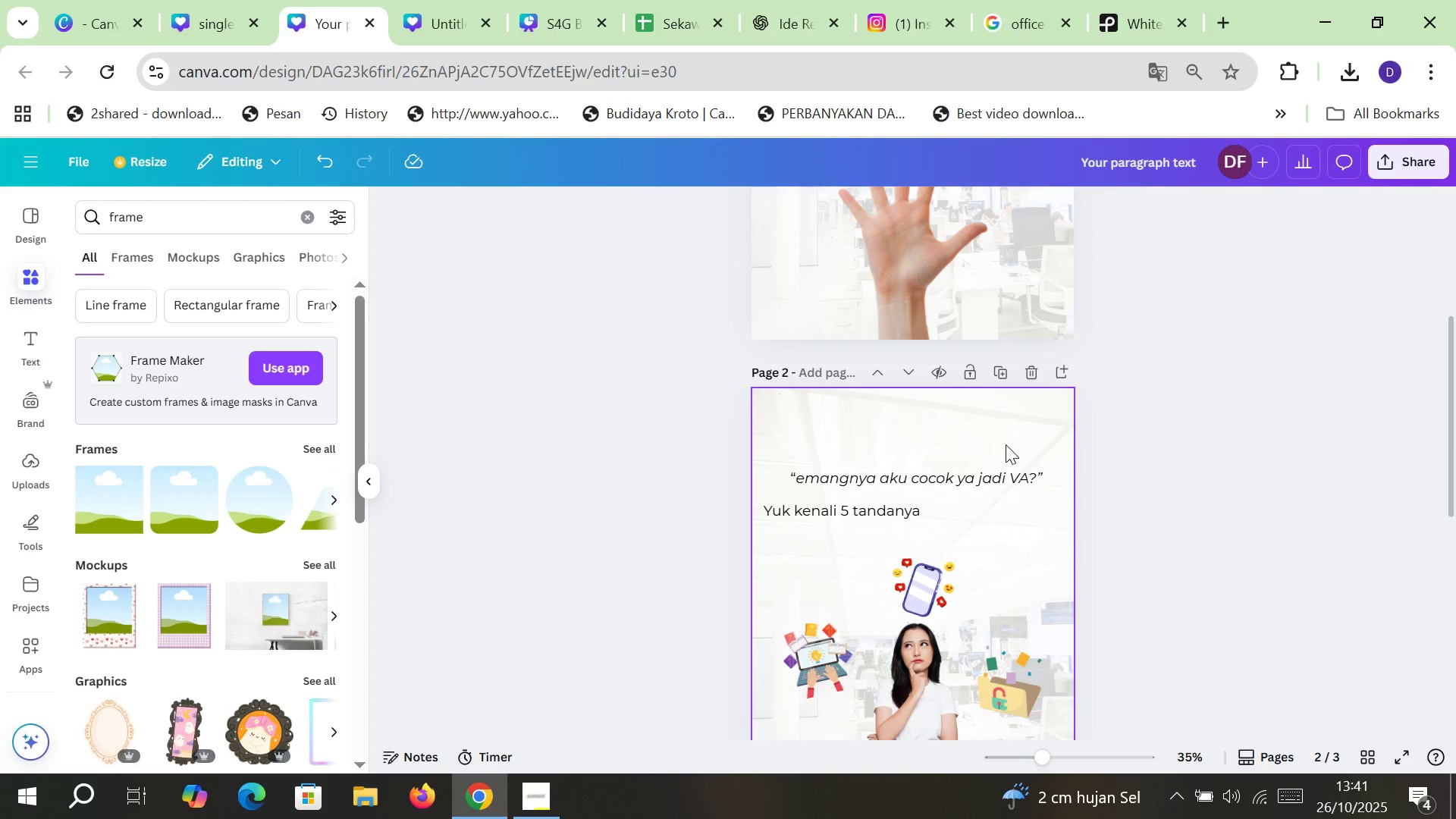 
scroll: coordinate [1006, 444], scroll_direction: down, amount: 3.0
 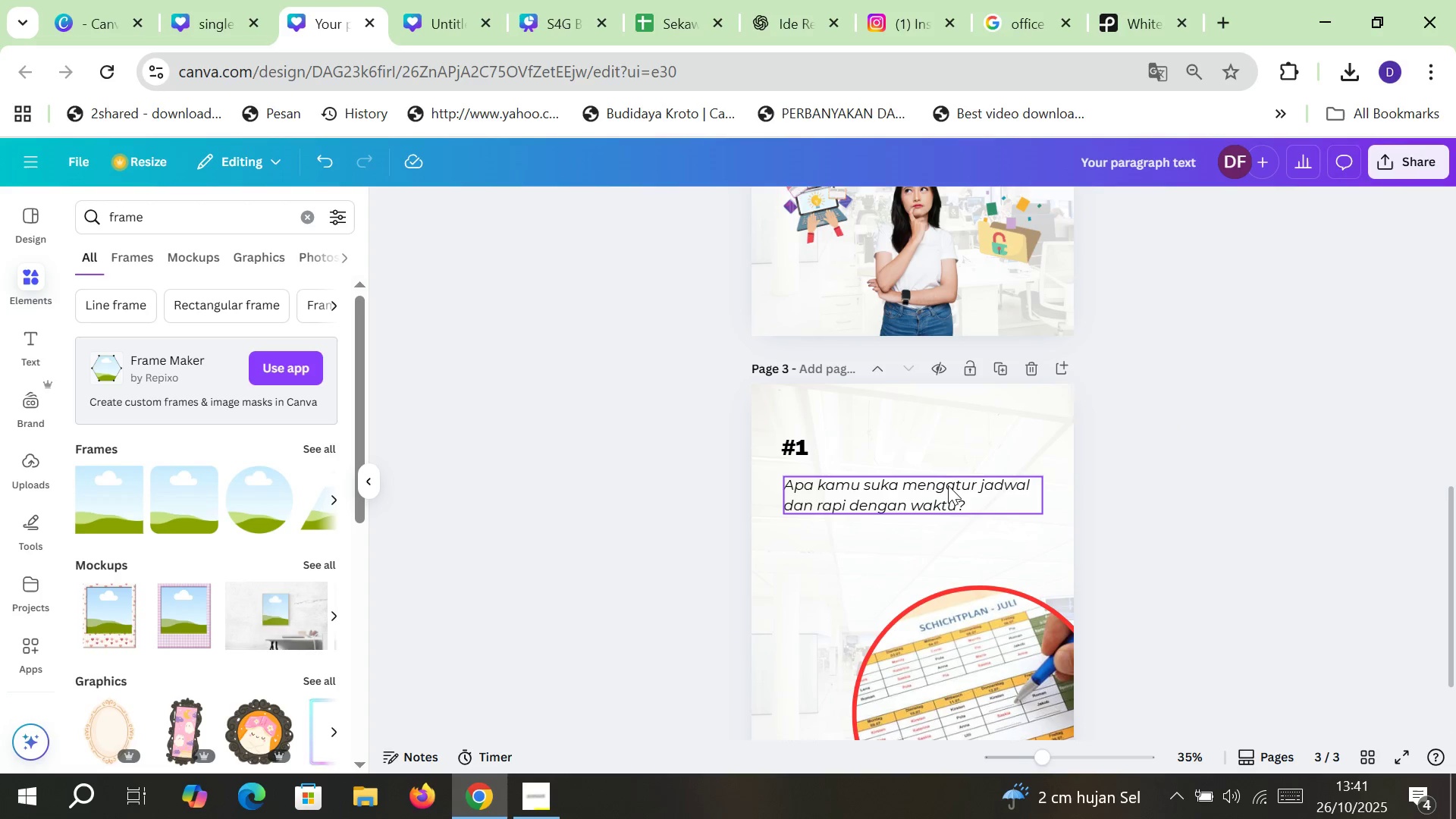 
double_click([945, 479])
 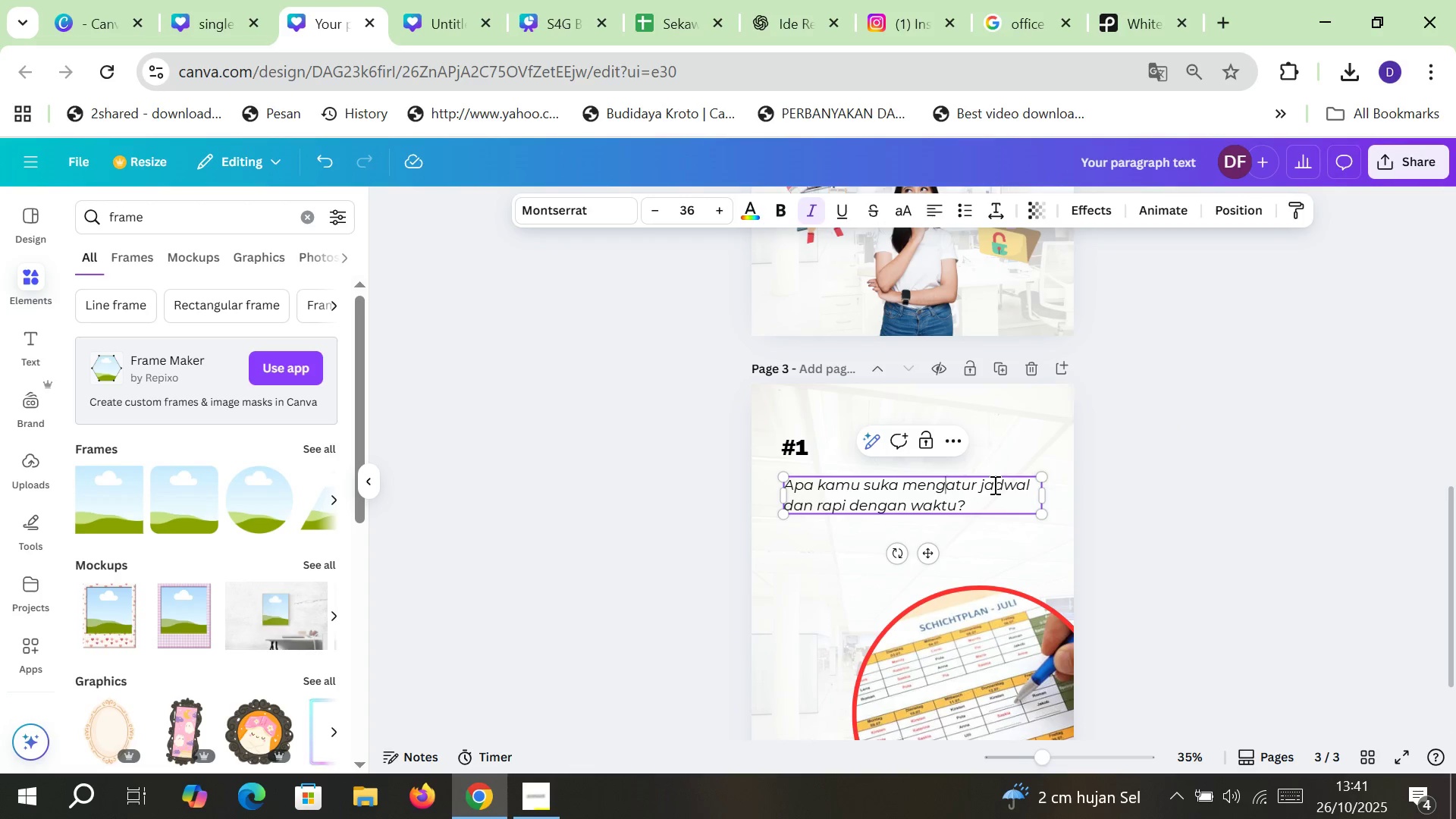 
double_click([993, 485])
 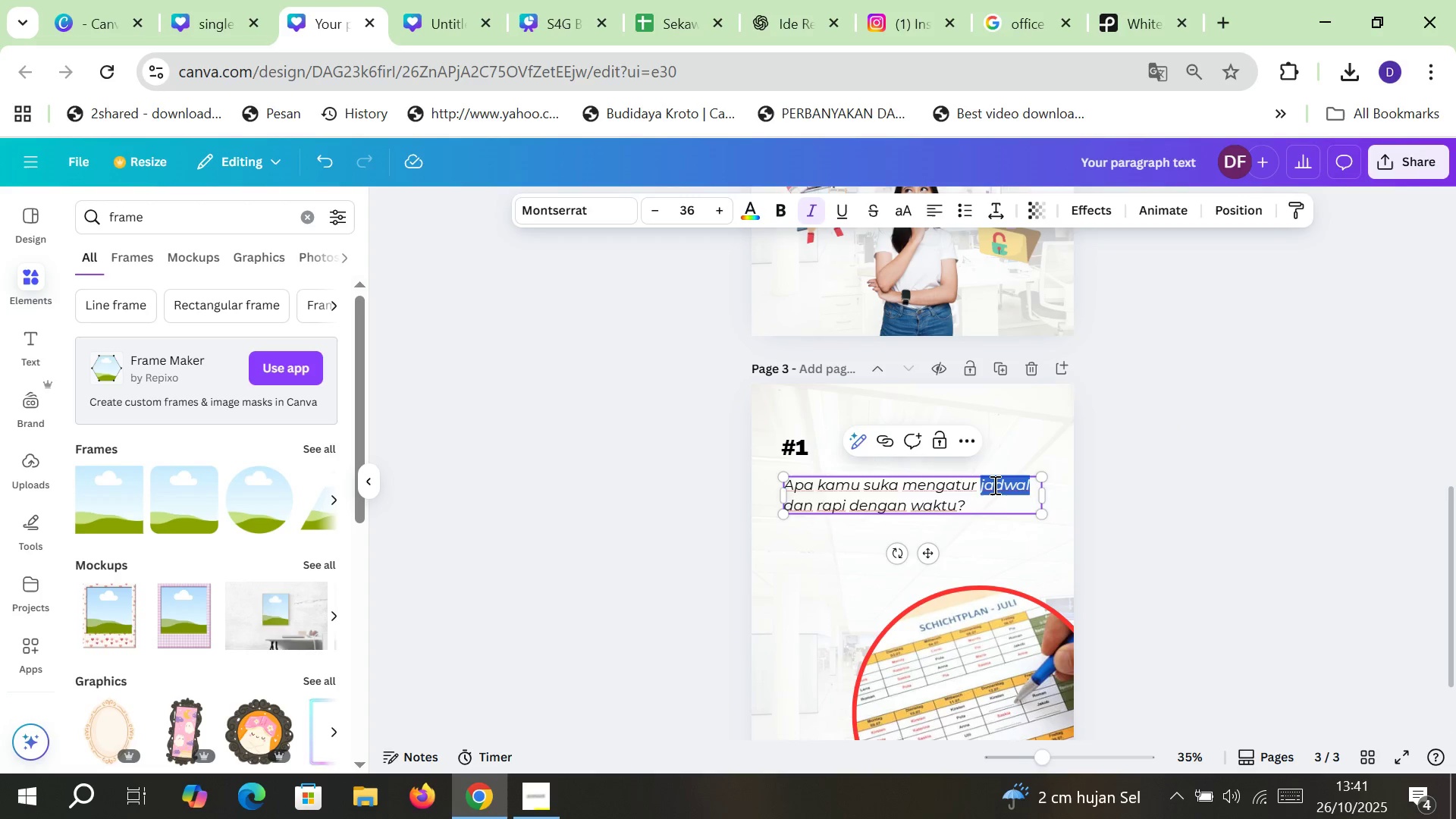 
triple_click([993, 485])
 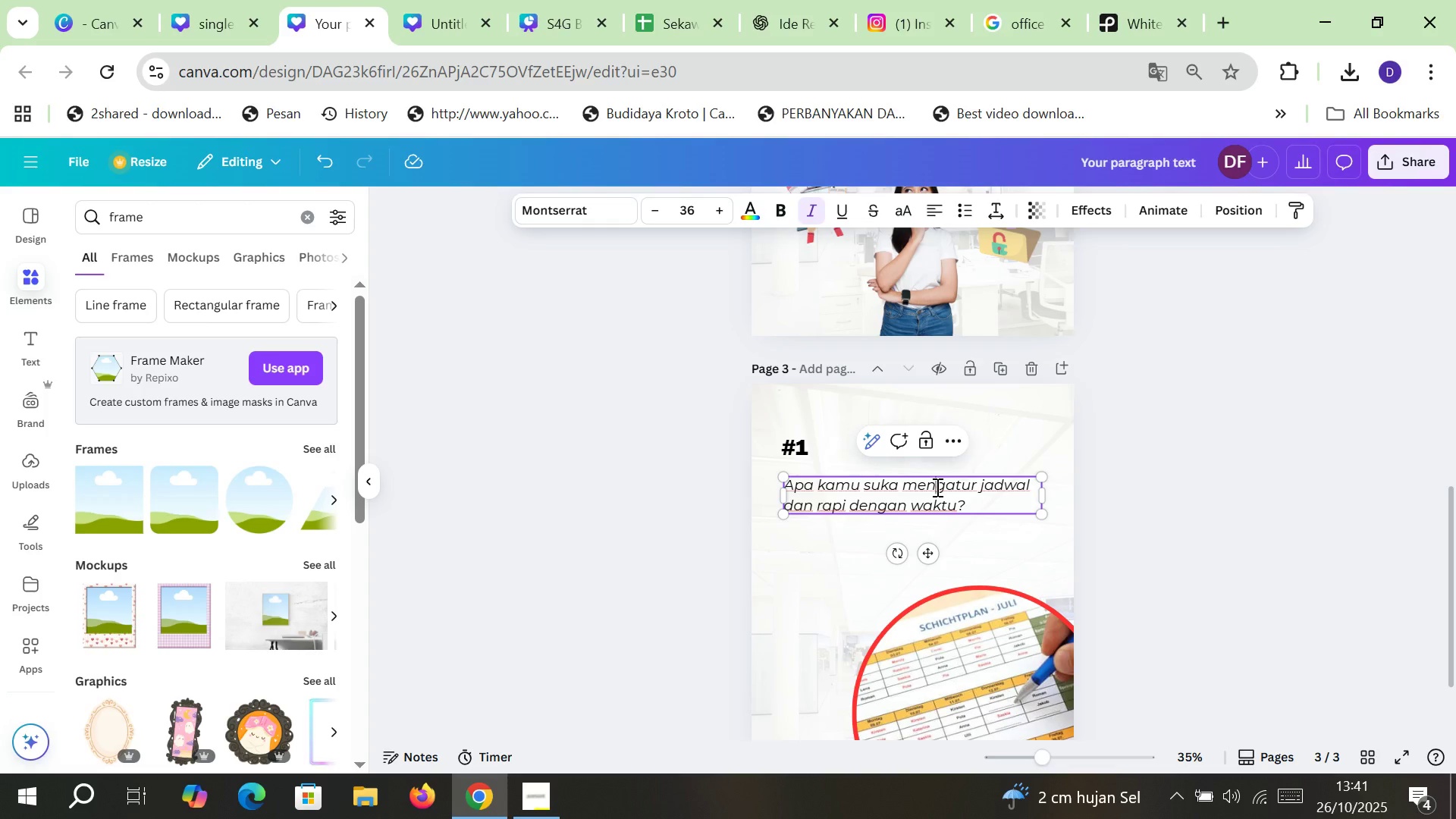 
double_click([936, 487])
 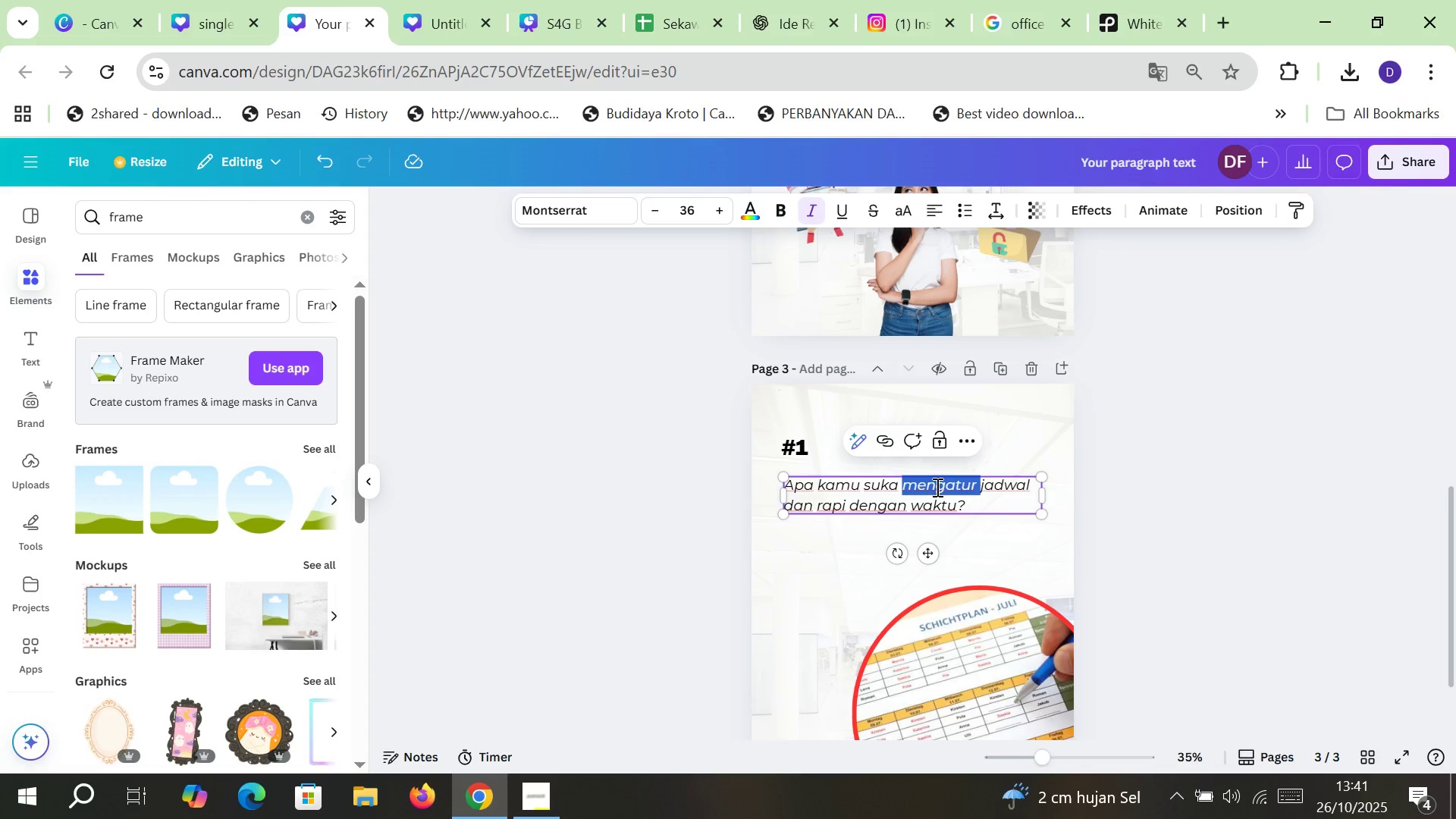 
left_click([971, 491])
 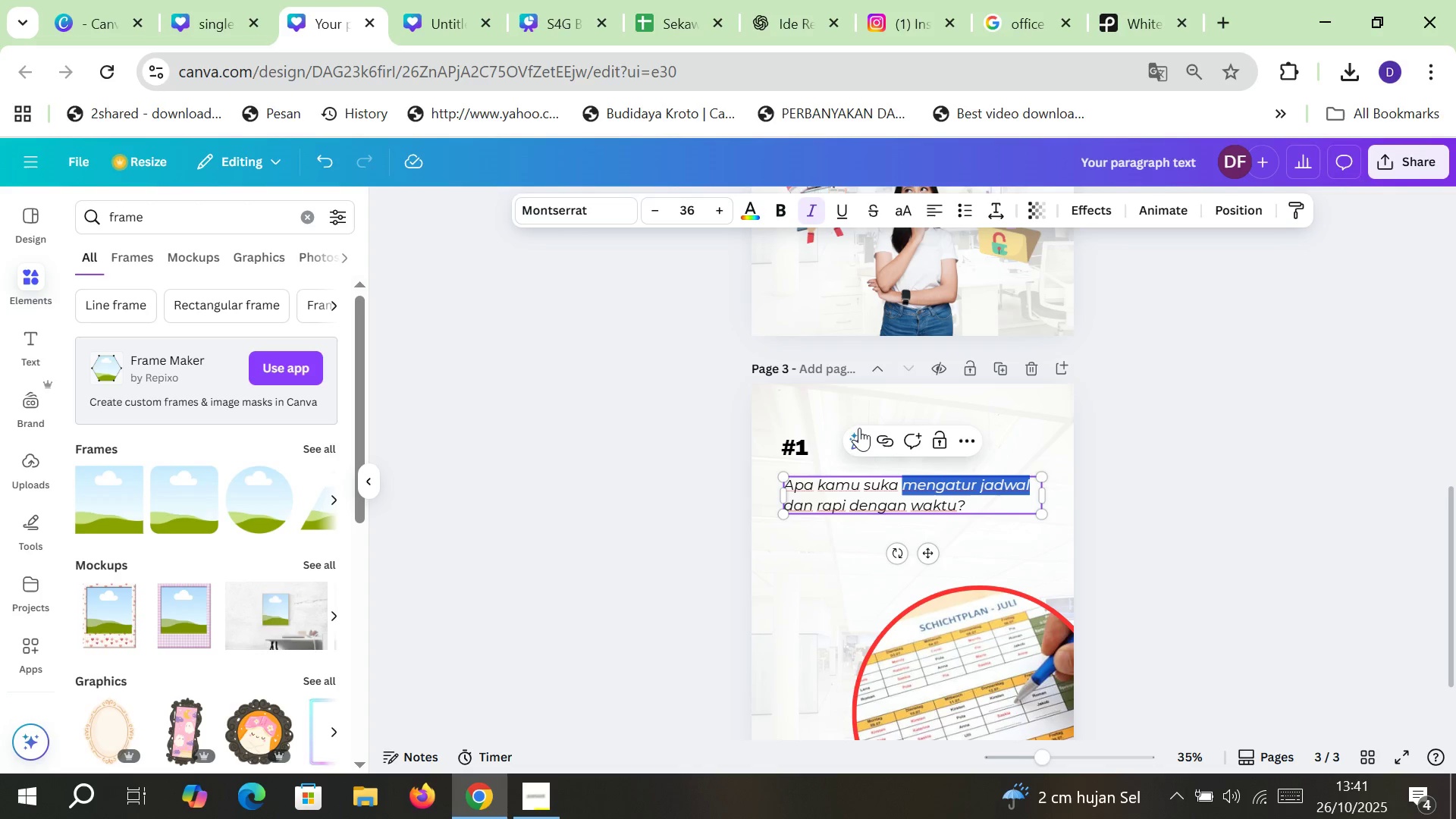 
left_click([784, 208])
 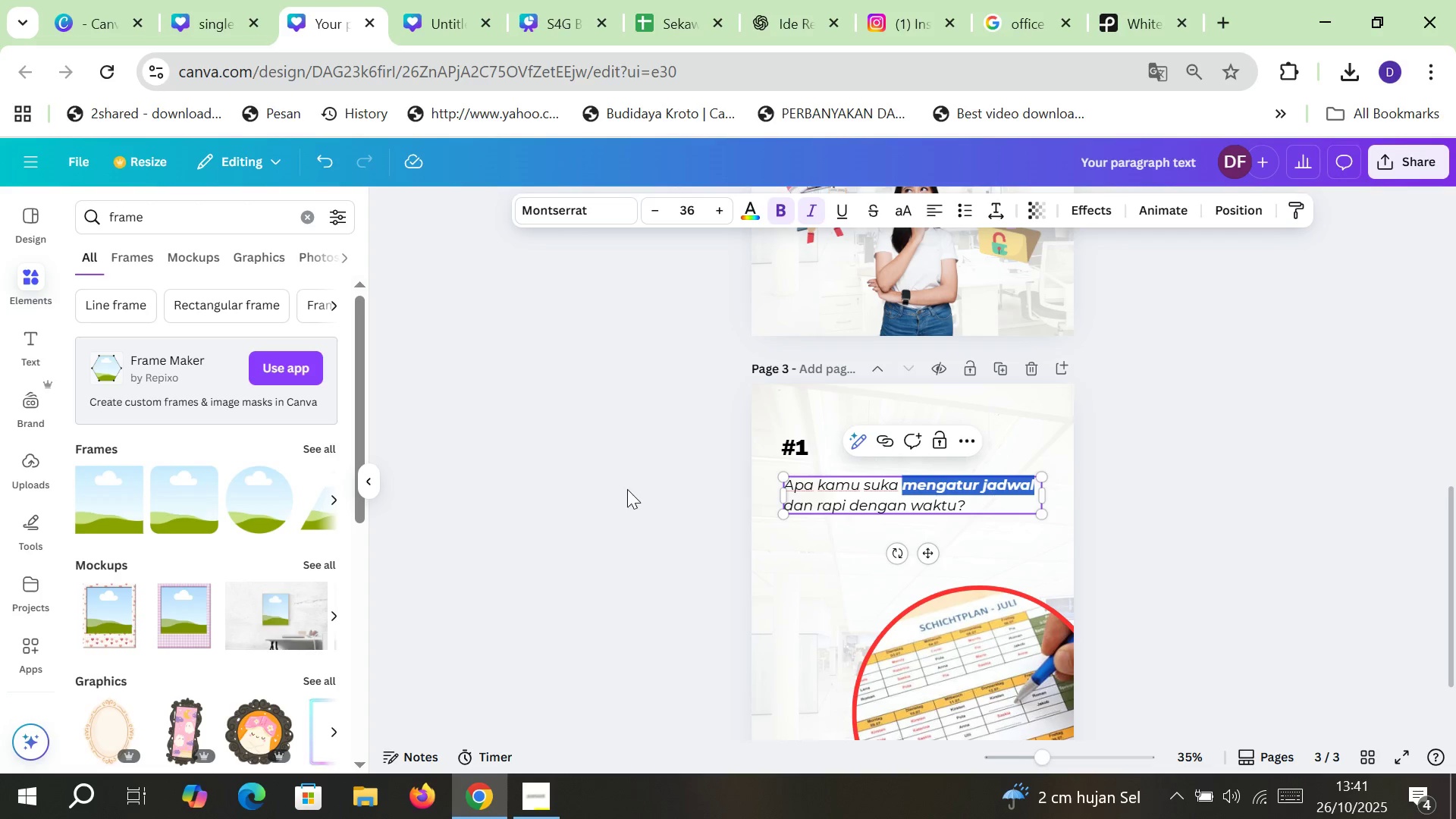 
left_click([627, 489])
 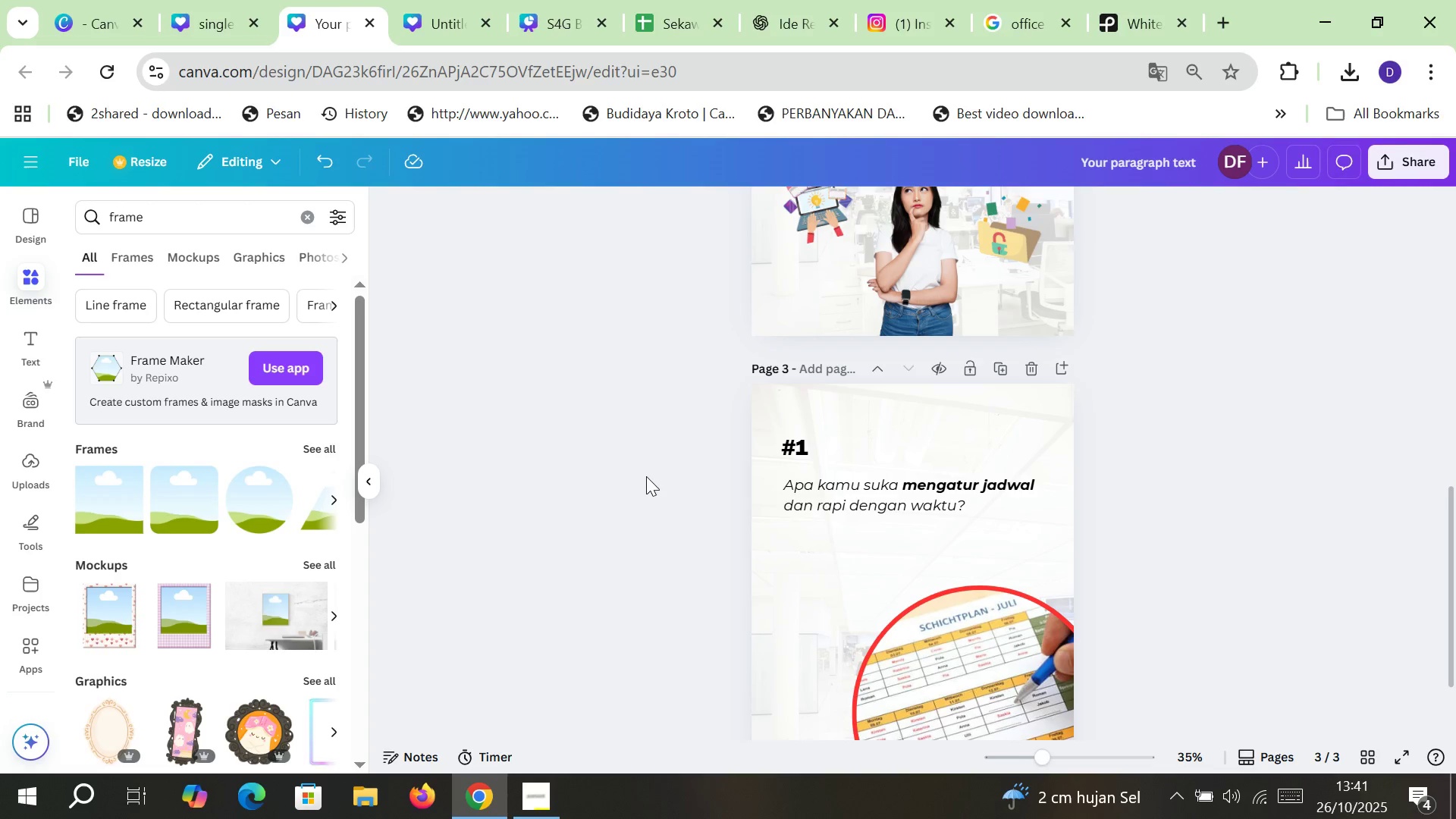 
scroll: coordinate [646, 476], scroll_direction: up, amount: 3.0
 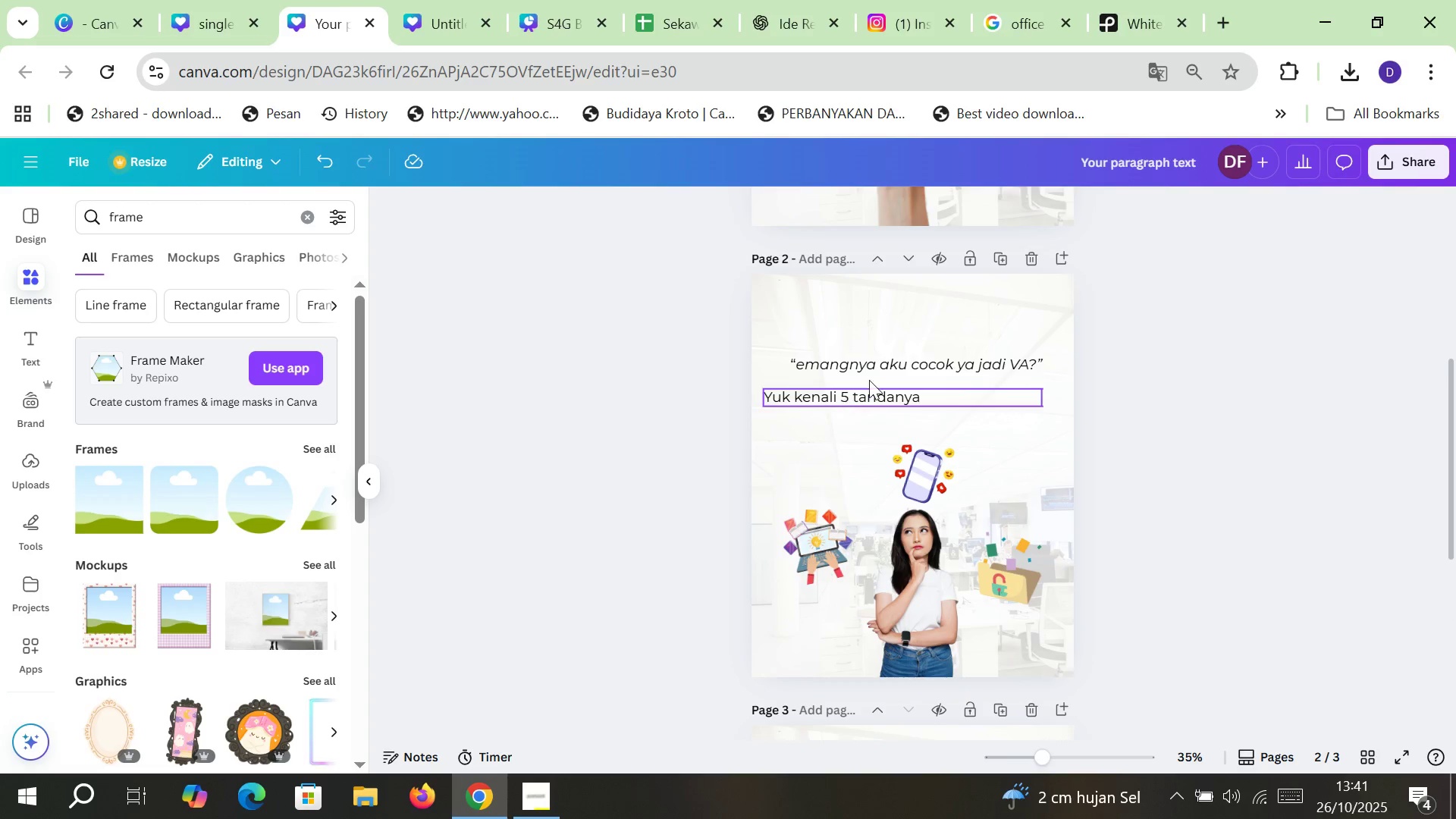 
left_click([931, 358])
 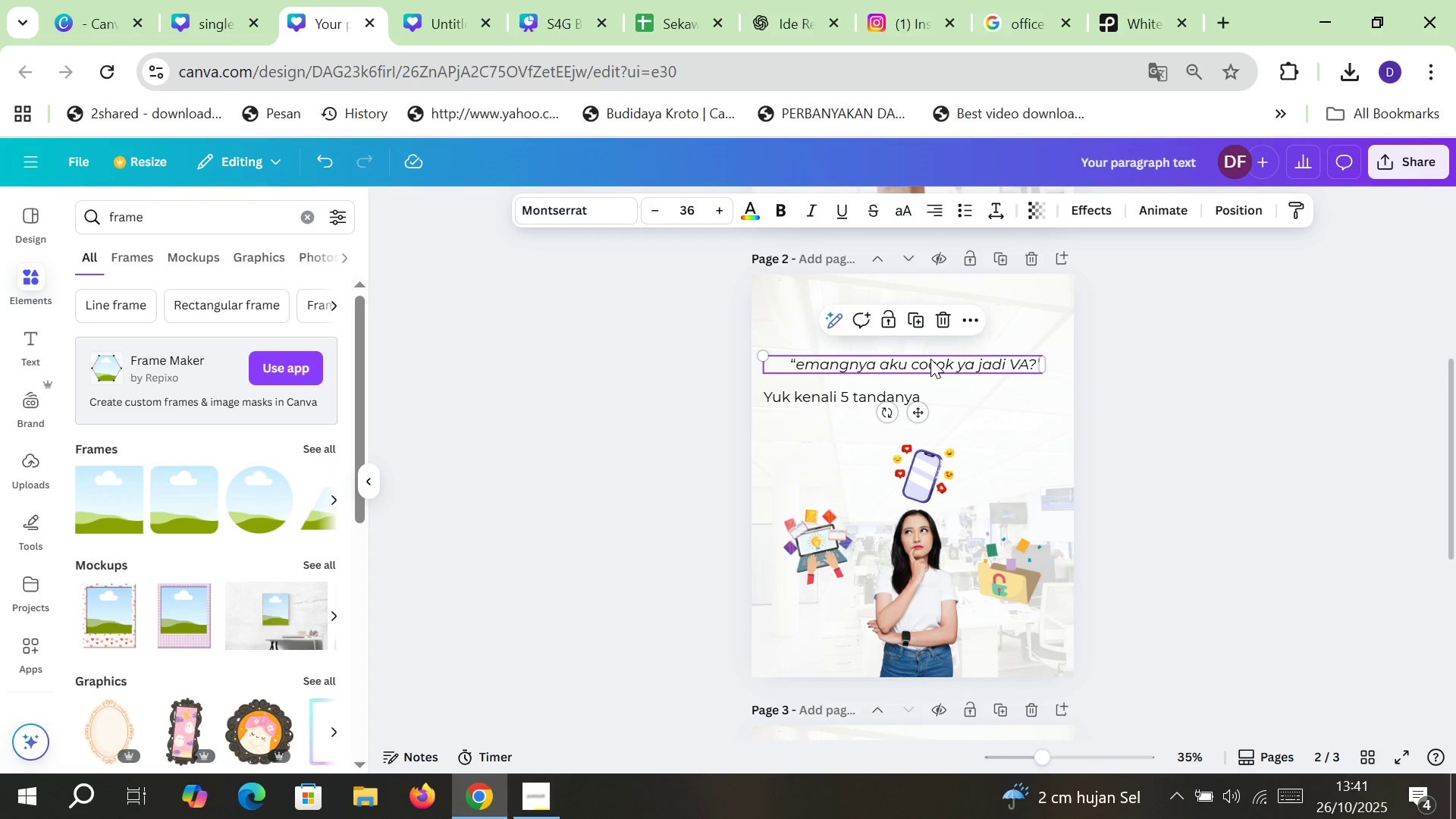 
double_click([930, 359])
 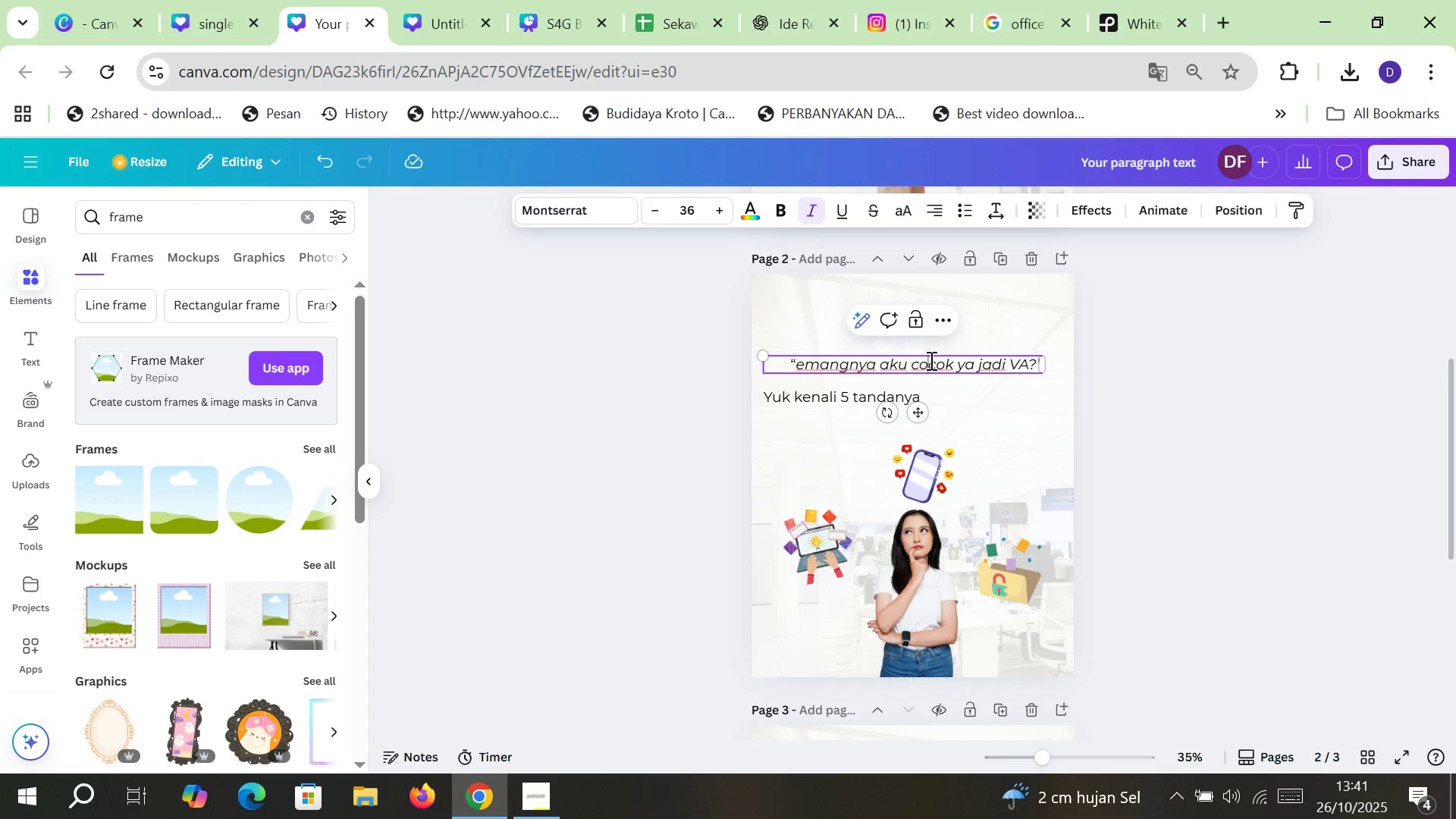 
left_click([930, 360])
 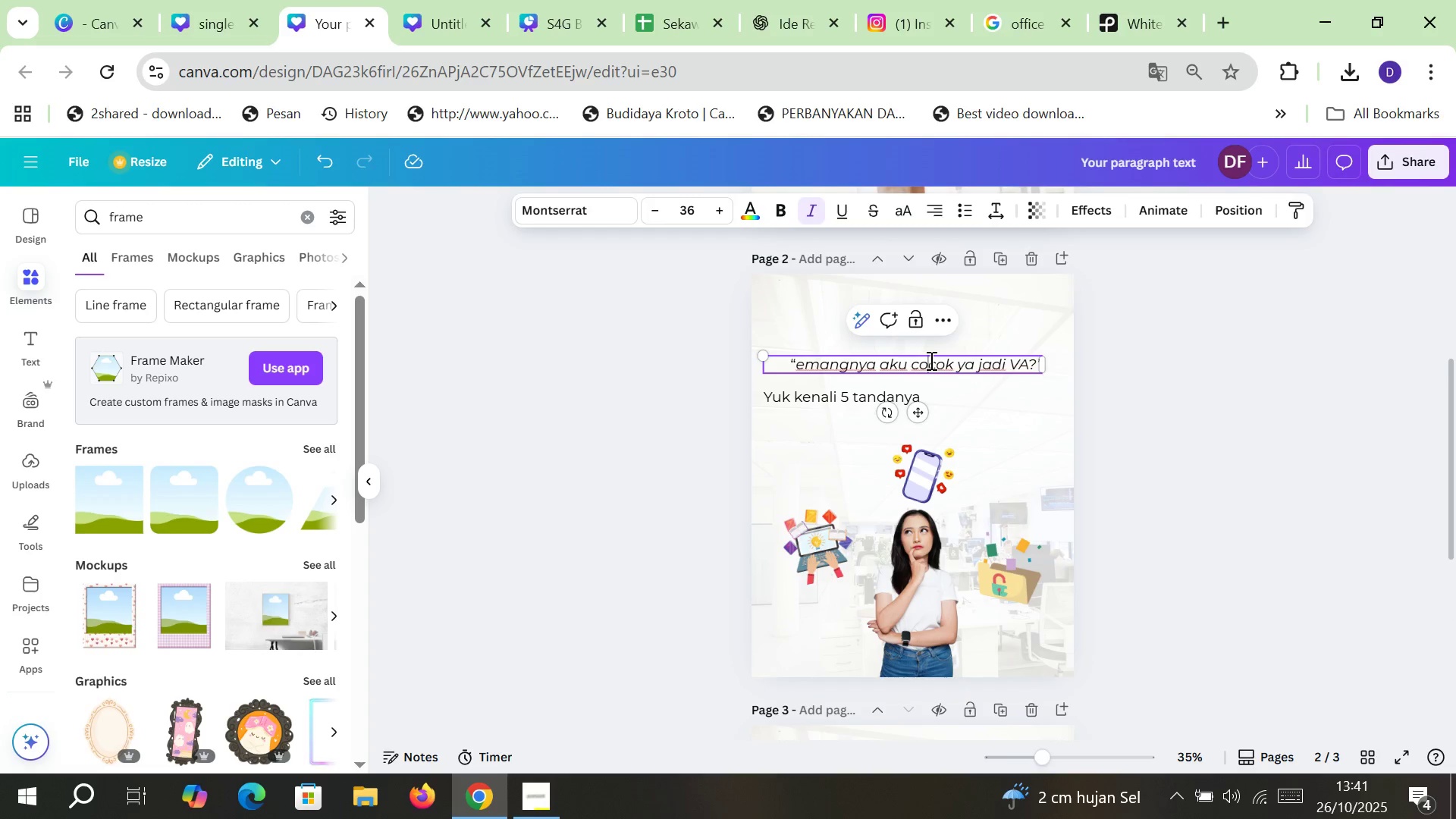 
left_click([930, 360])
 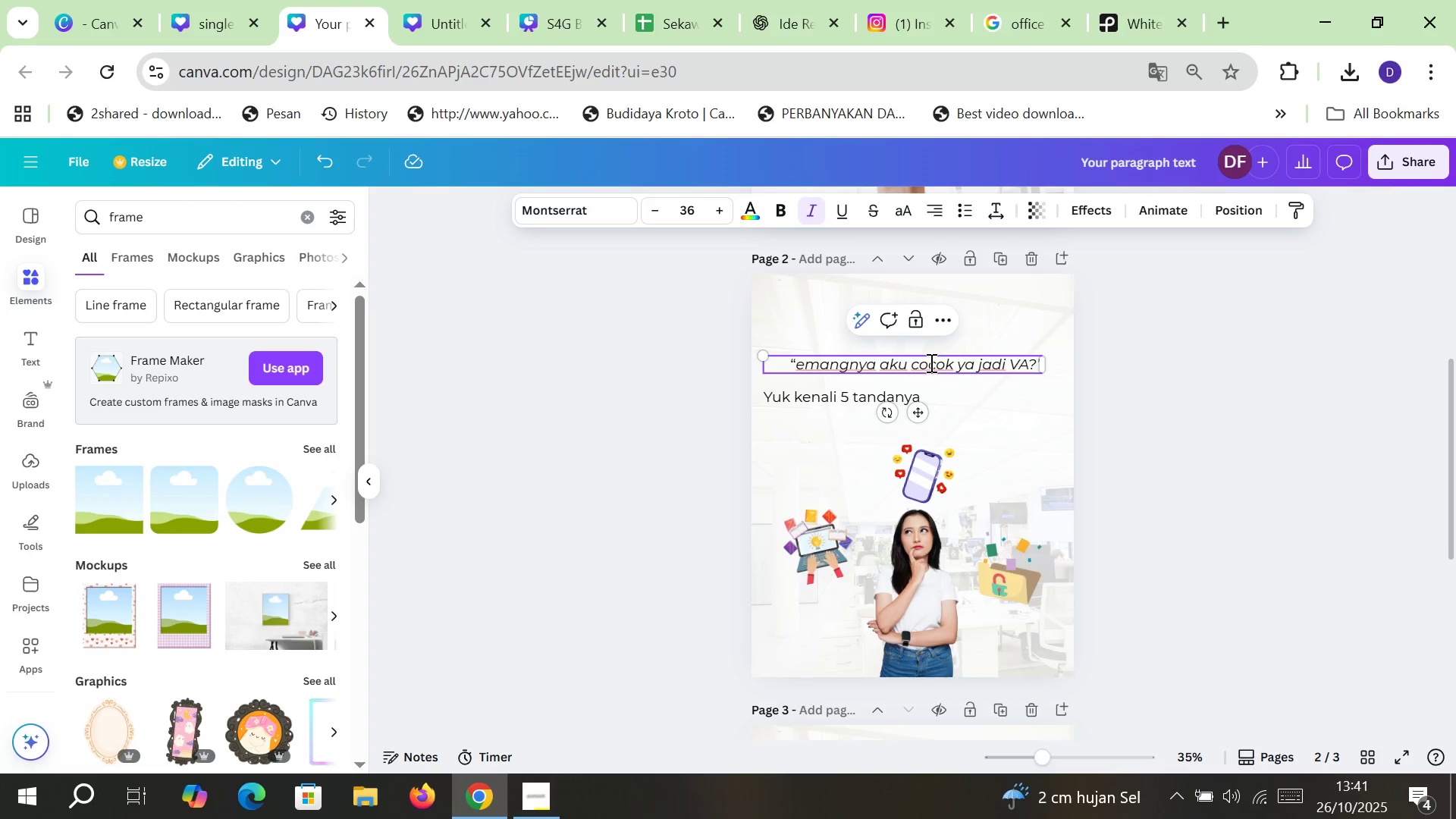 
double_click([930, 362])
 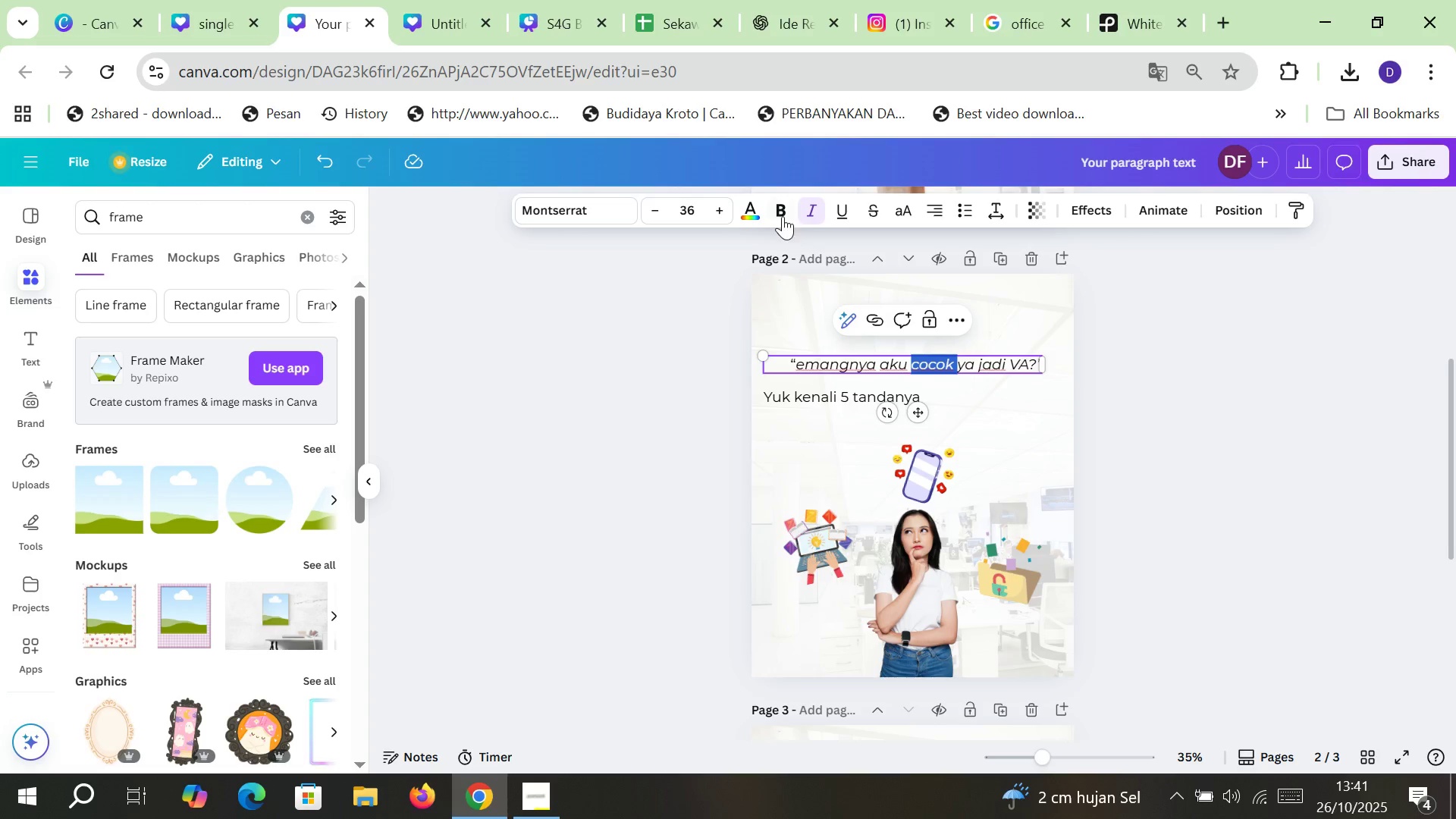 
left_click([781, 211])
 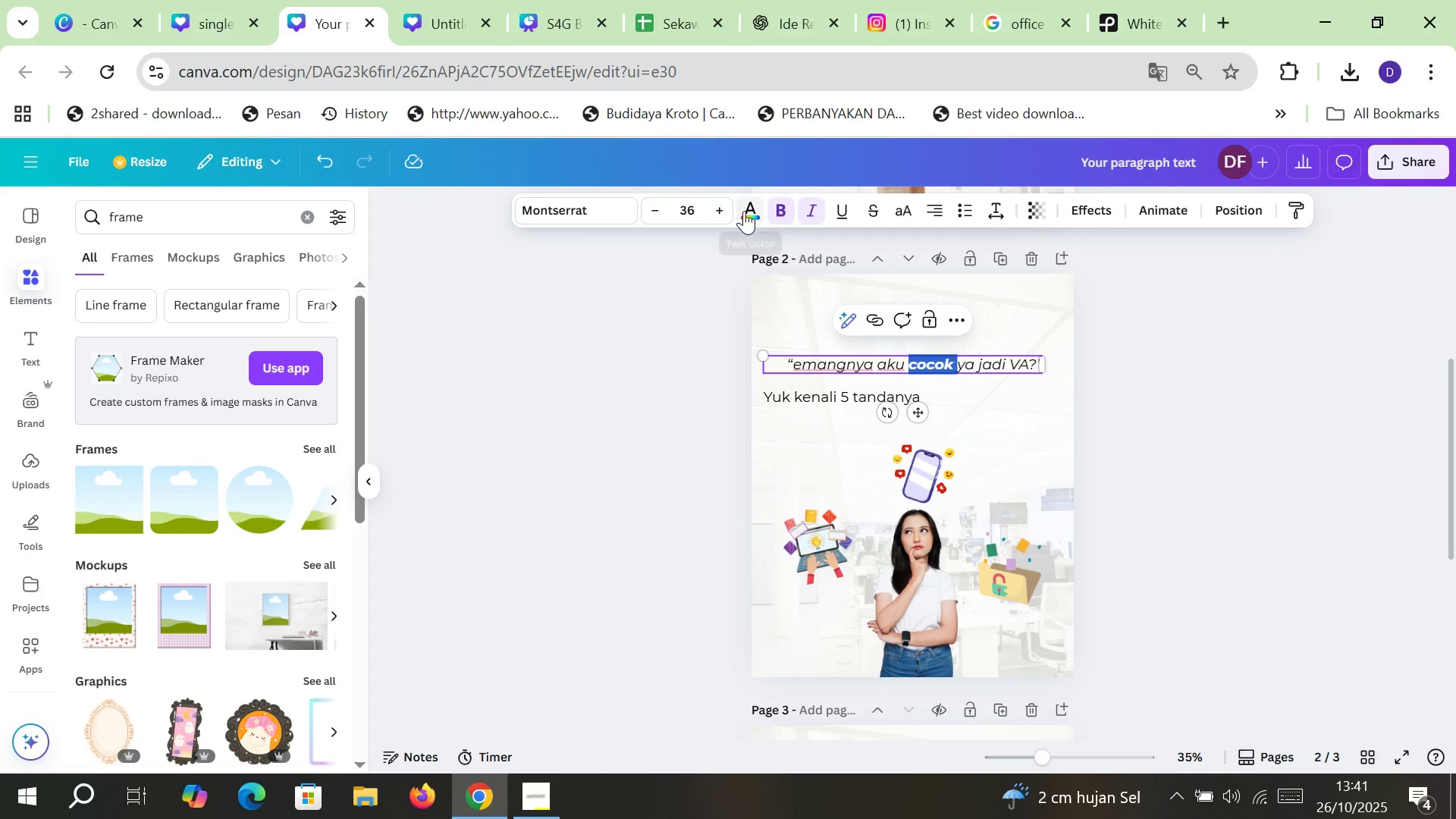 
left_click([744, 211])
 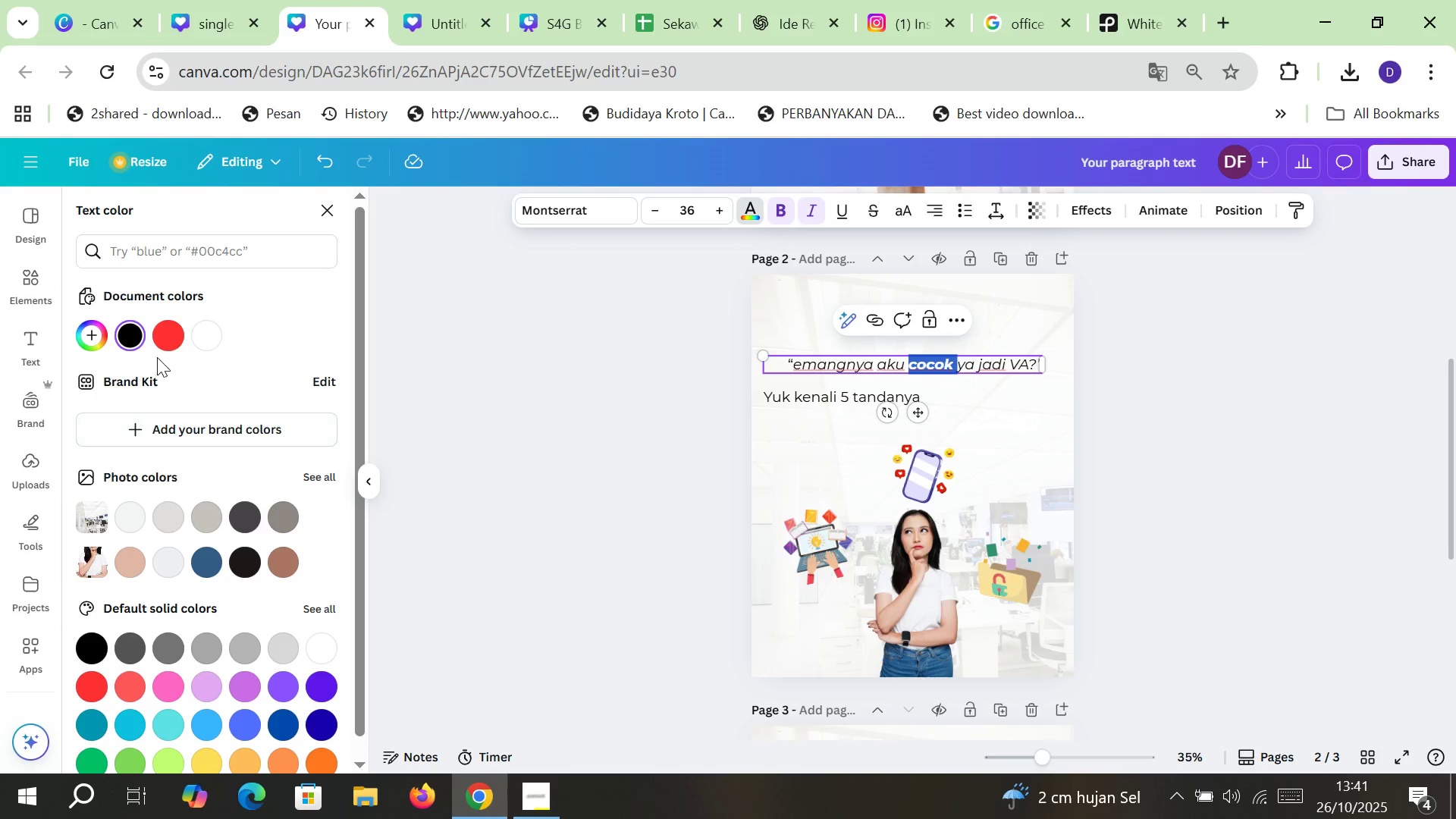 
left_click([162, 340])
 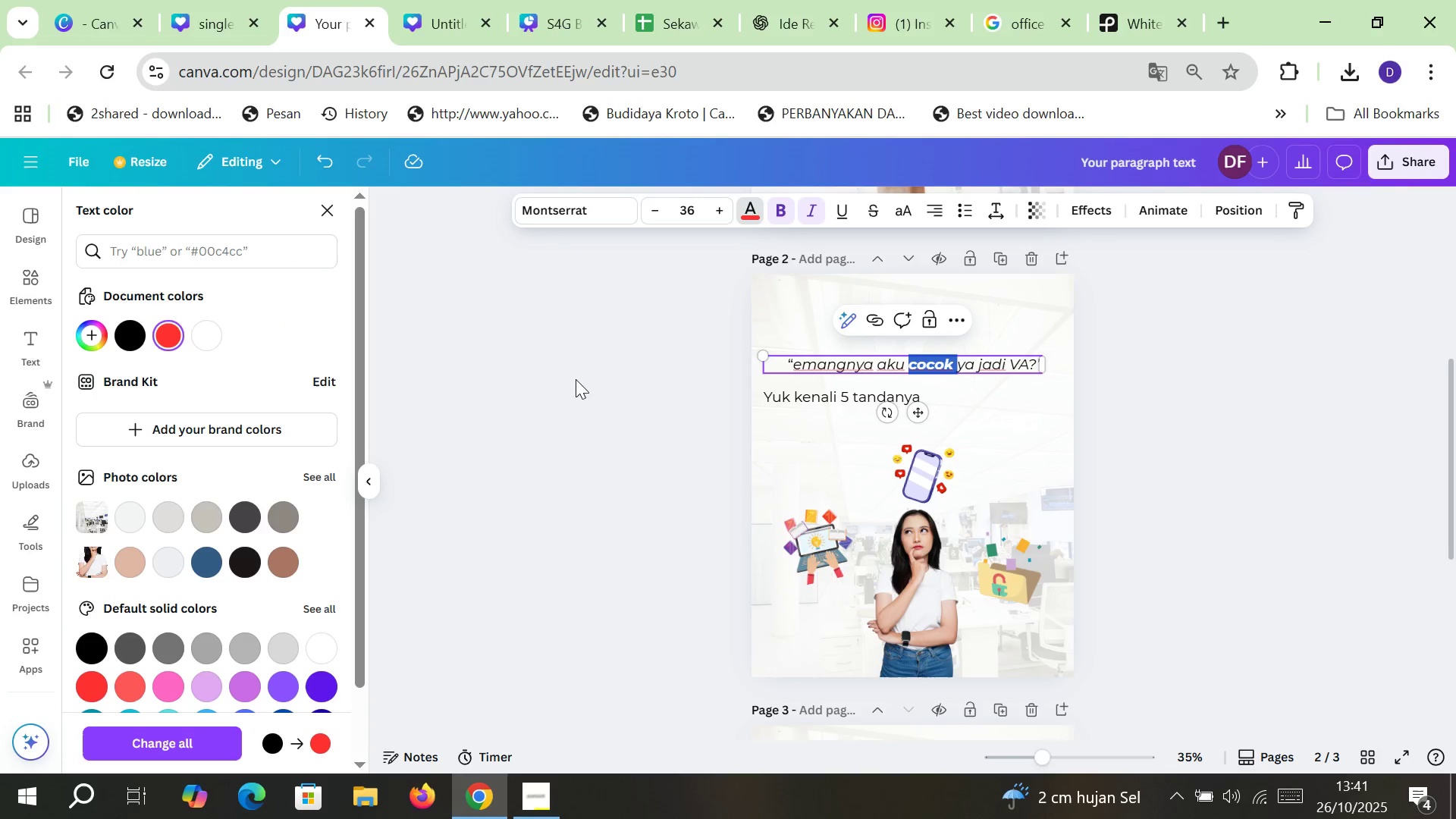 
left_click([596, 375])
 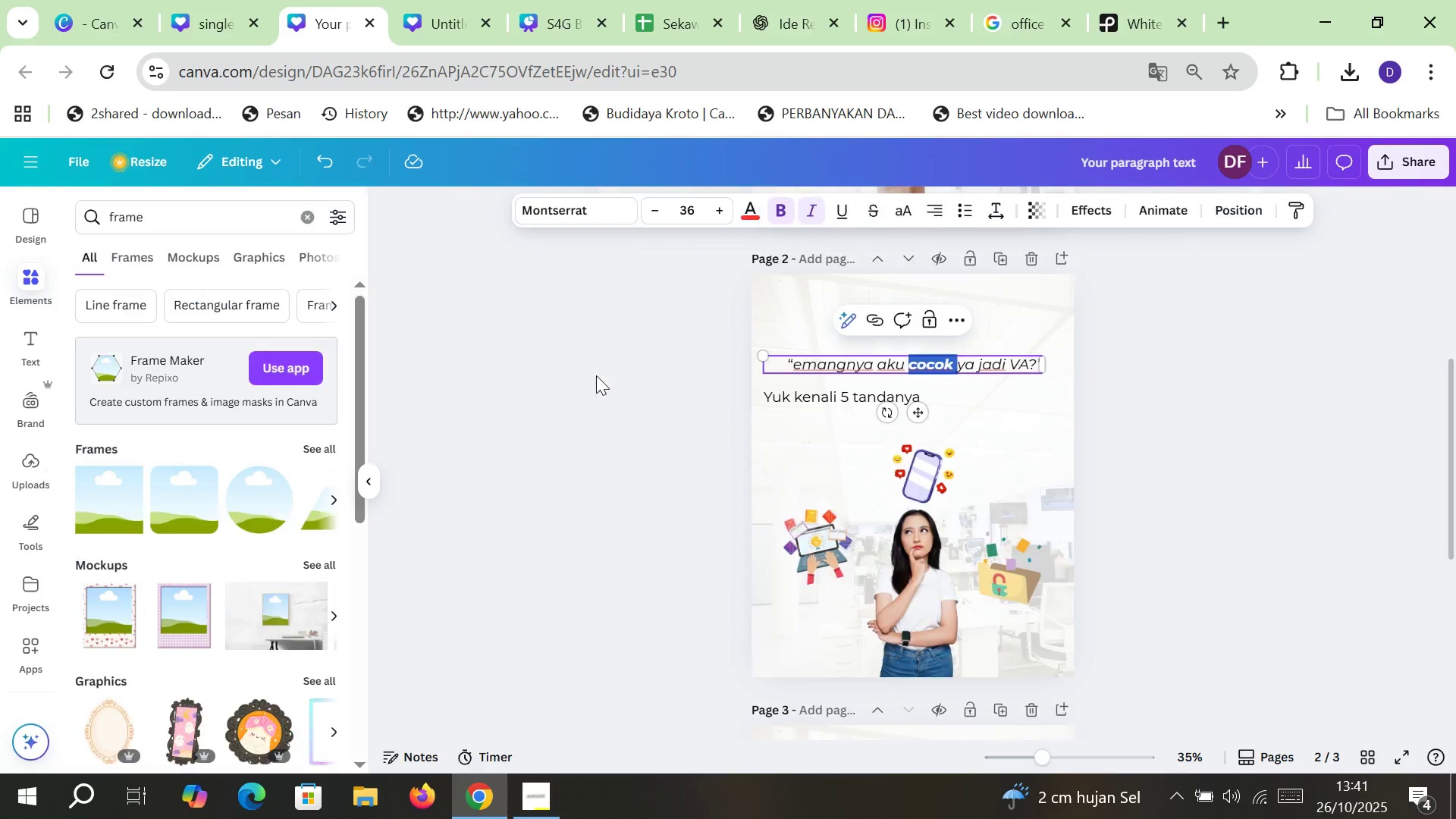 
left_click([596, 375])
 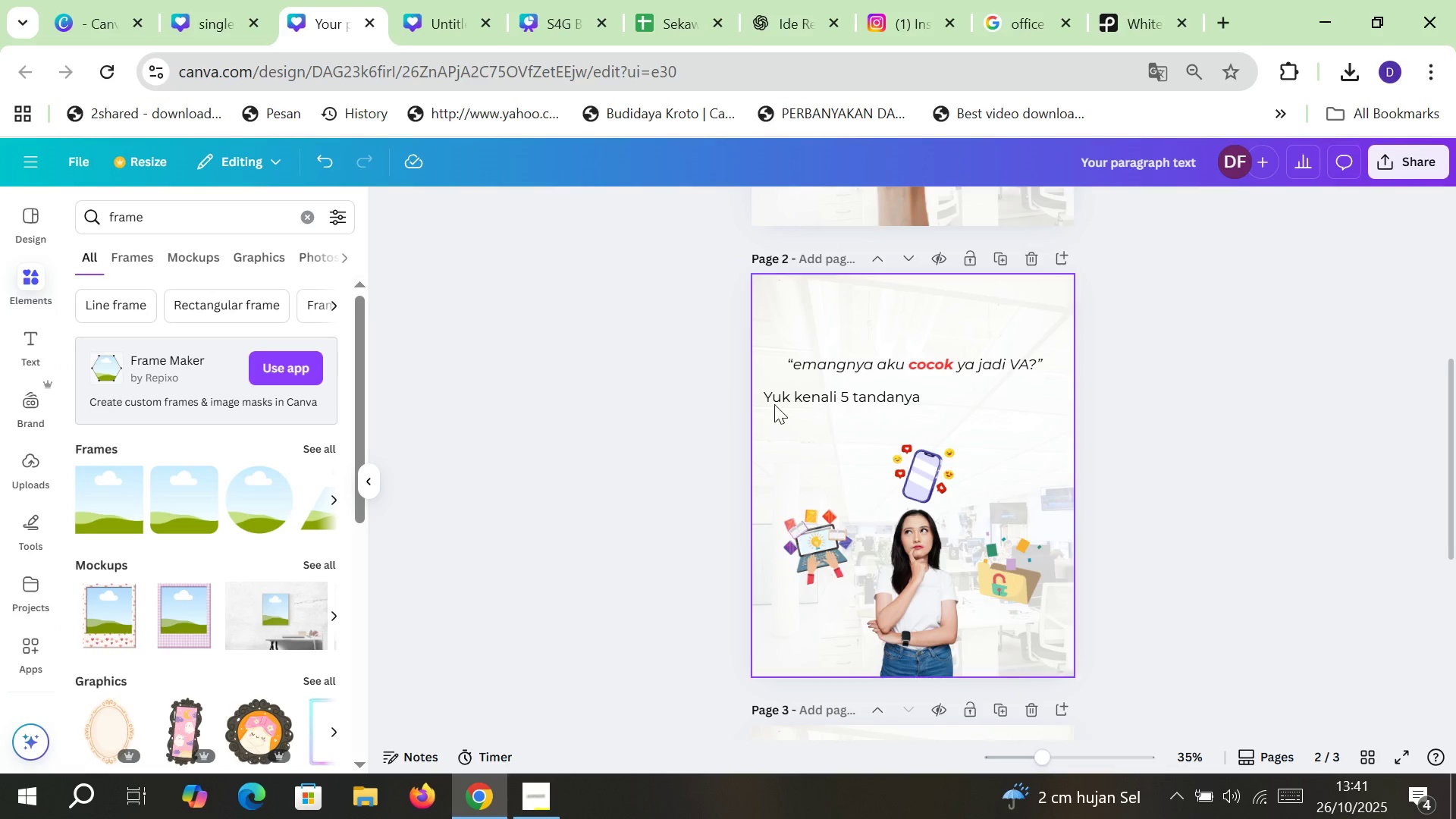 
left_click([806, 398])
 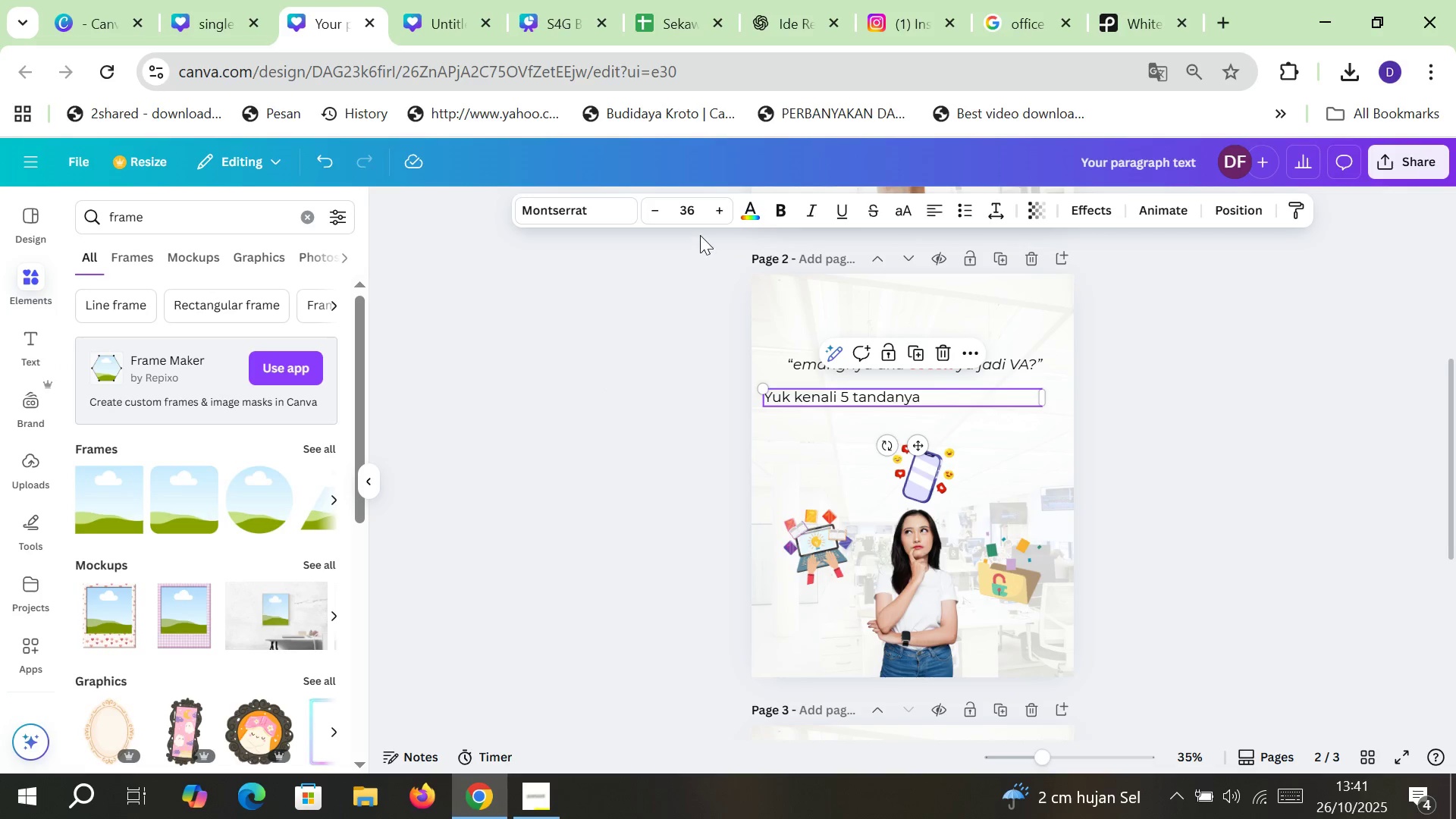 
left_click([688, 212])
 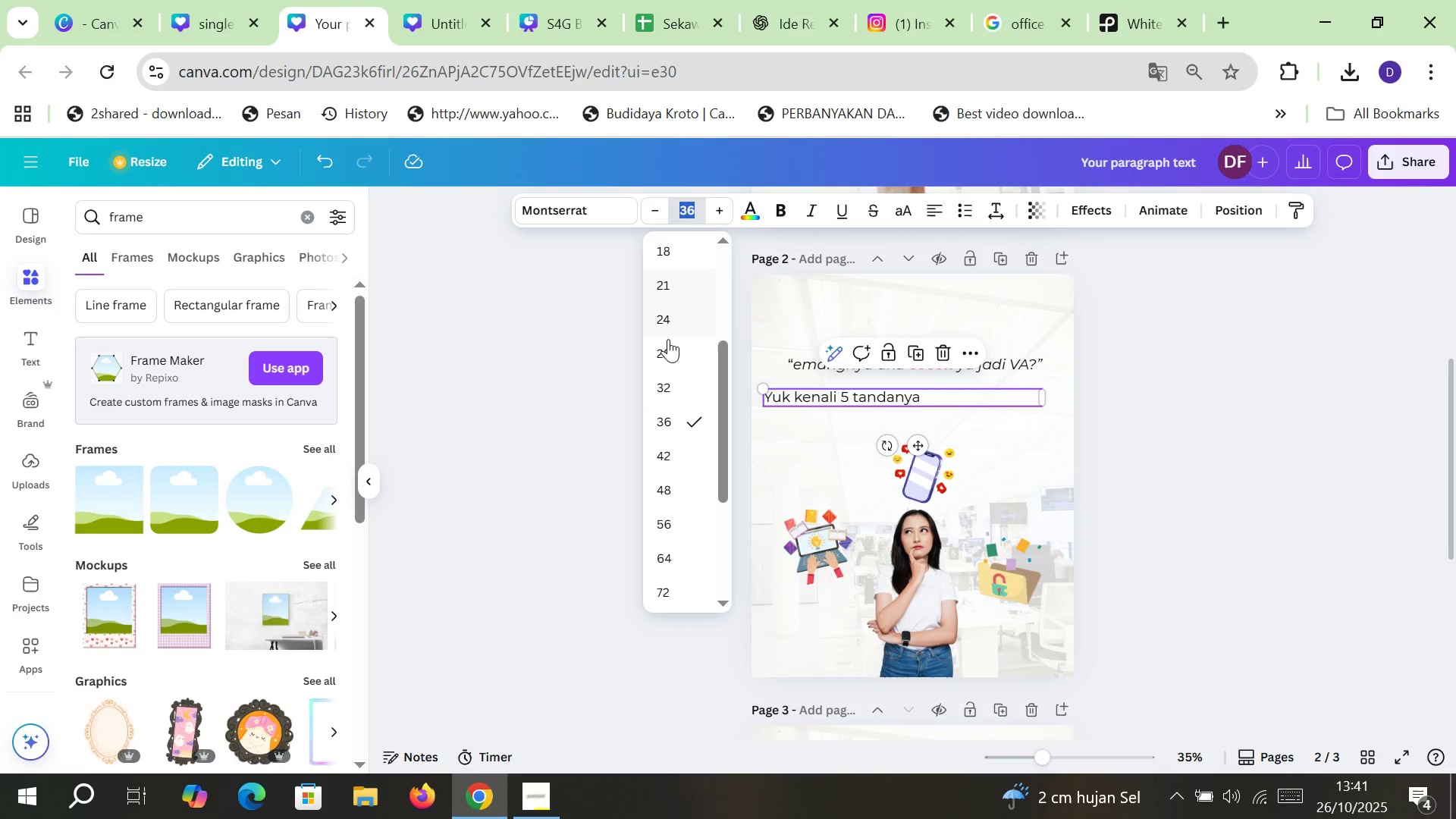 
left_click([664, 350])
 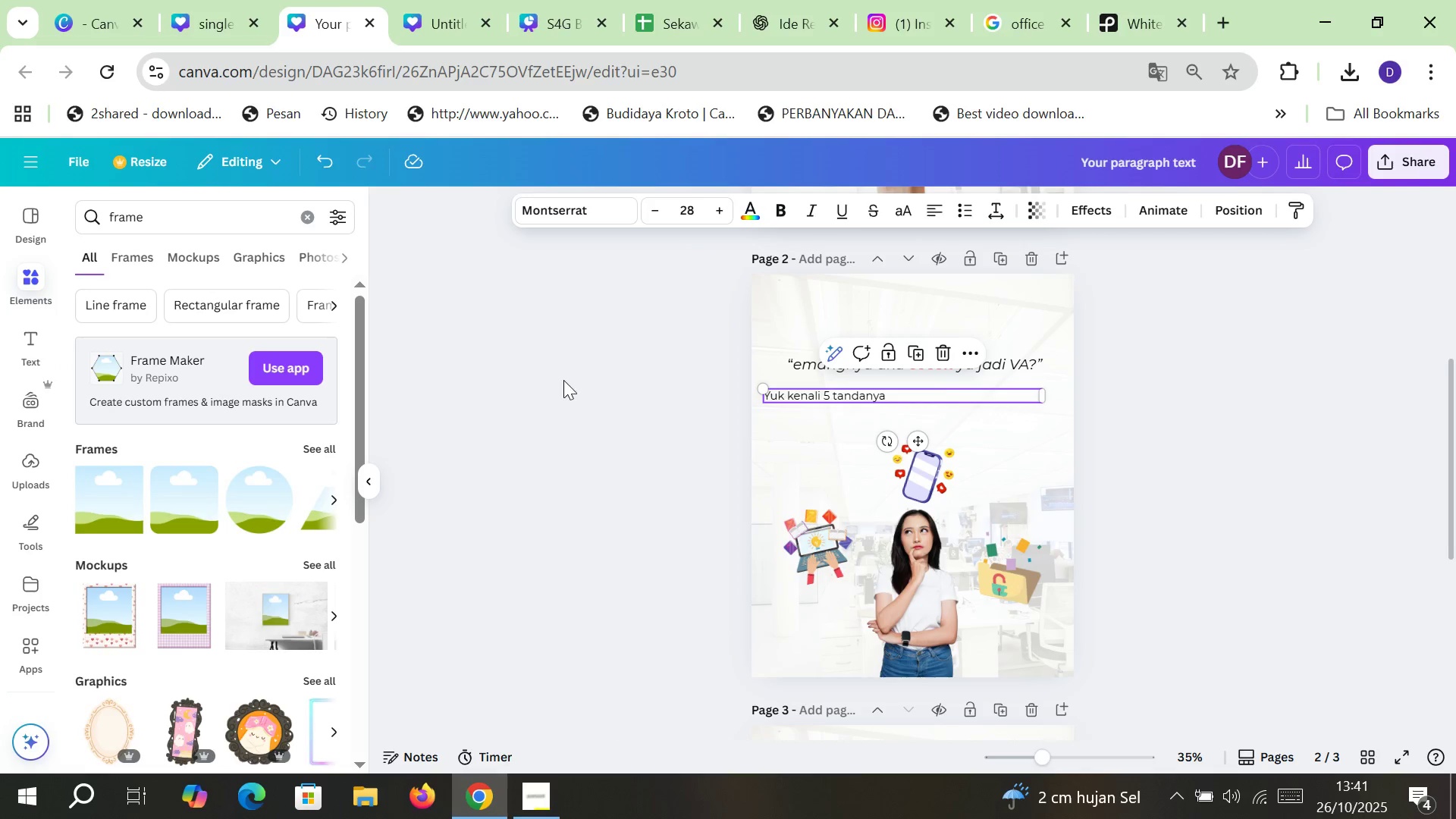 
left_click([563, 380])
 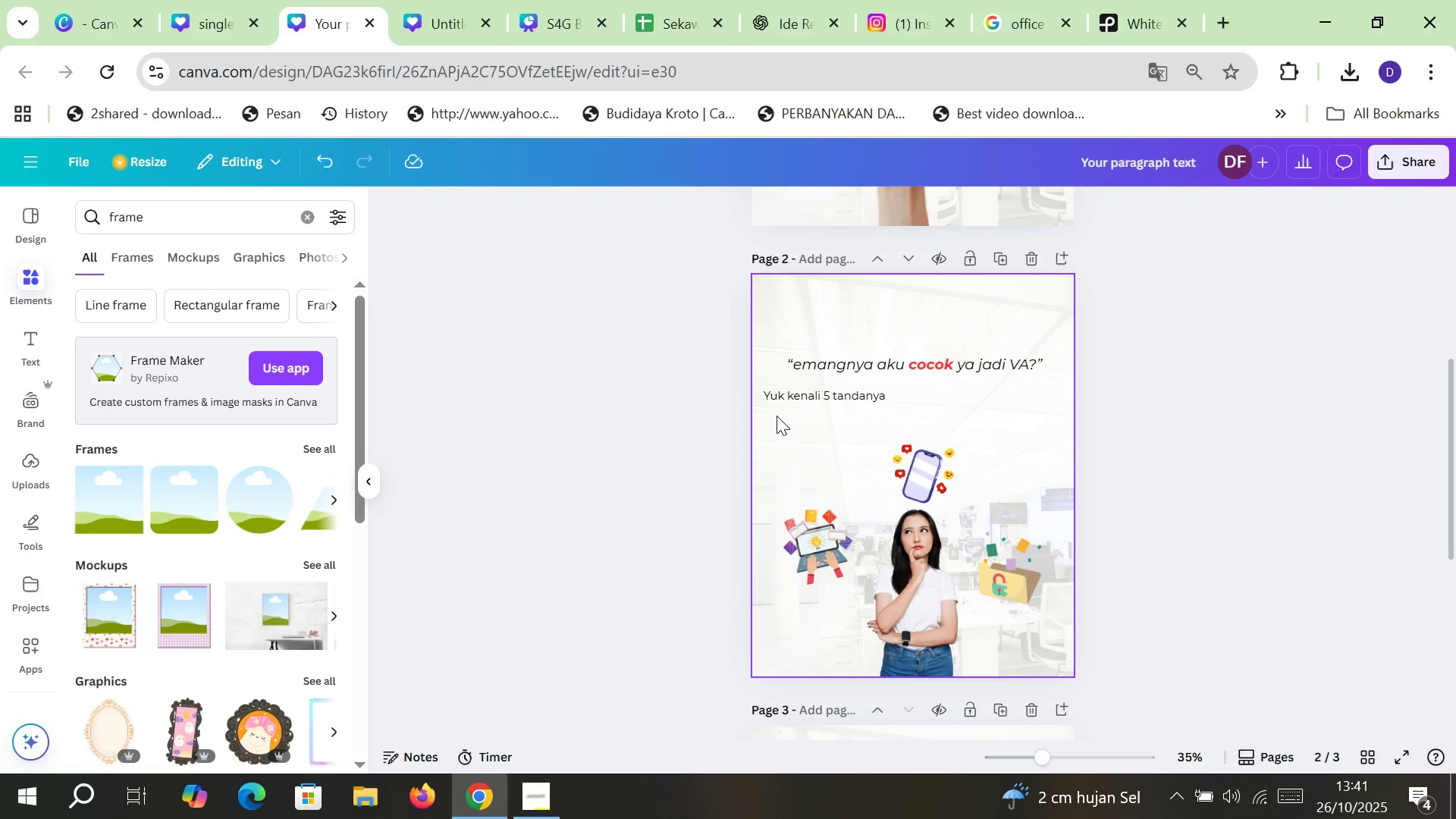 
key(Control+Z)
 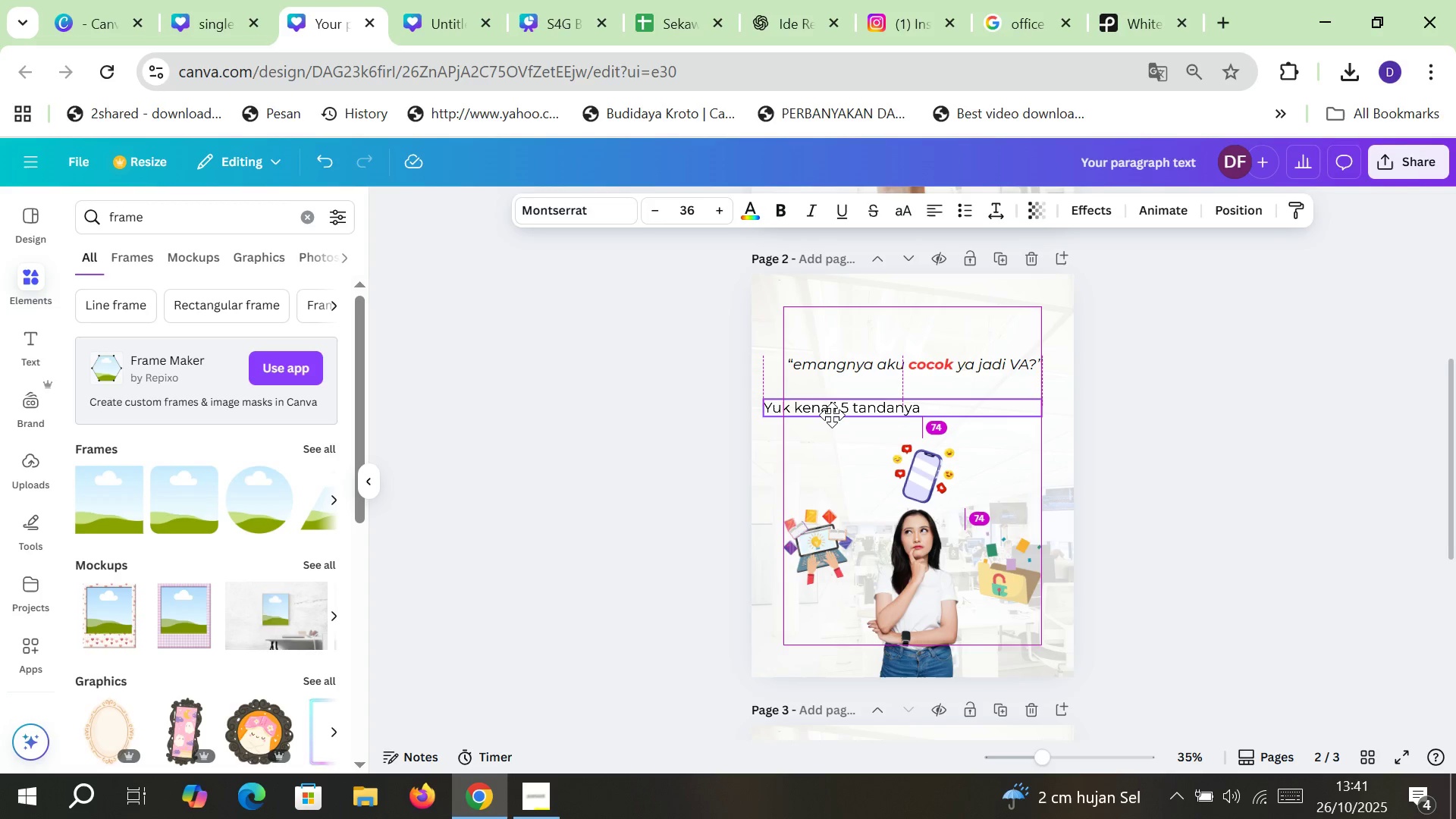 
left_click([554, 440])
 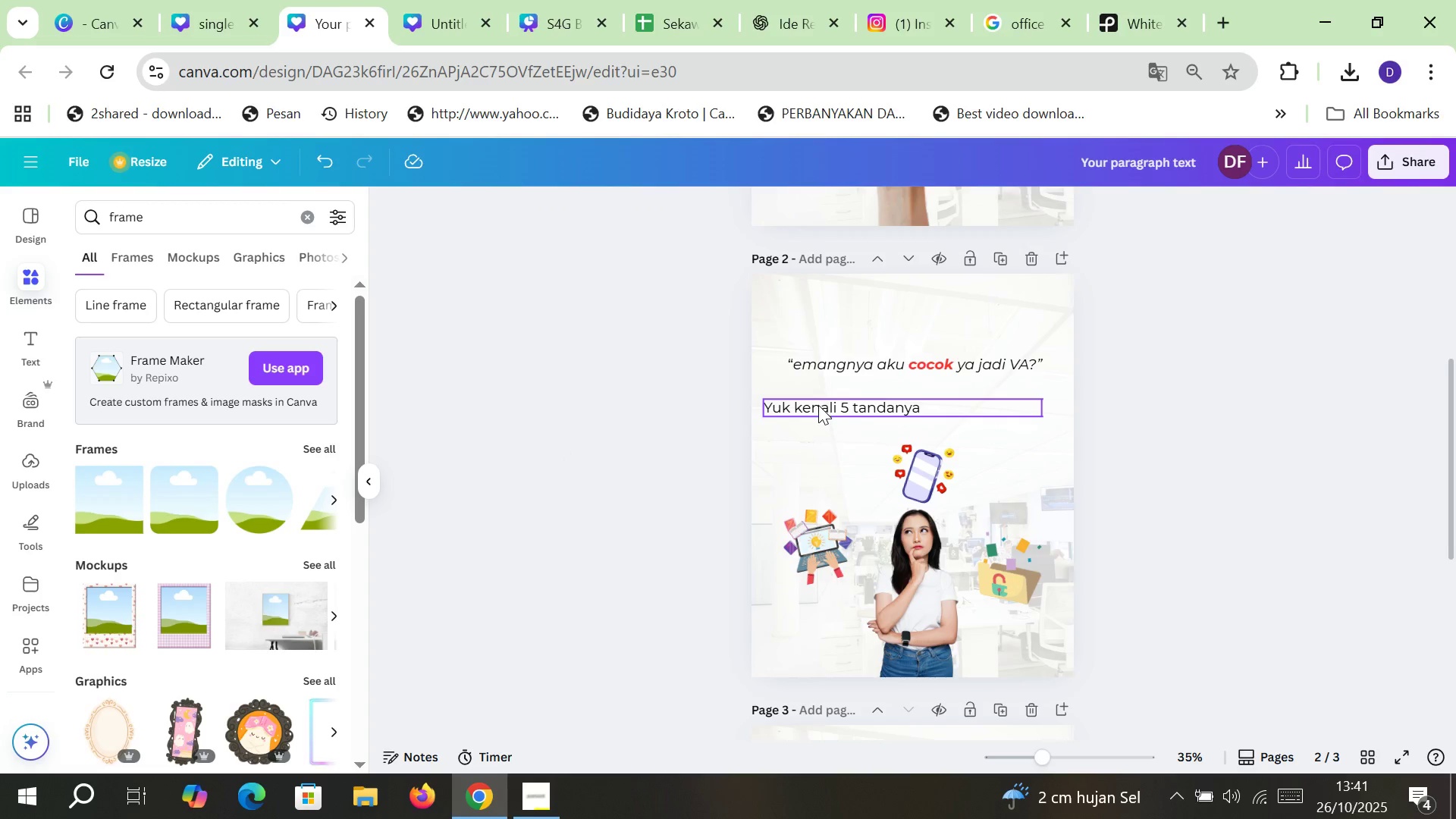 
mouse_move([852, 402])
 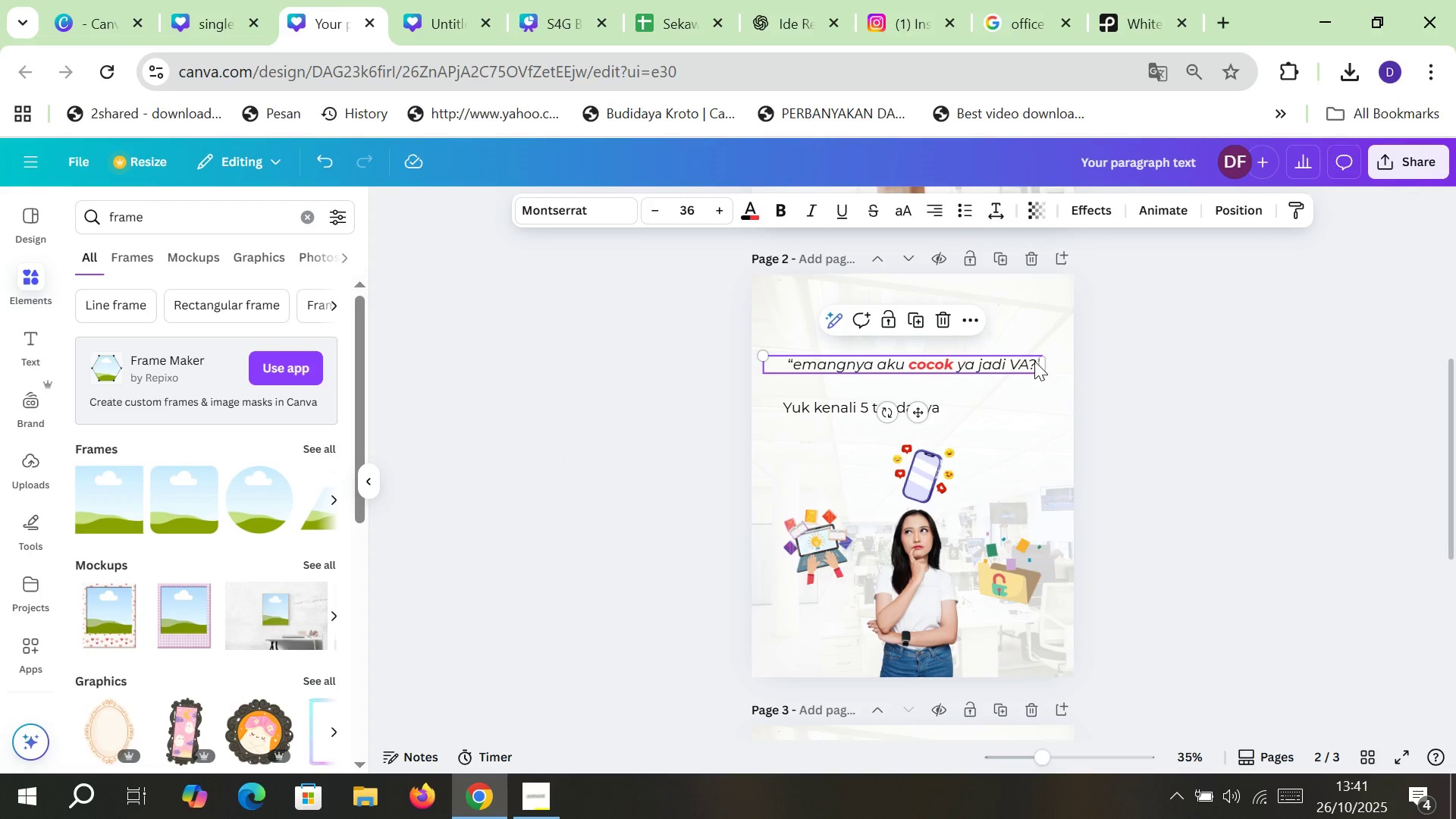 
double_click([1034, 361])
 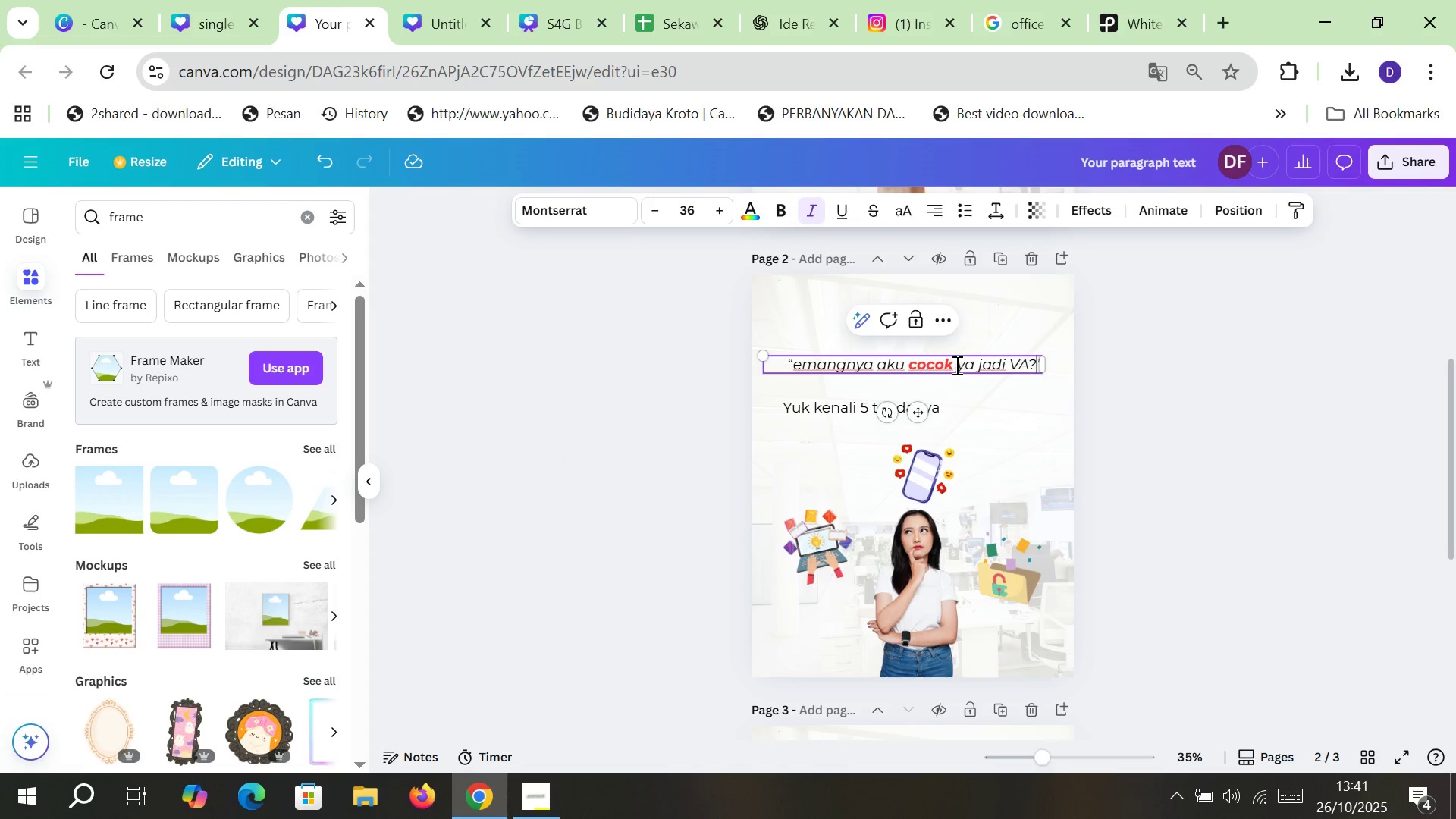 
left_click([956, 365])
 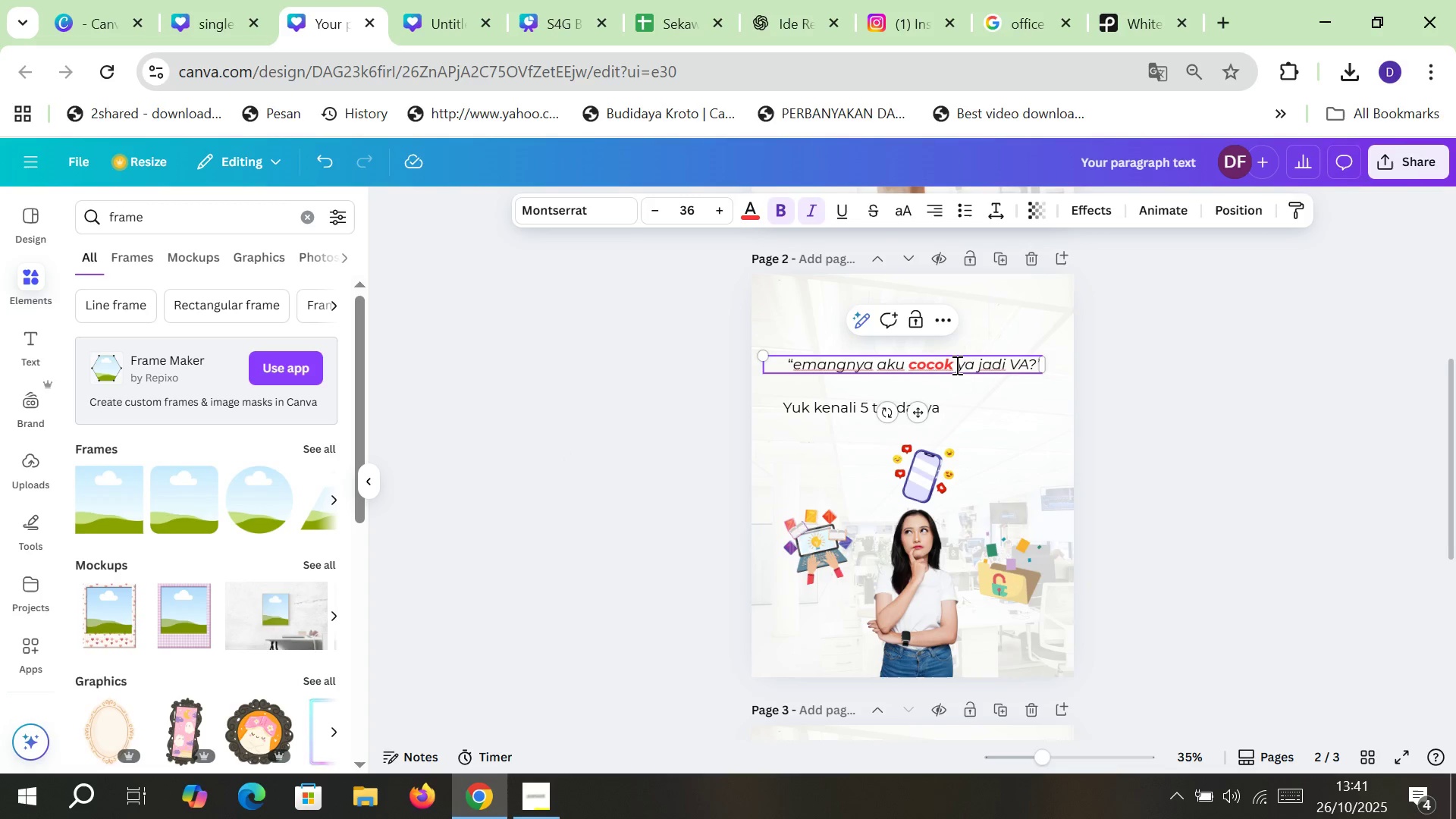 
key(Enter)
 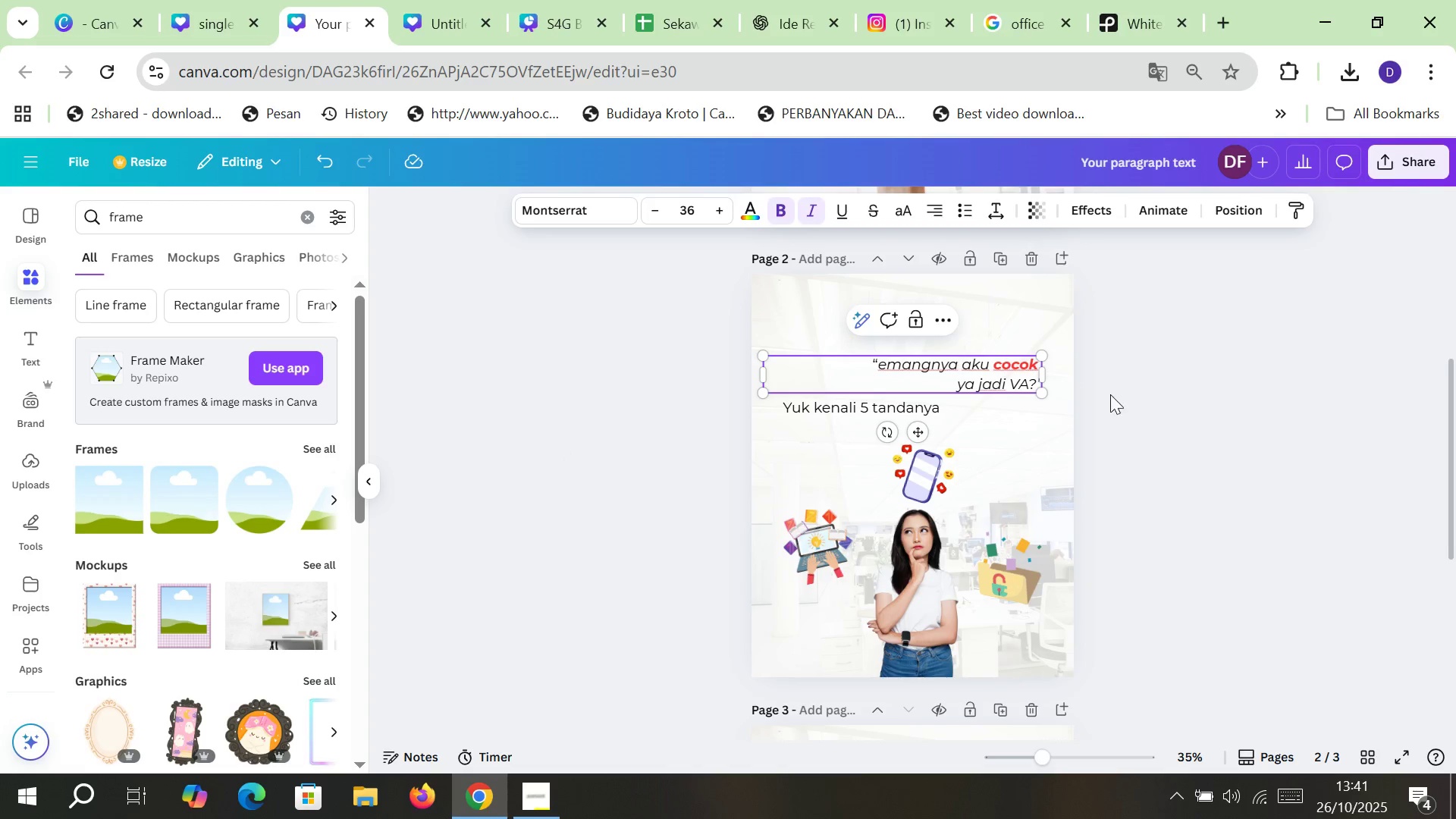 
left_click([1223, 416])
 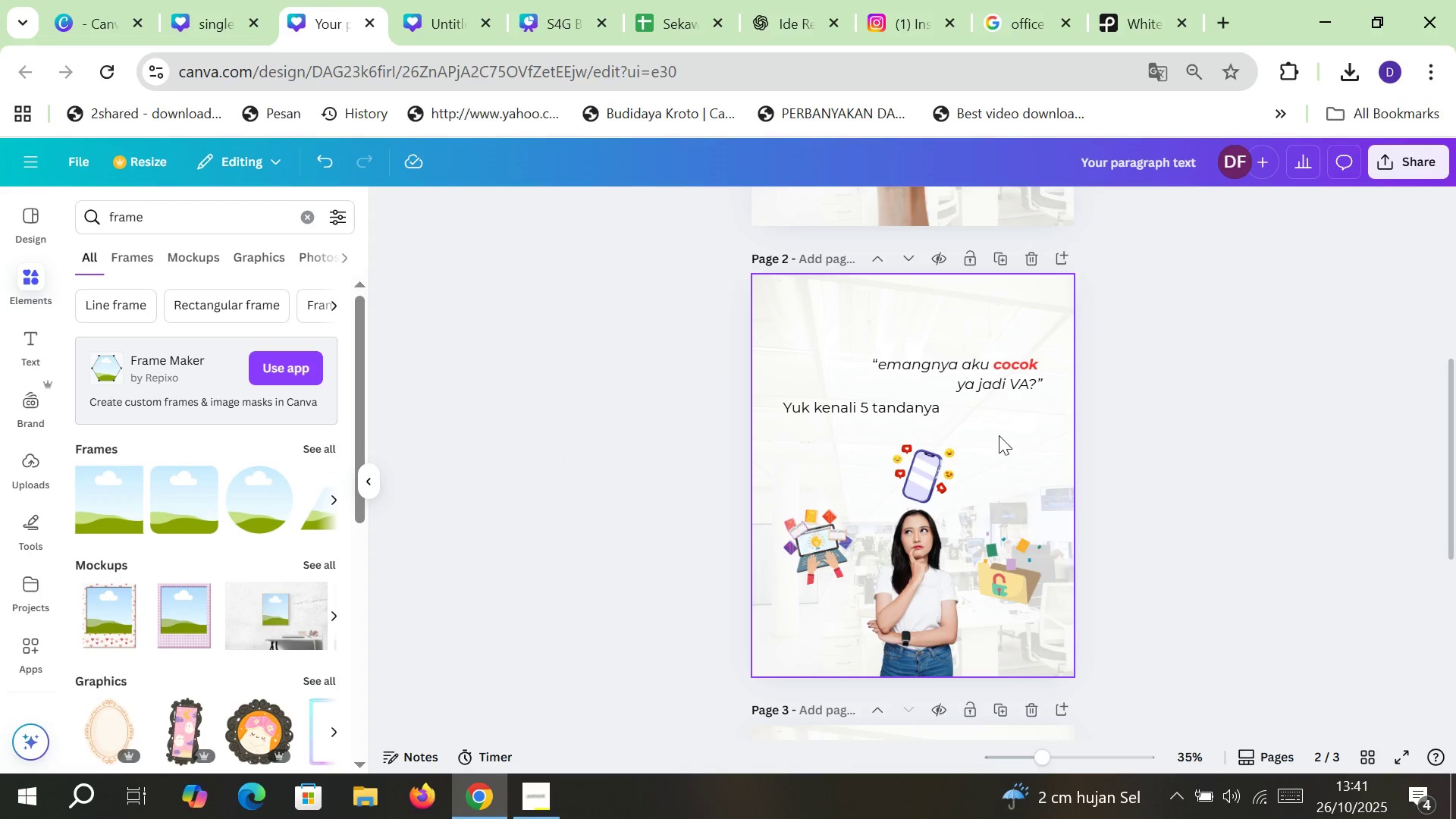 
left_click([883, 408])
 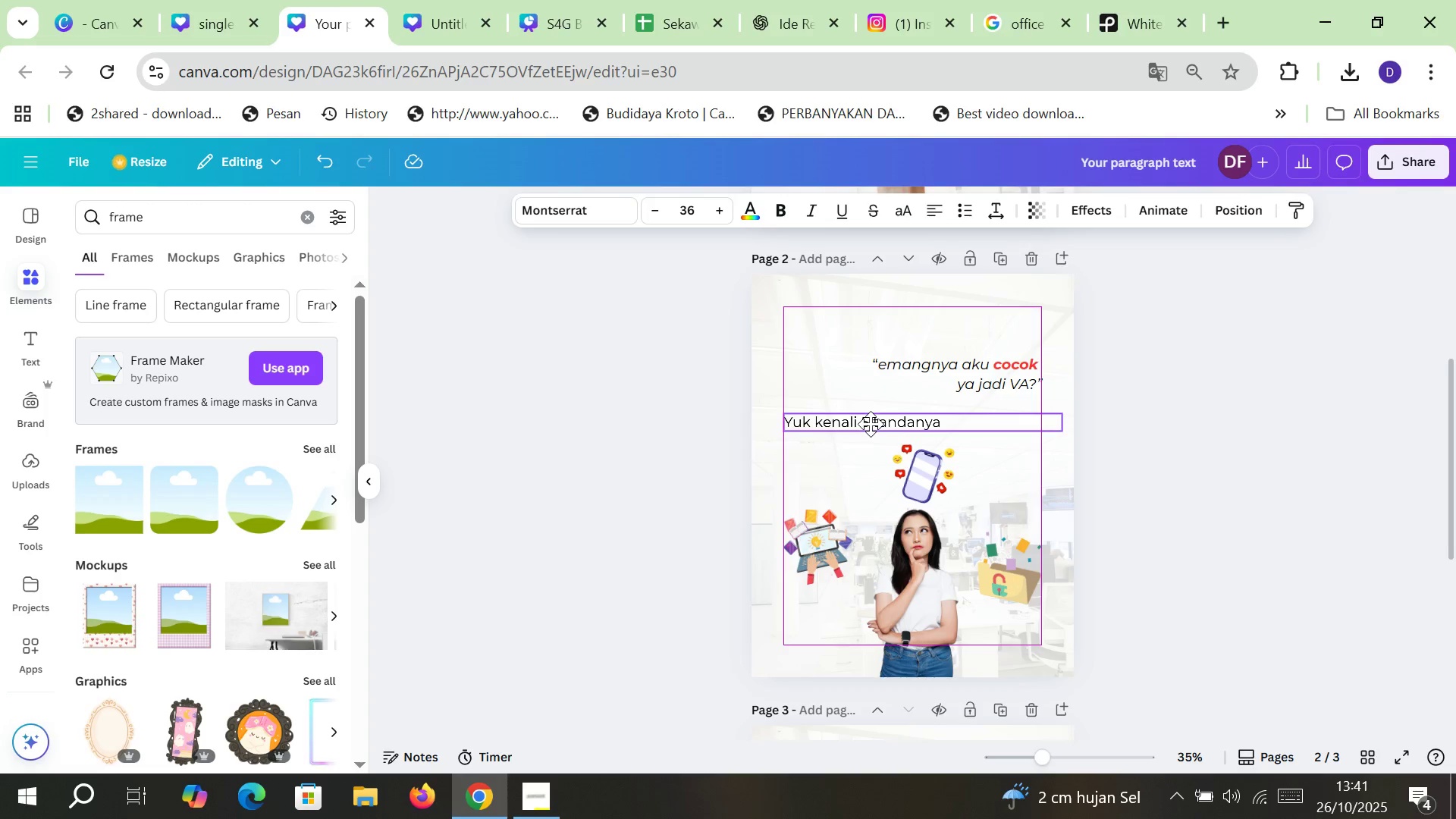 
left_click([1219, 490])
 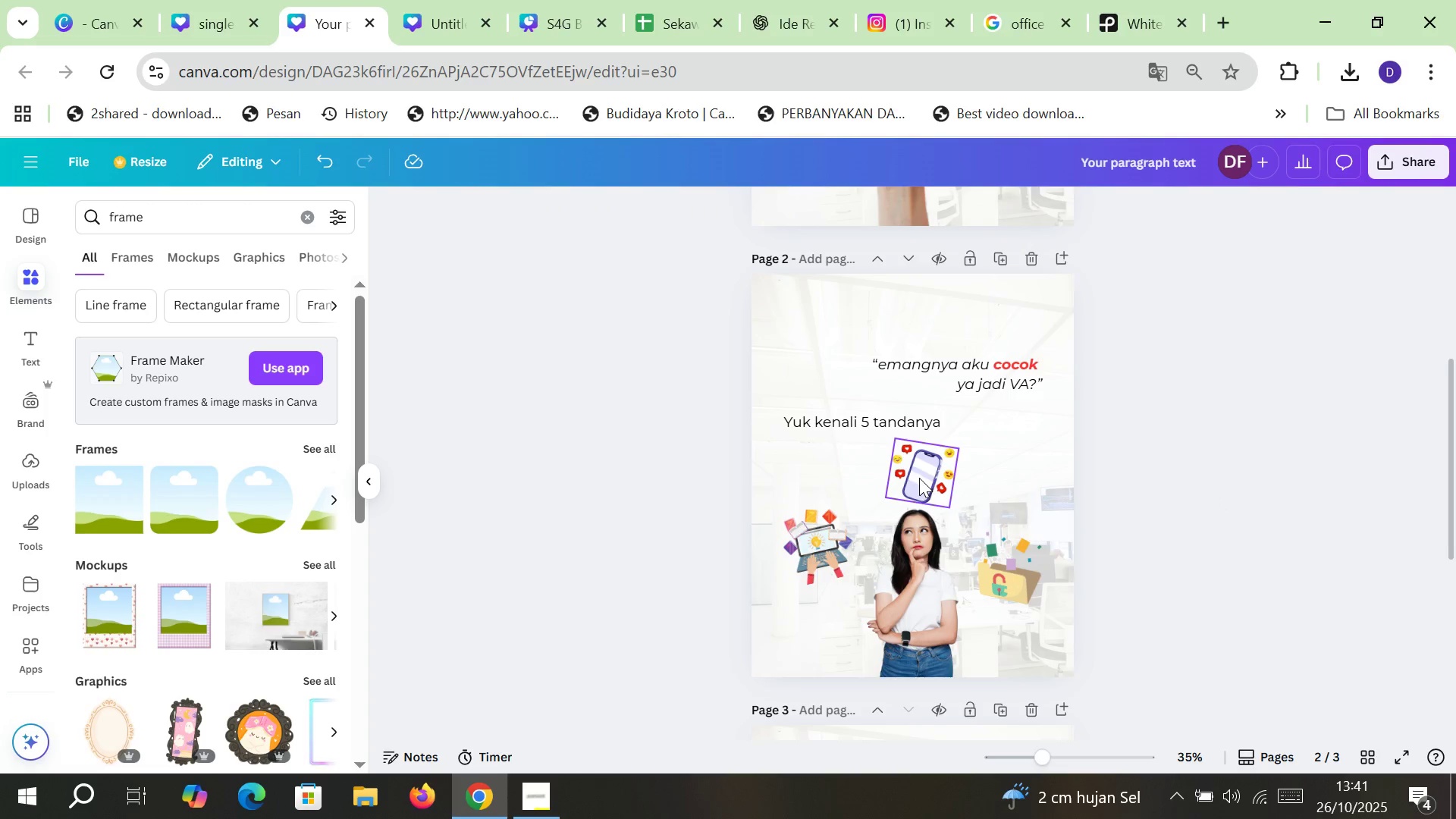 
left_click([919, 478])
 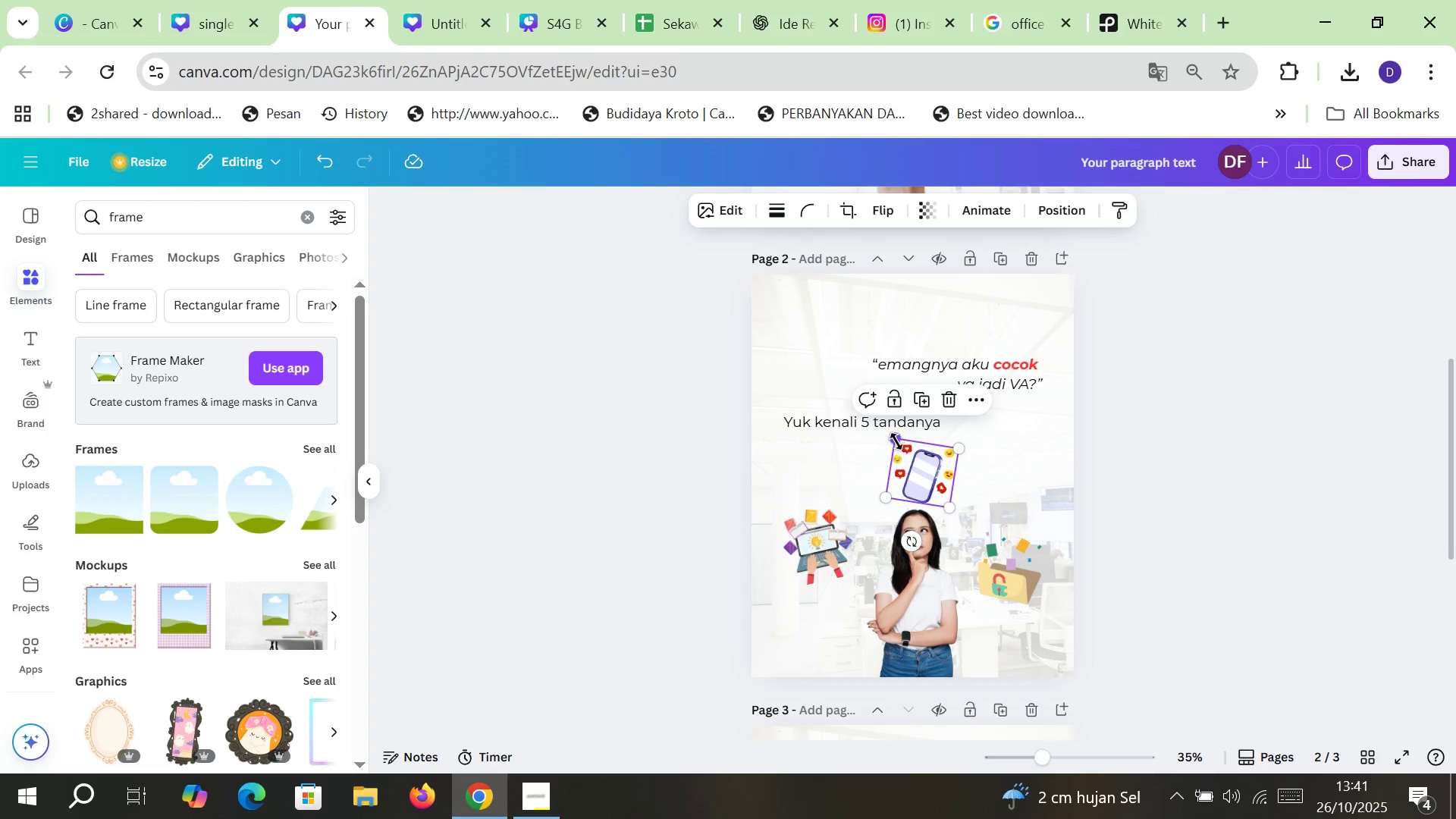 
left_click([896, 441])
 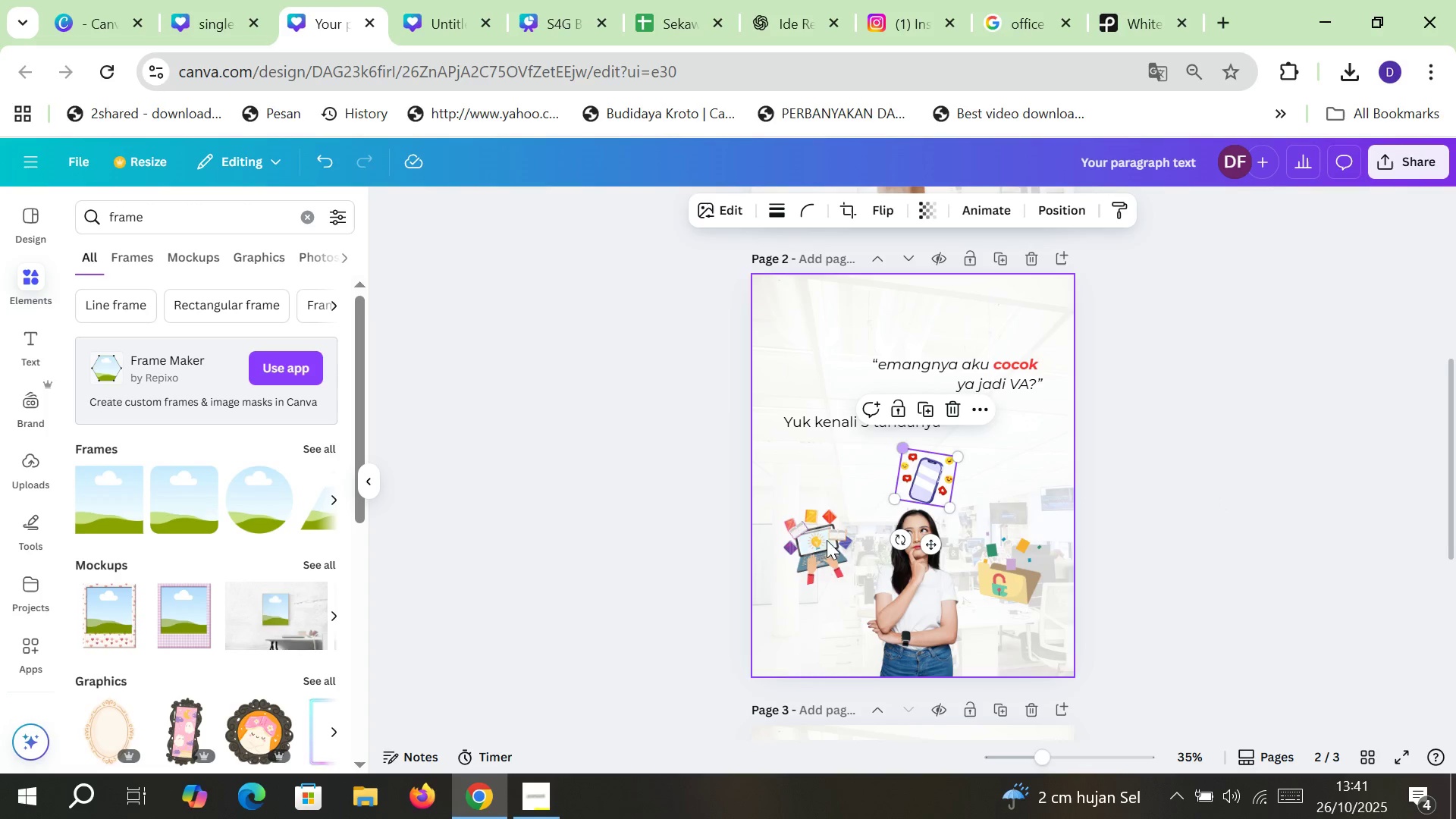 
left_click([815, 559])
 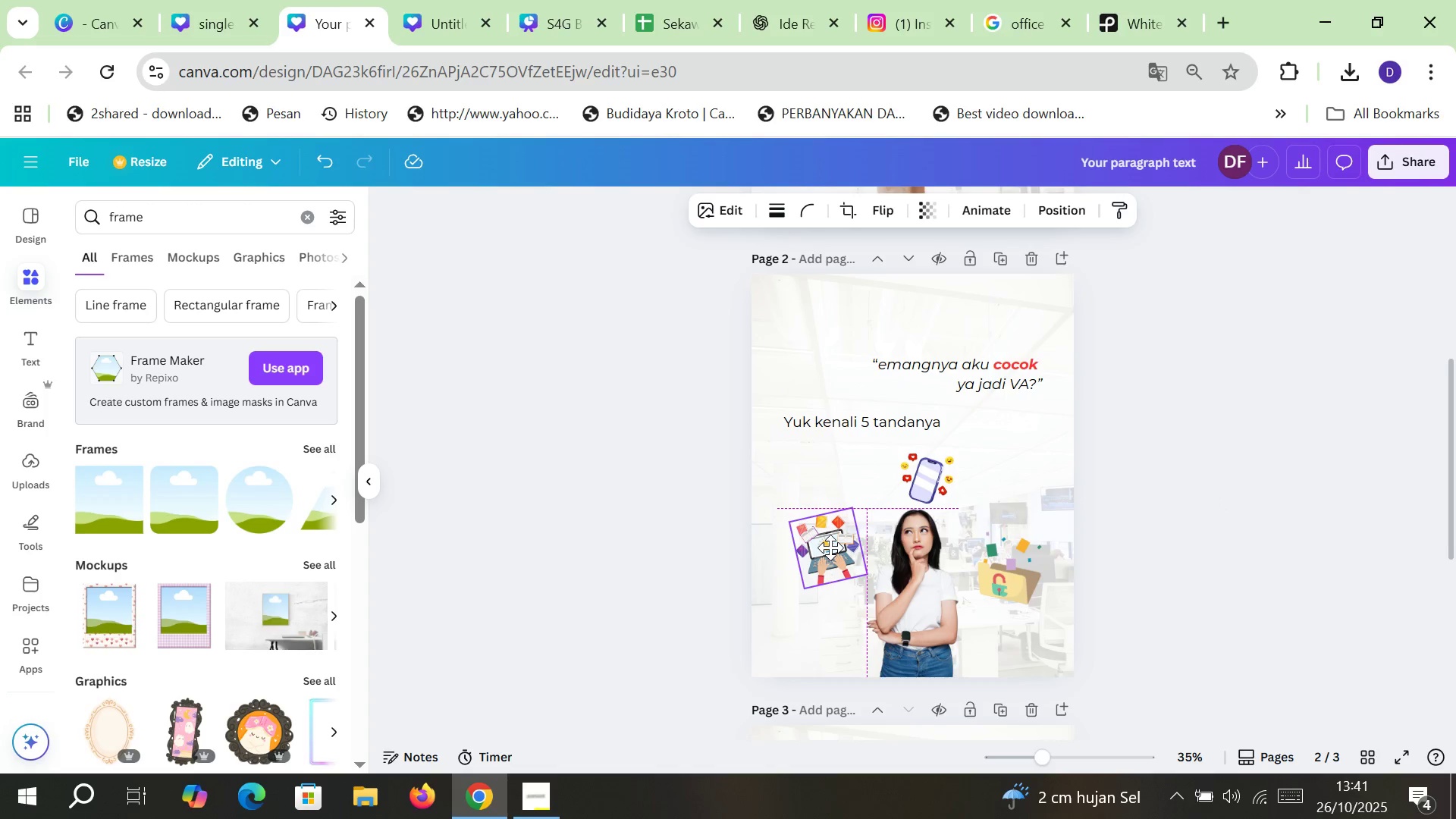 
left_click([987, 570])
 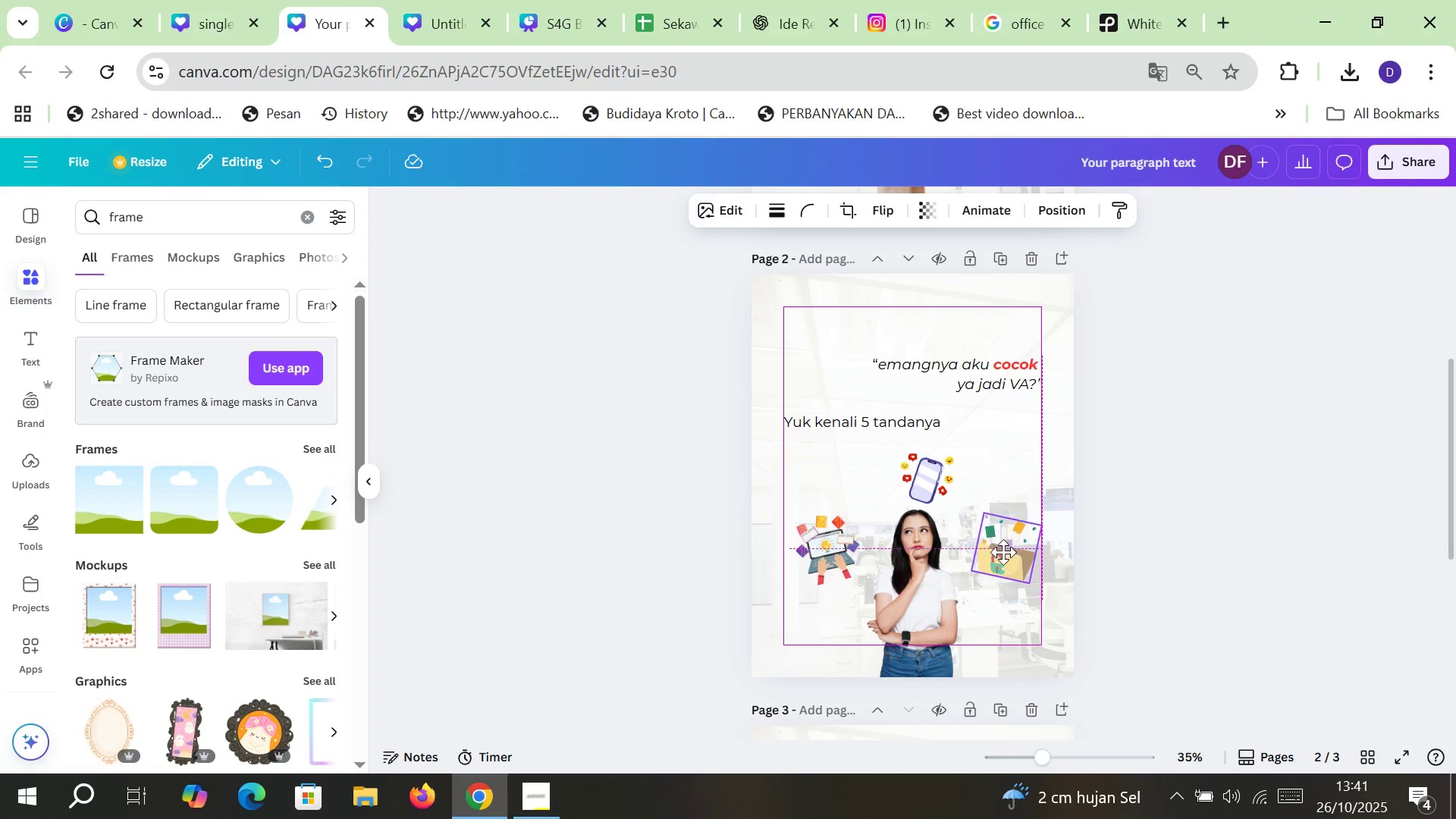 
left_click([1165, 560])
 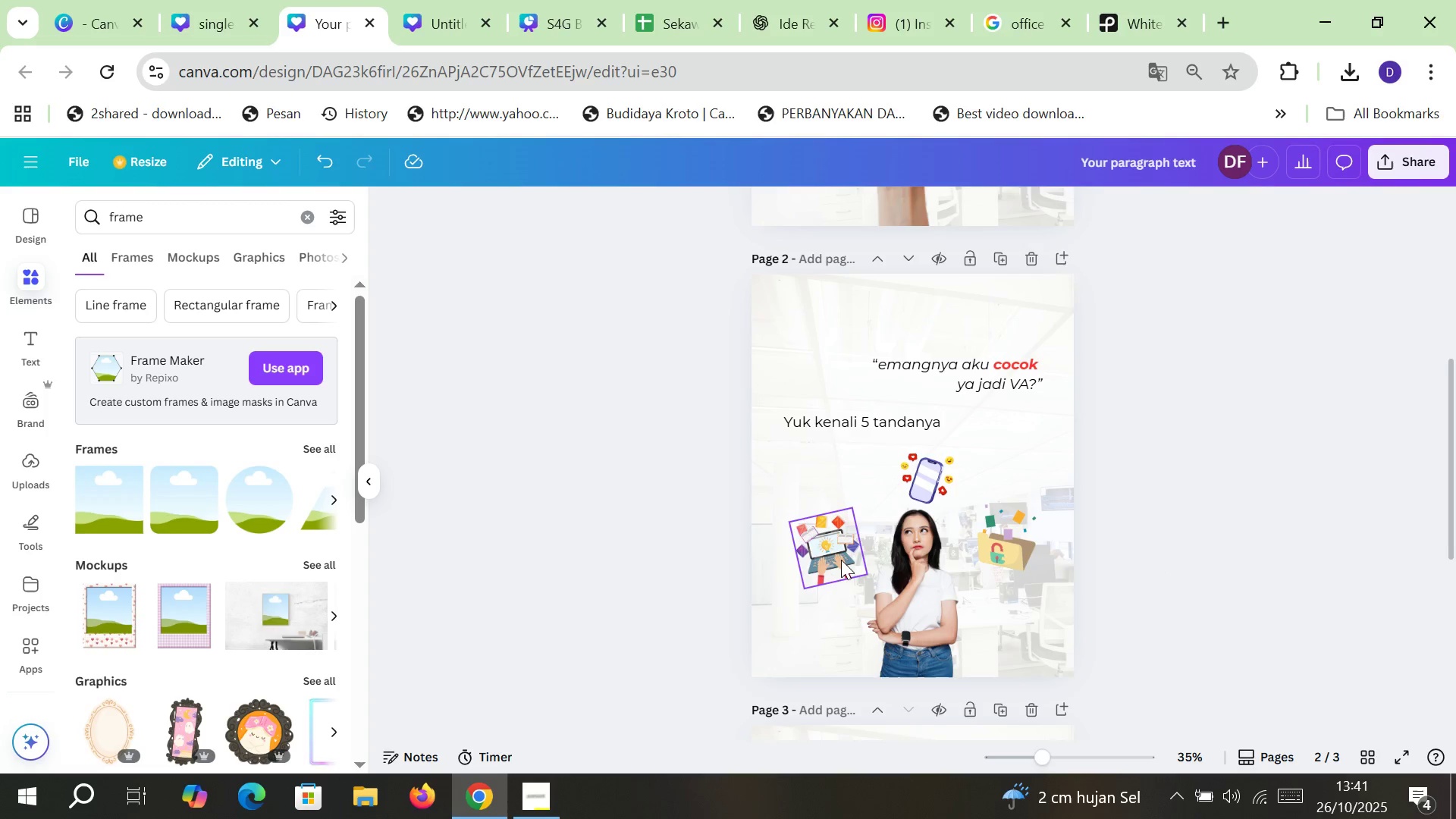 
wait(9.08)
 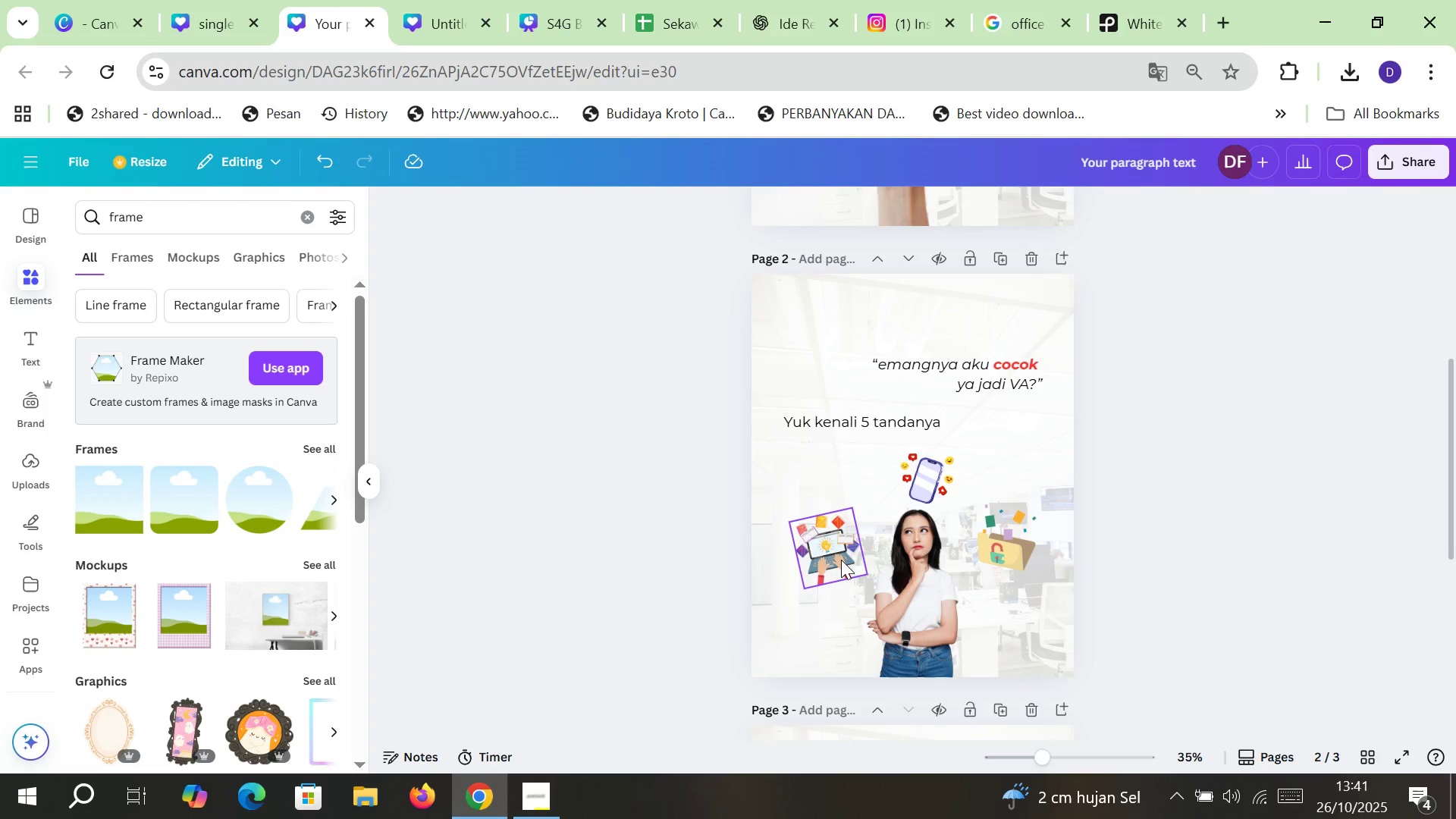 
scroll: coordinate [937, 504], scroll_direction: down, amount: 5.0
 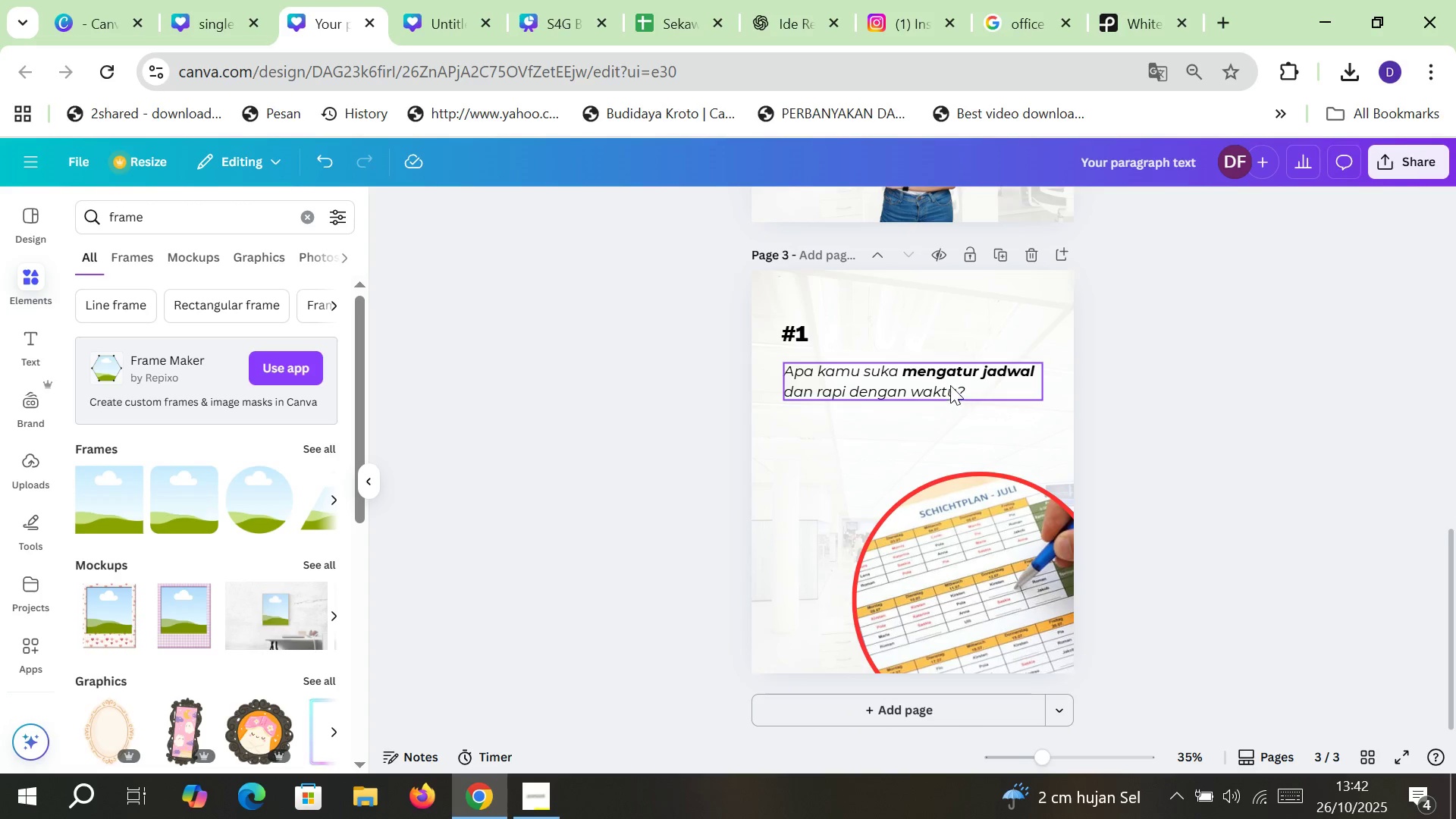 
double_click([949, 373])
 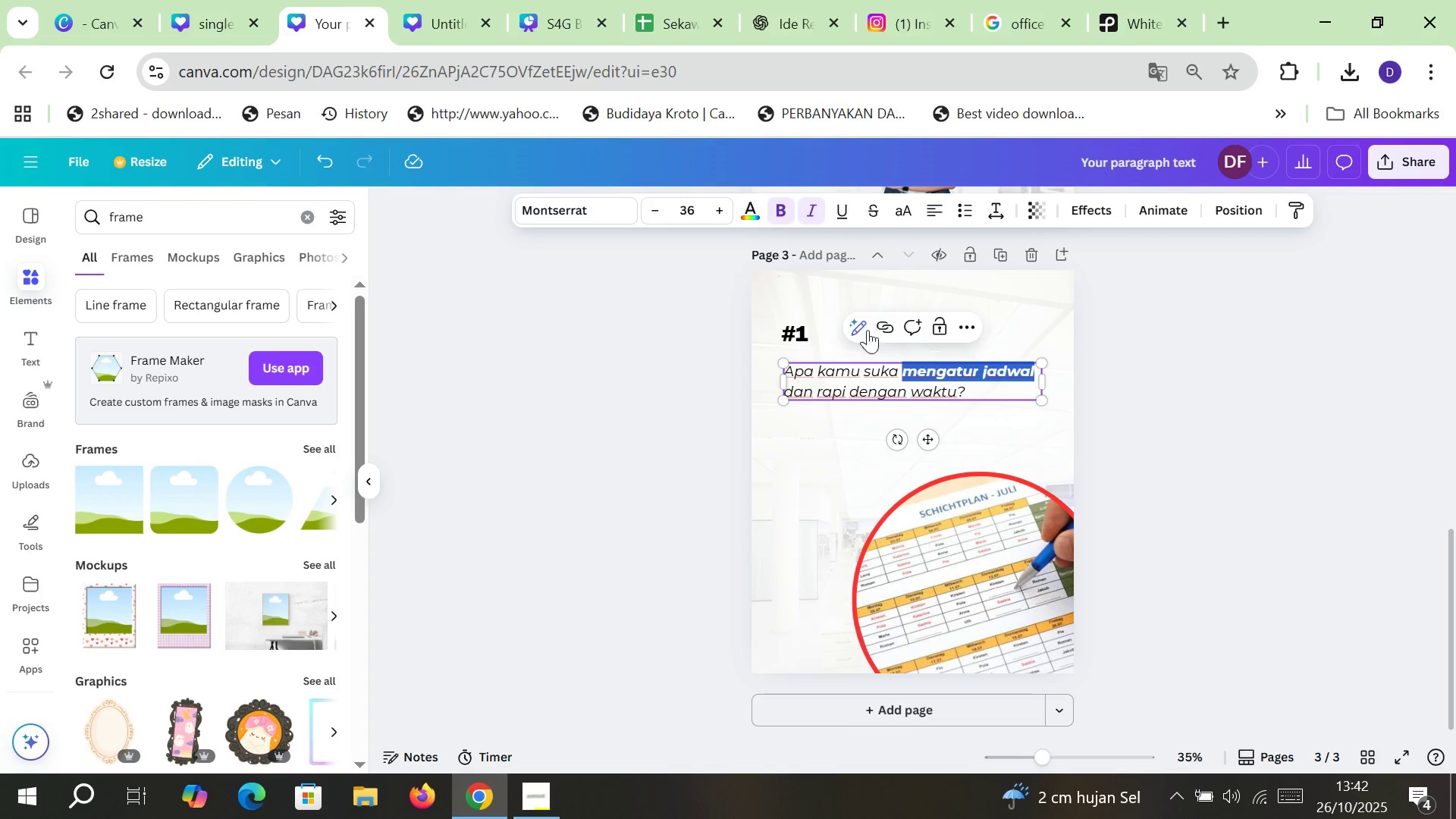 
left_click([754, 215])
 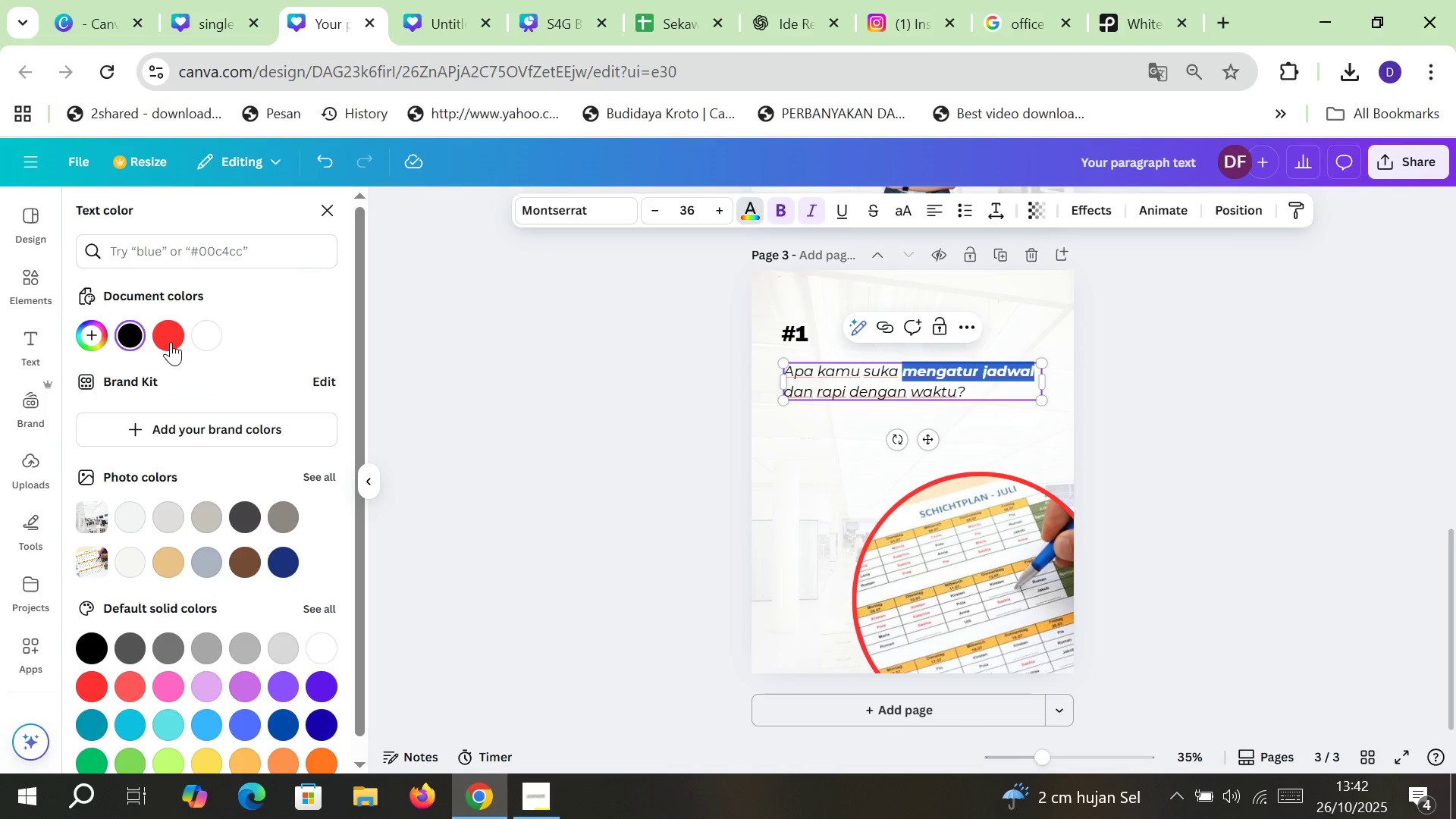 
left_click([170, 342])
 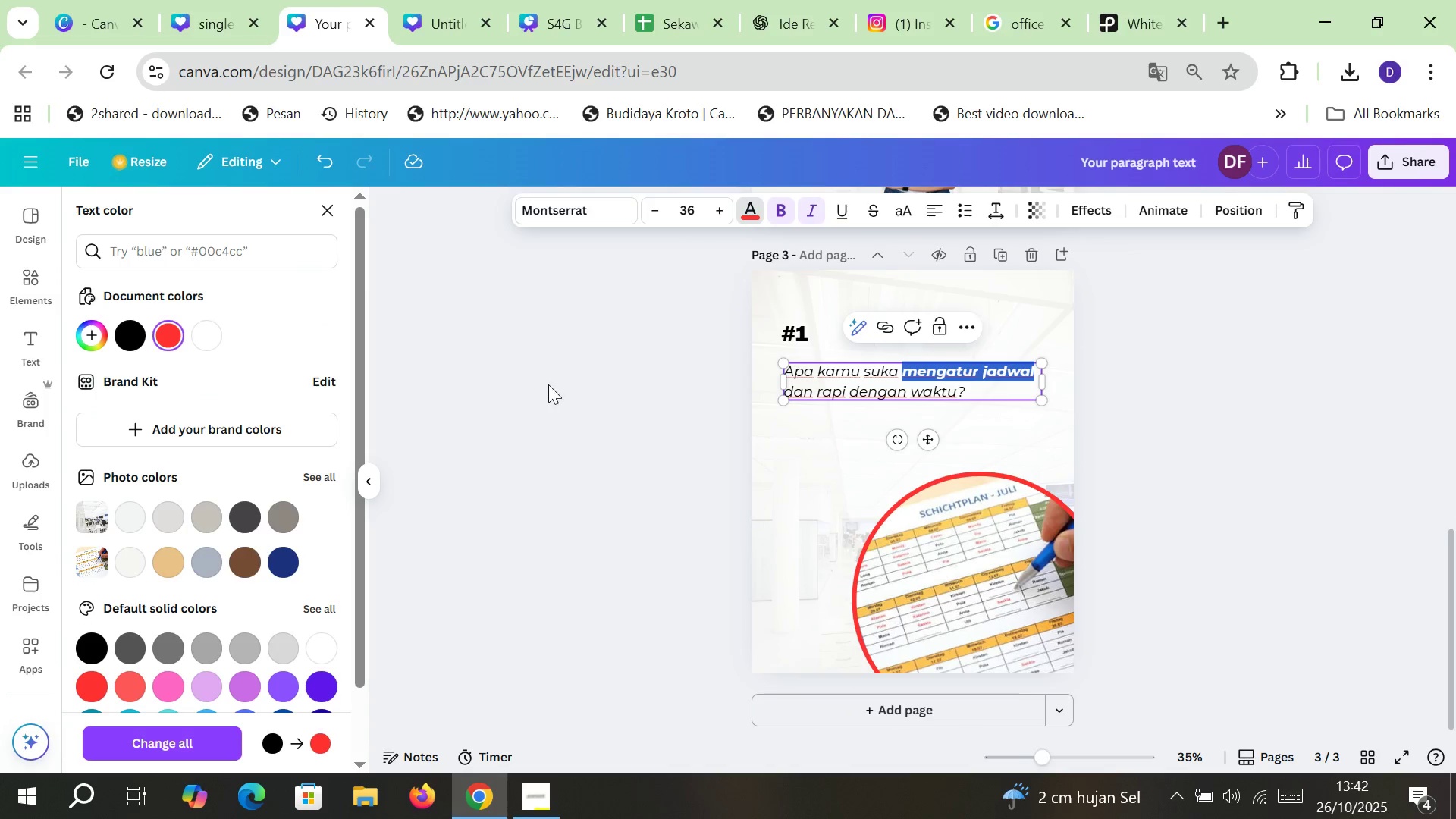 
left_click([548, 384])
 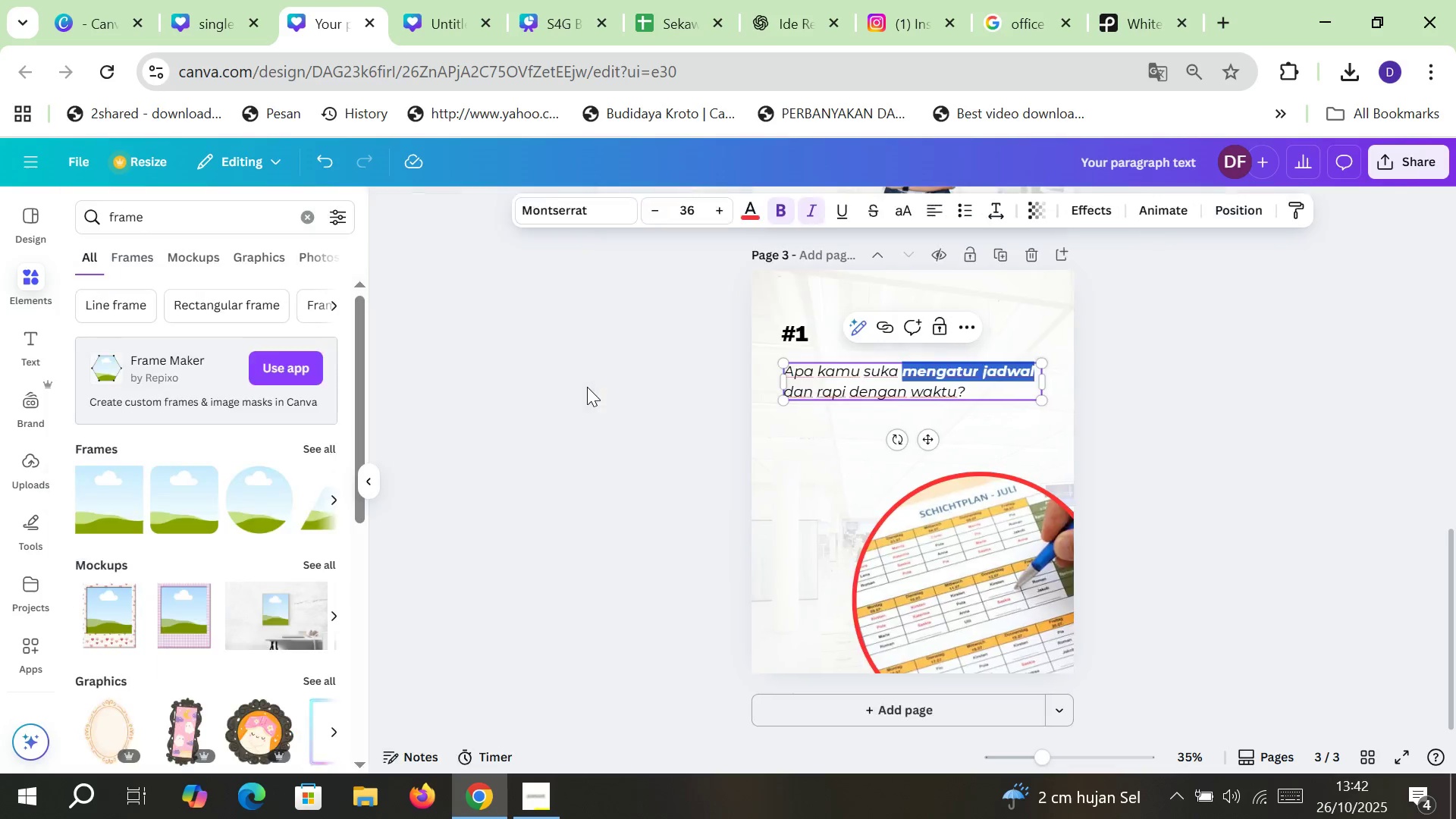 
left_click([587, 387])
 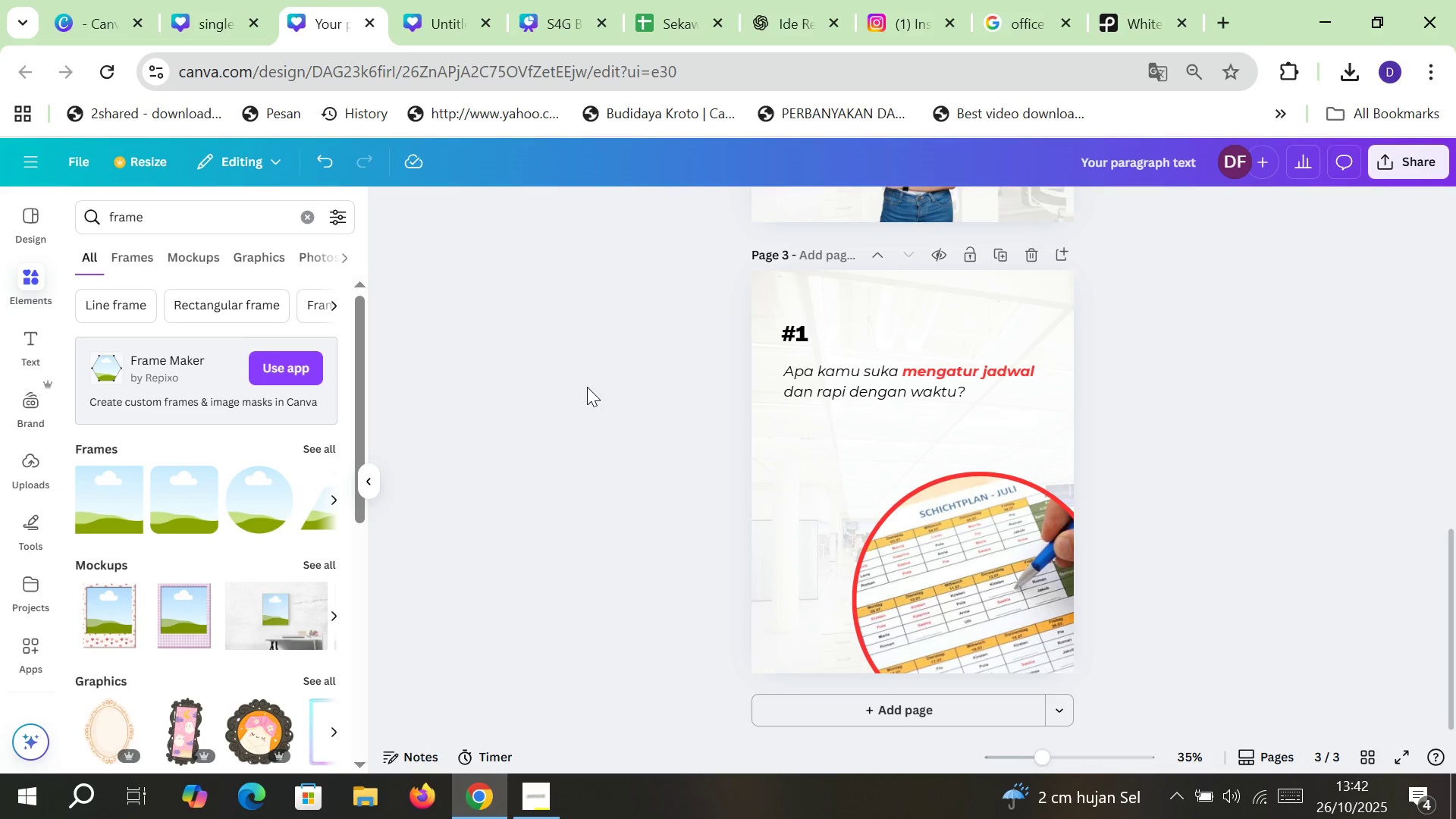 
scroll: coordinate [587, 387], scroll_direction: up, amount: 3.0
 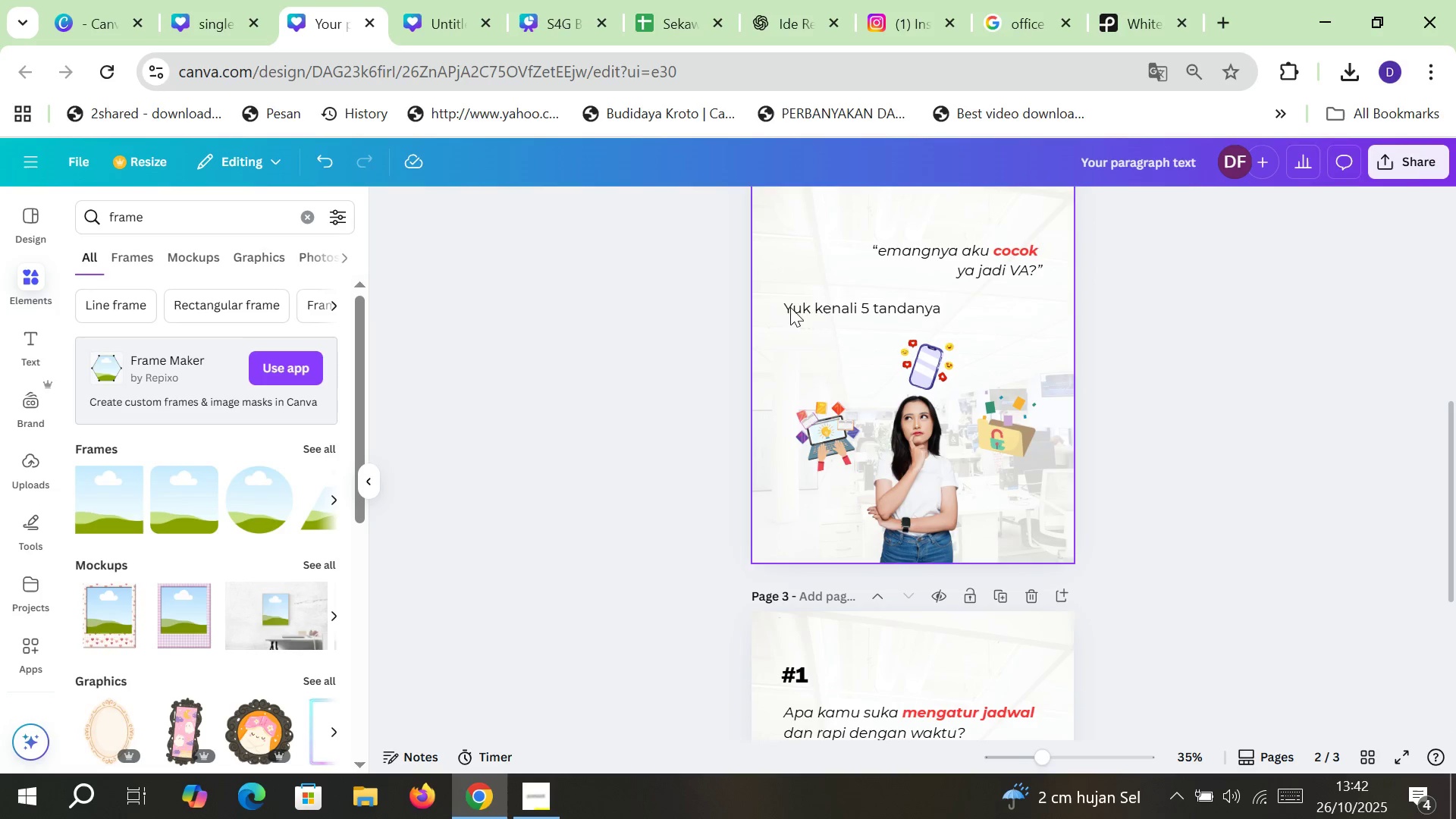 
left_click([802, 303])
 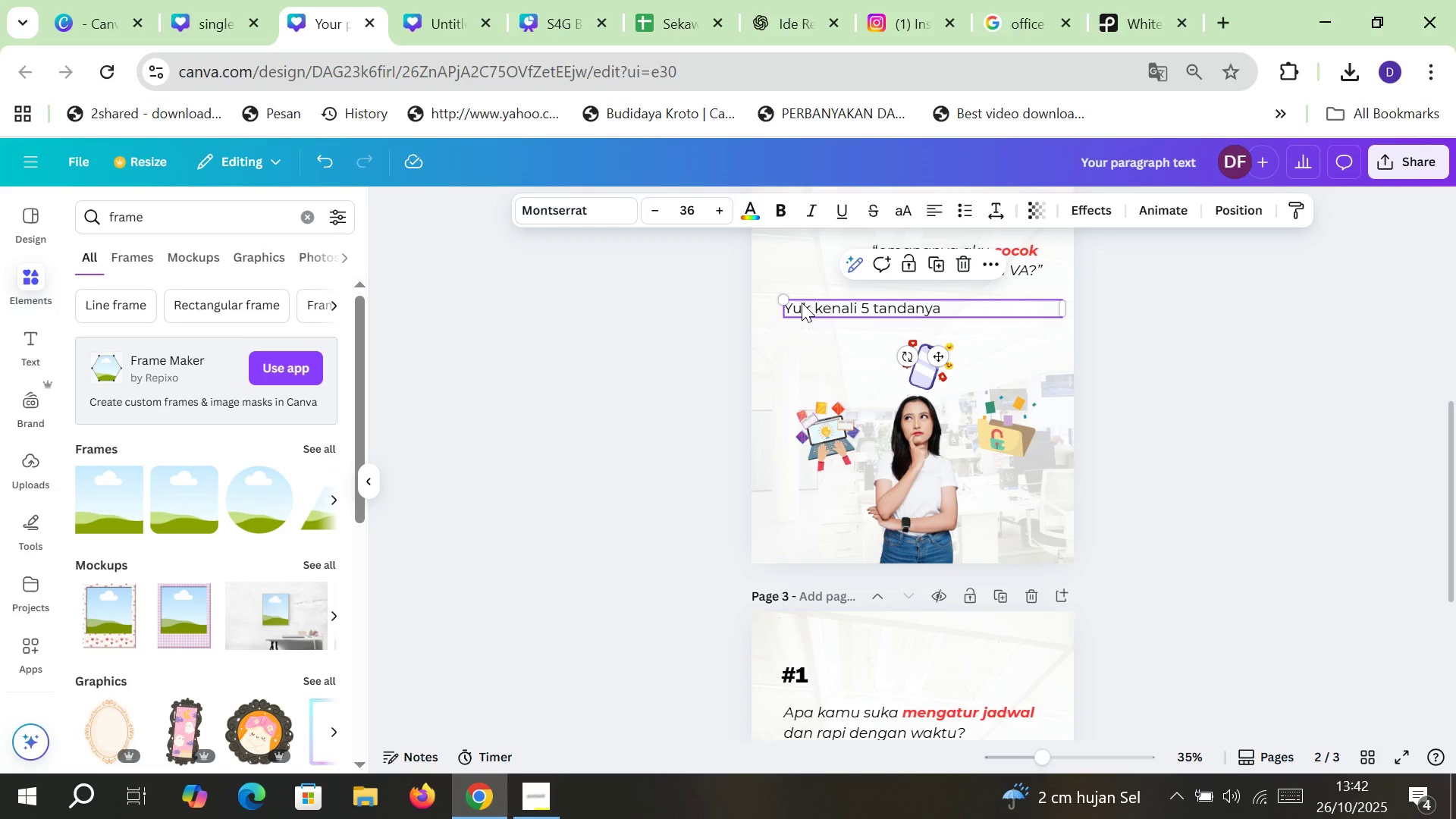 
key(Control+ControlLeft)
 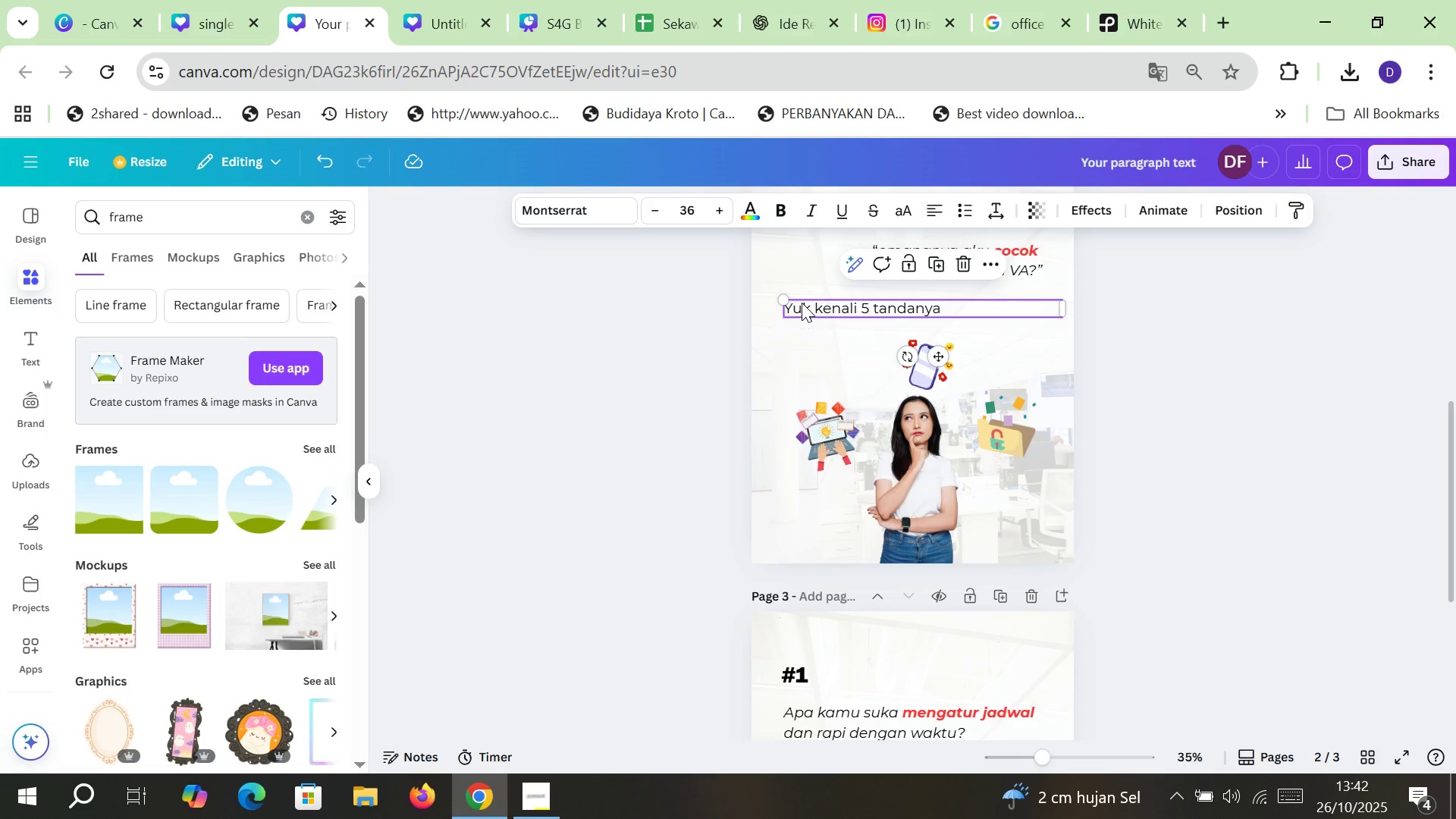 
key(Control+C)
 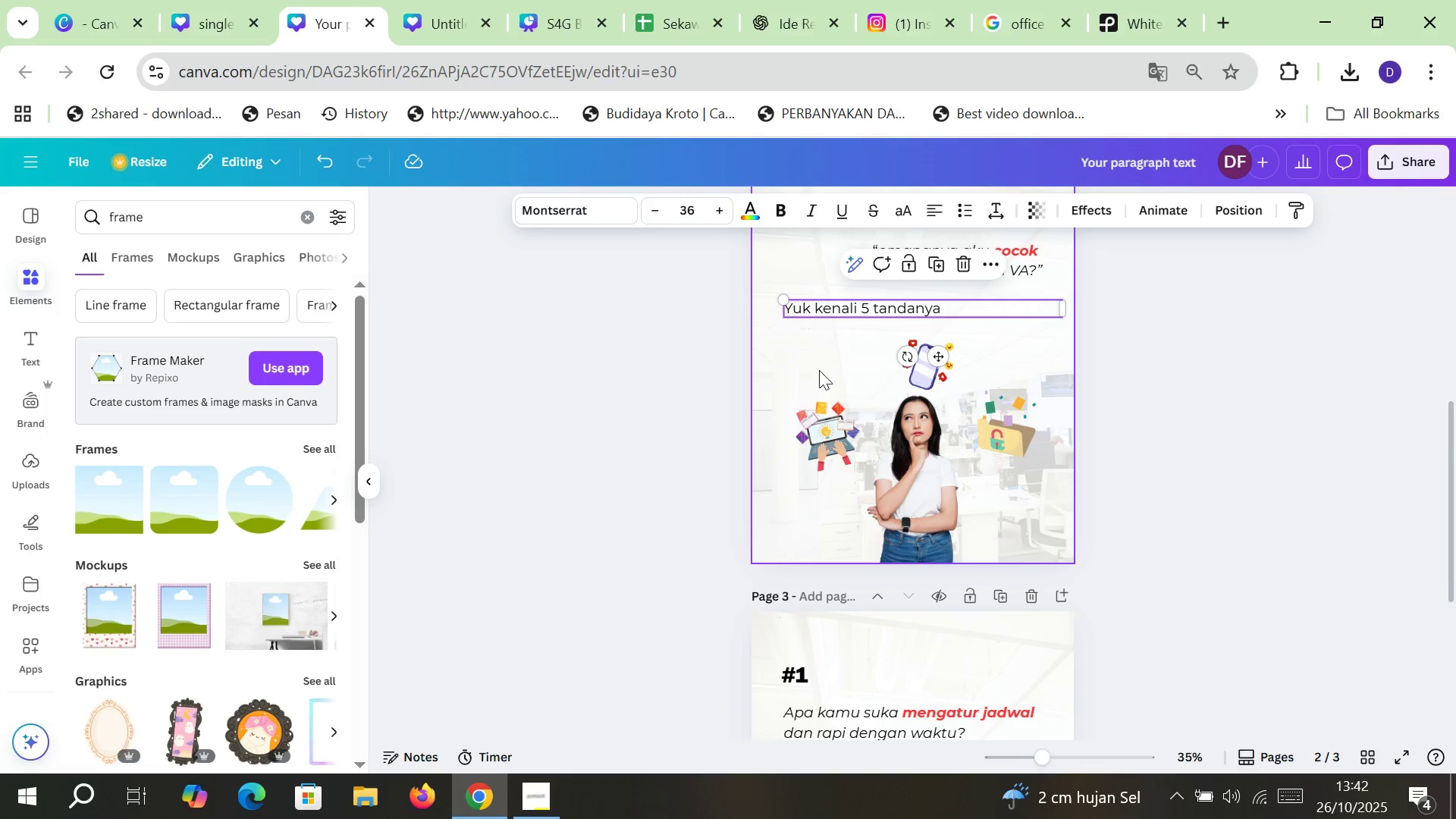 
scroll: coordinate [819, 378], scroll_direction: down, amount: 4.0
 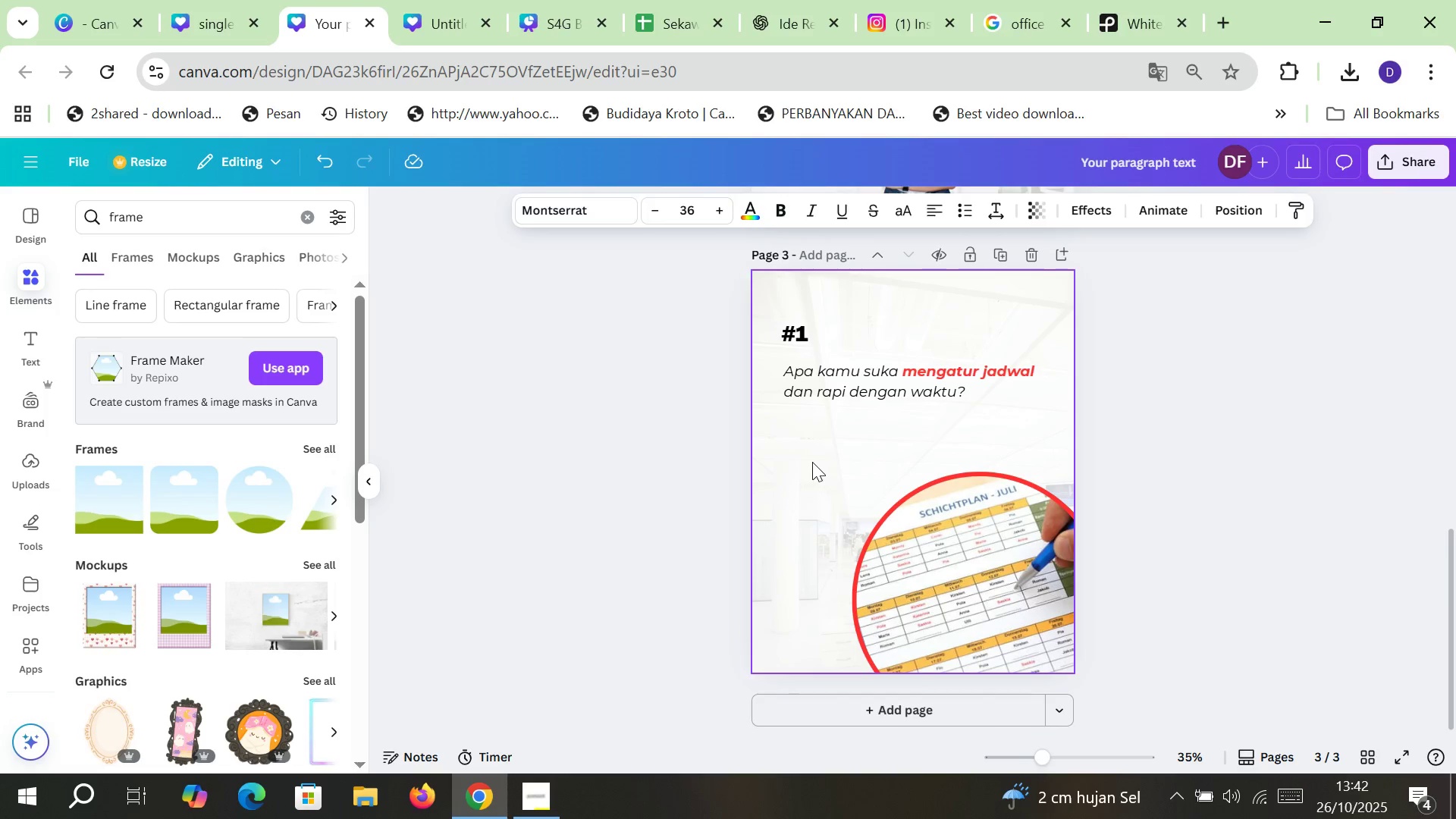 
left_click([812, 462])
 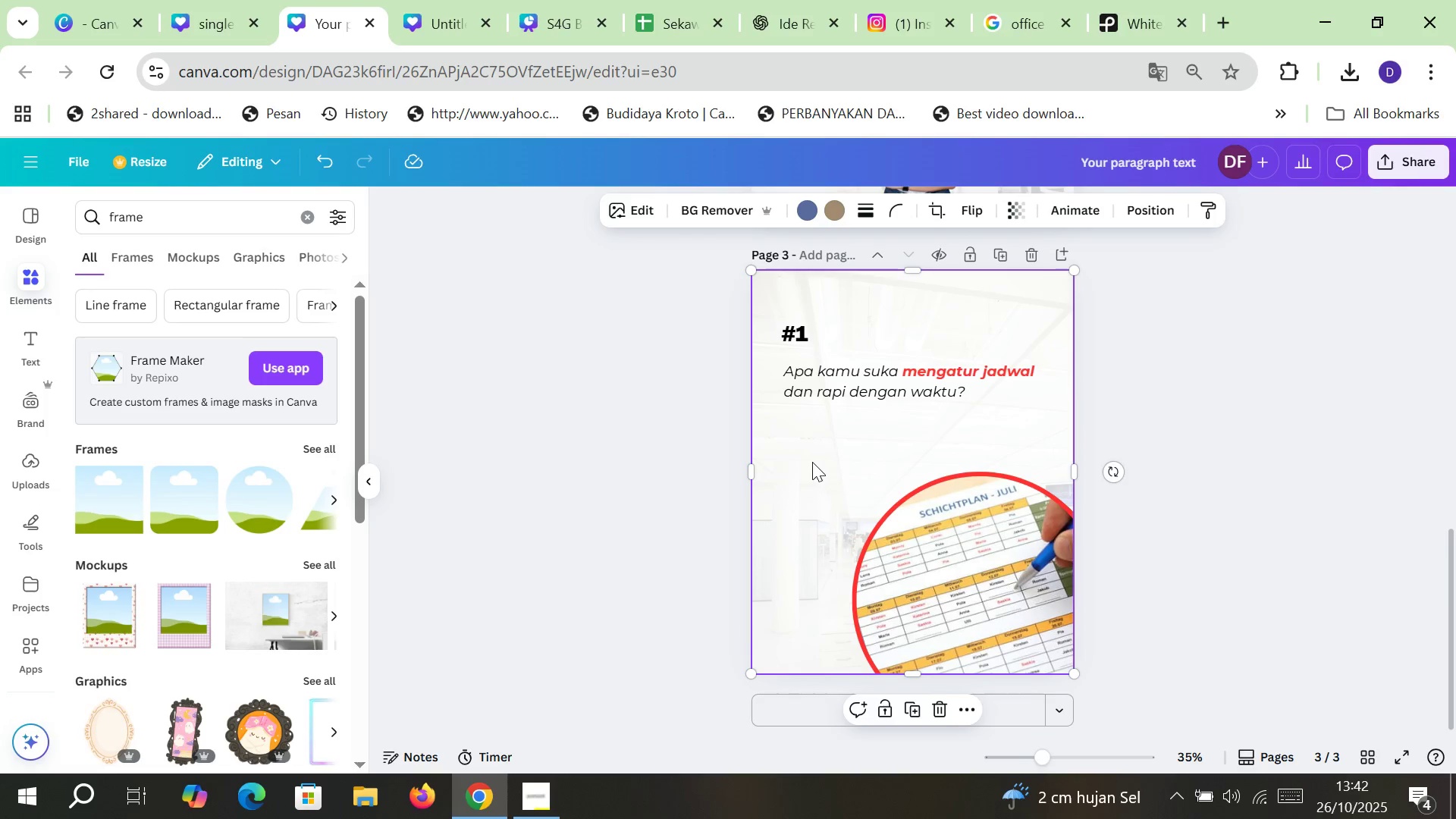 
key(Control+ControlLeft)
 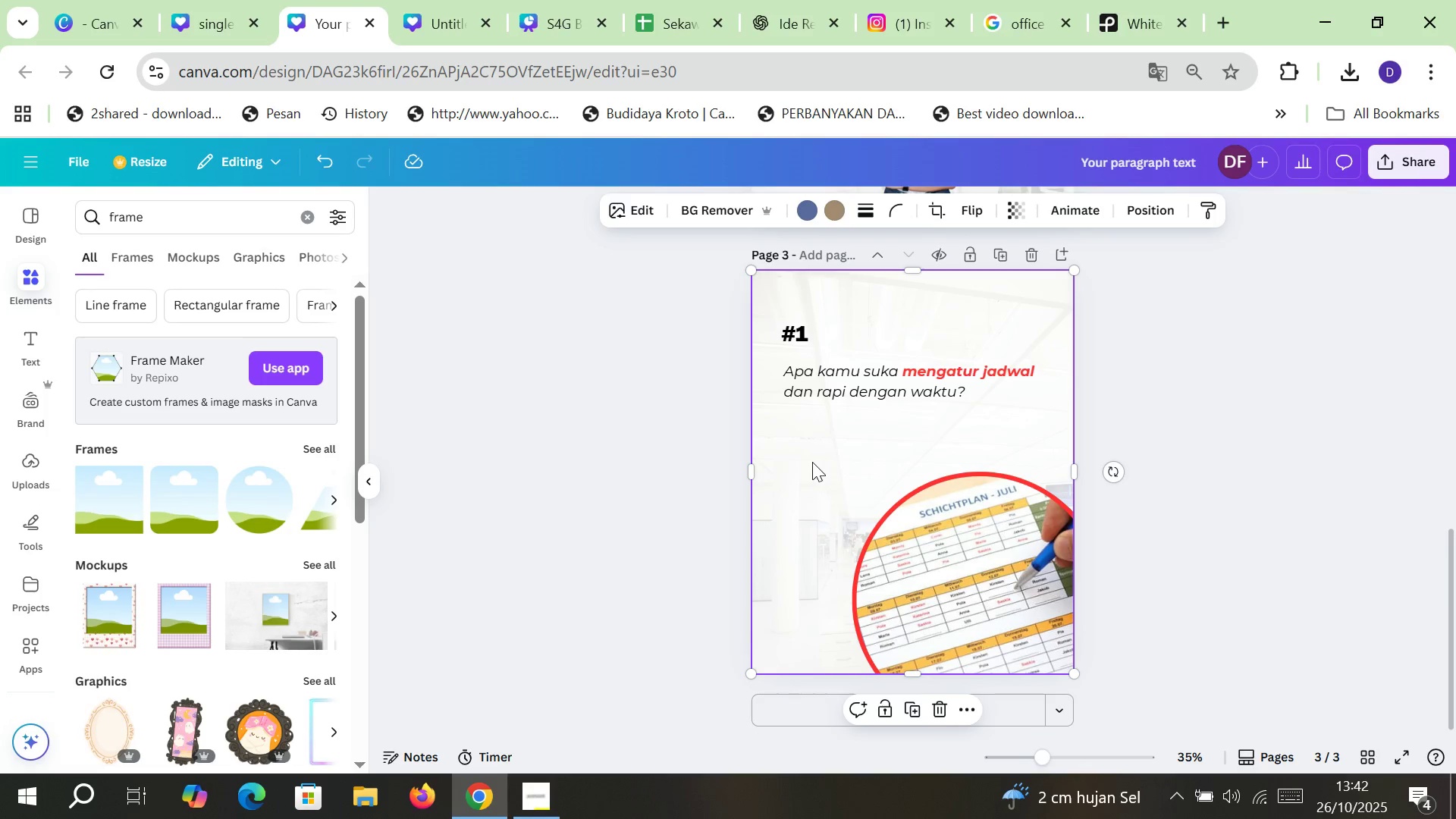 
key(Control+V)
 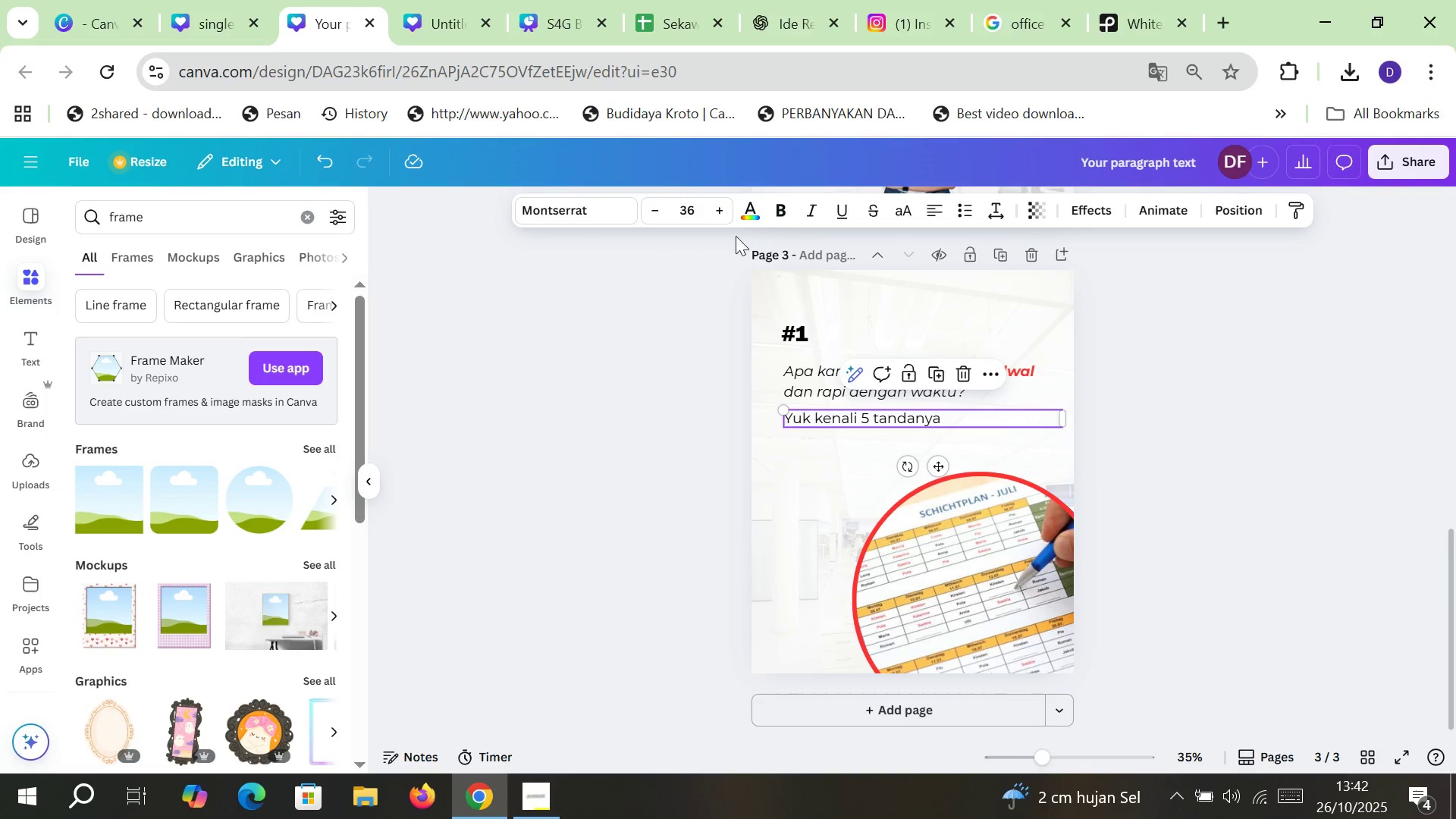 
left_click([686, 214])
 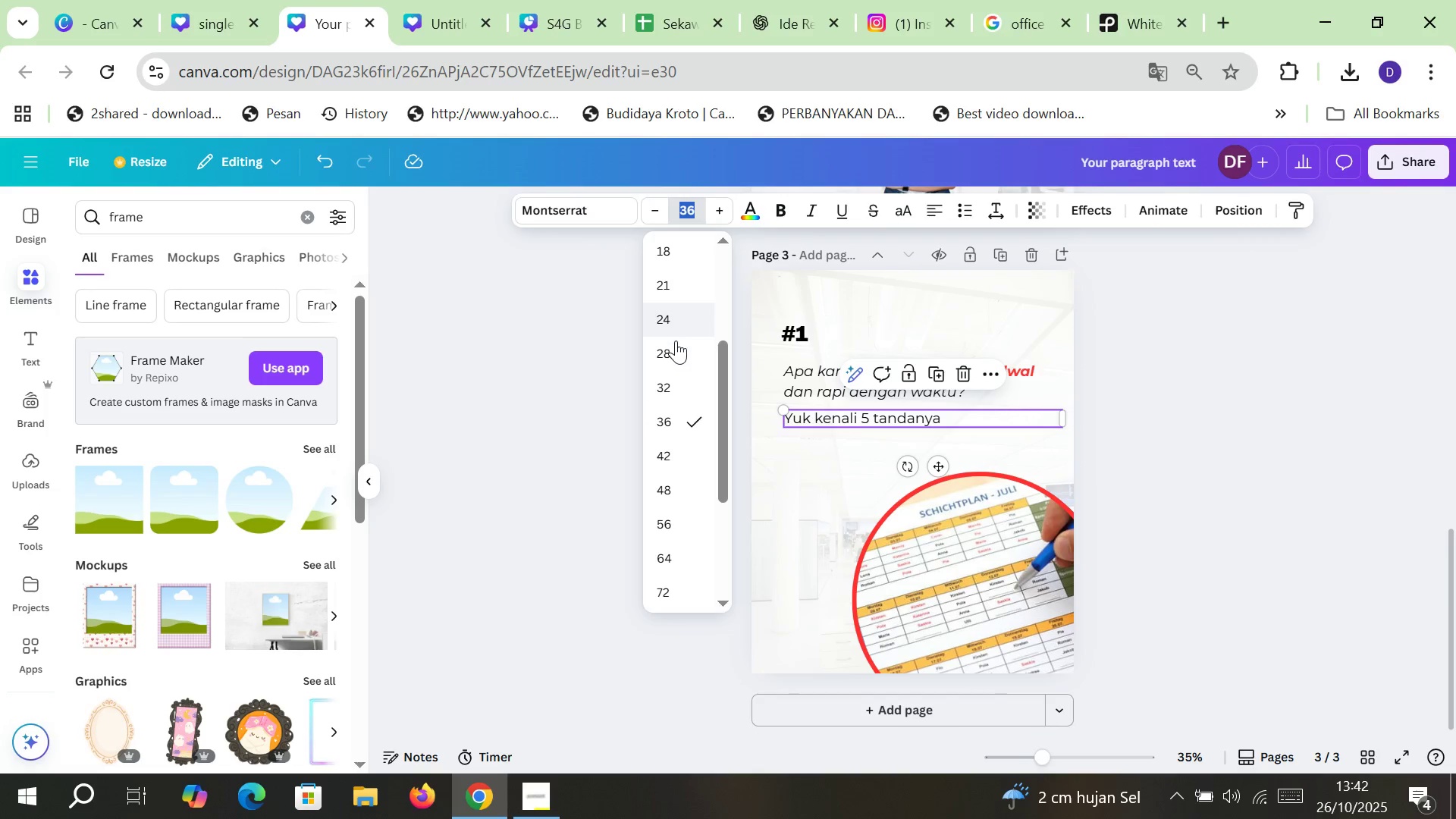 
left_click([676, 340])
 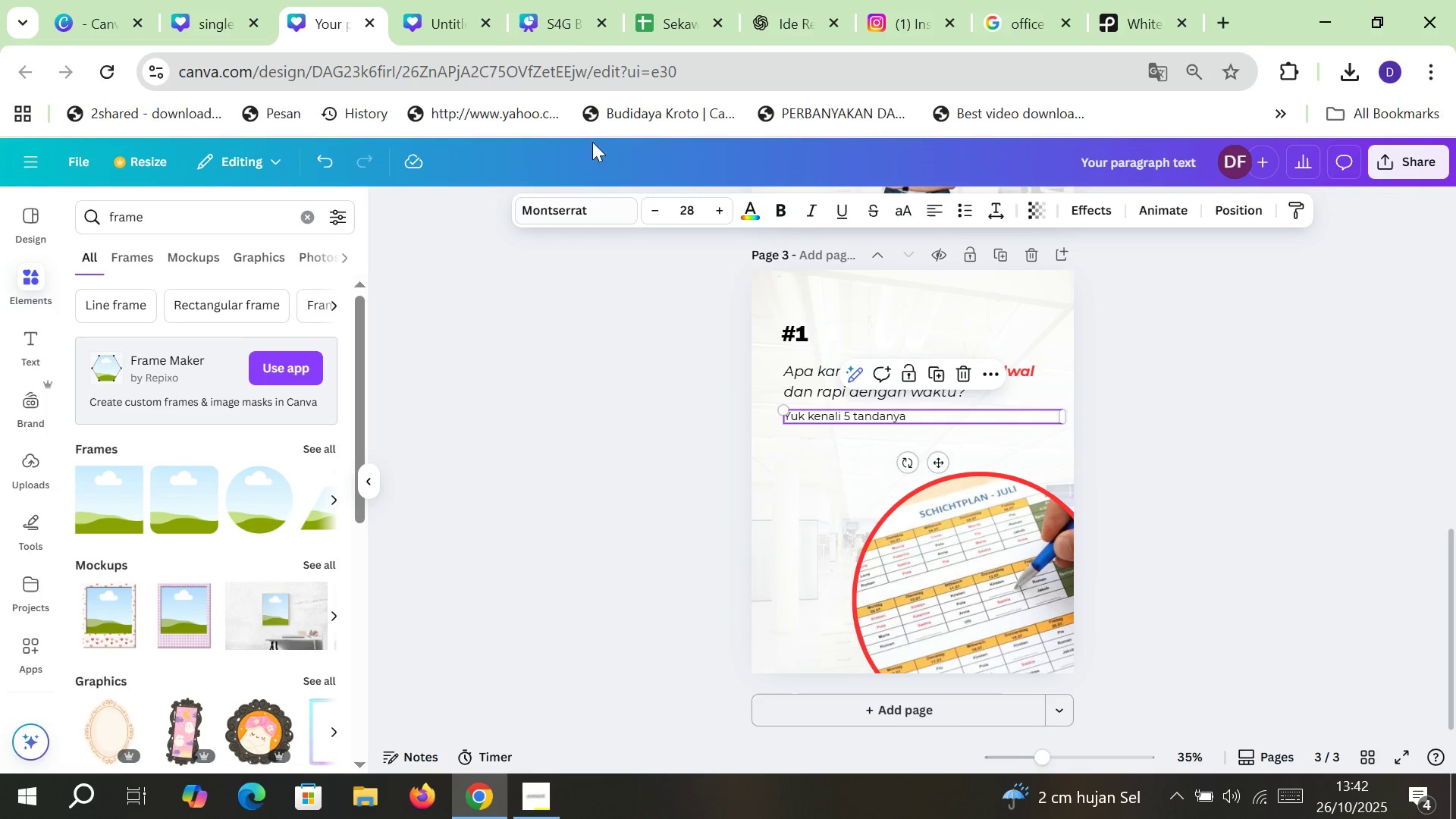 
left_click([659, 0])
 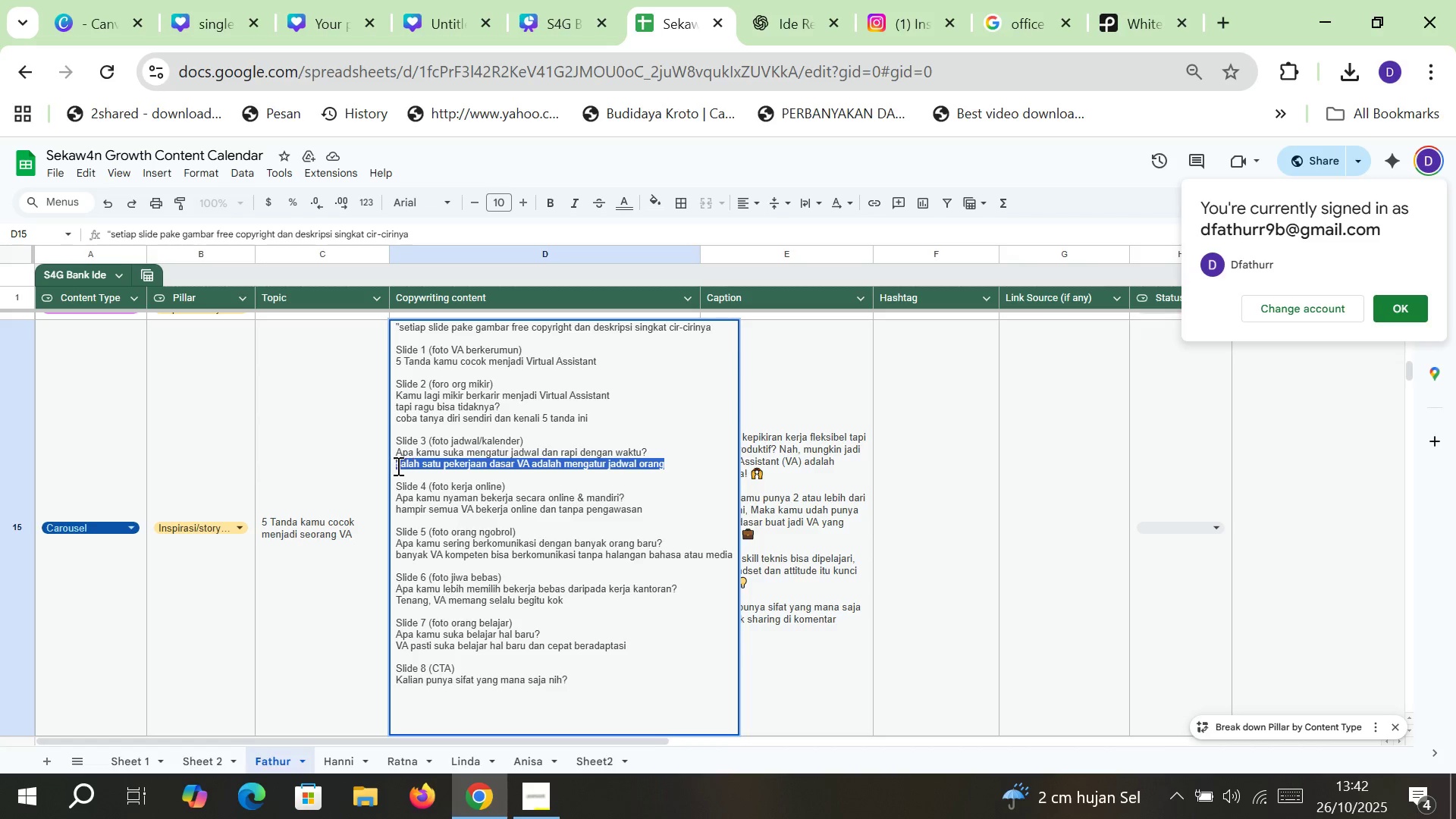 
key(Control+C)
 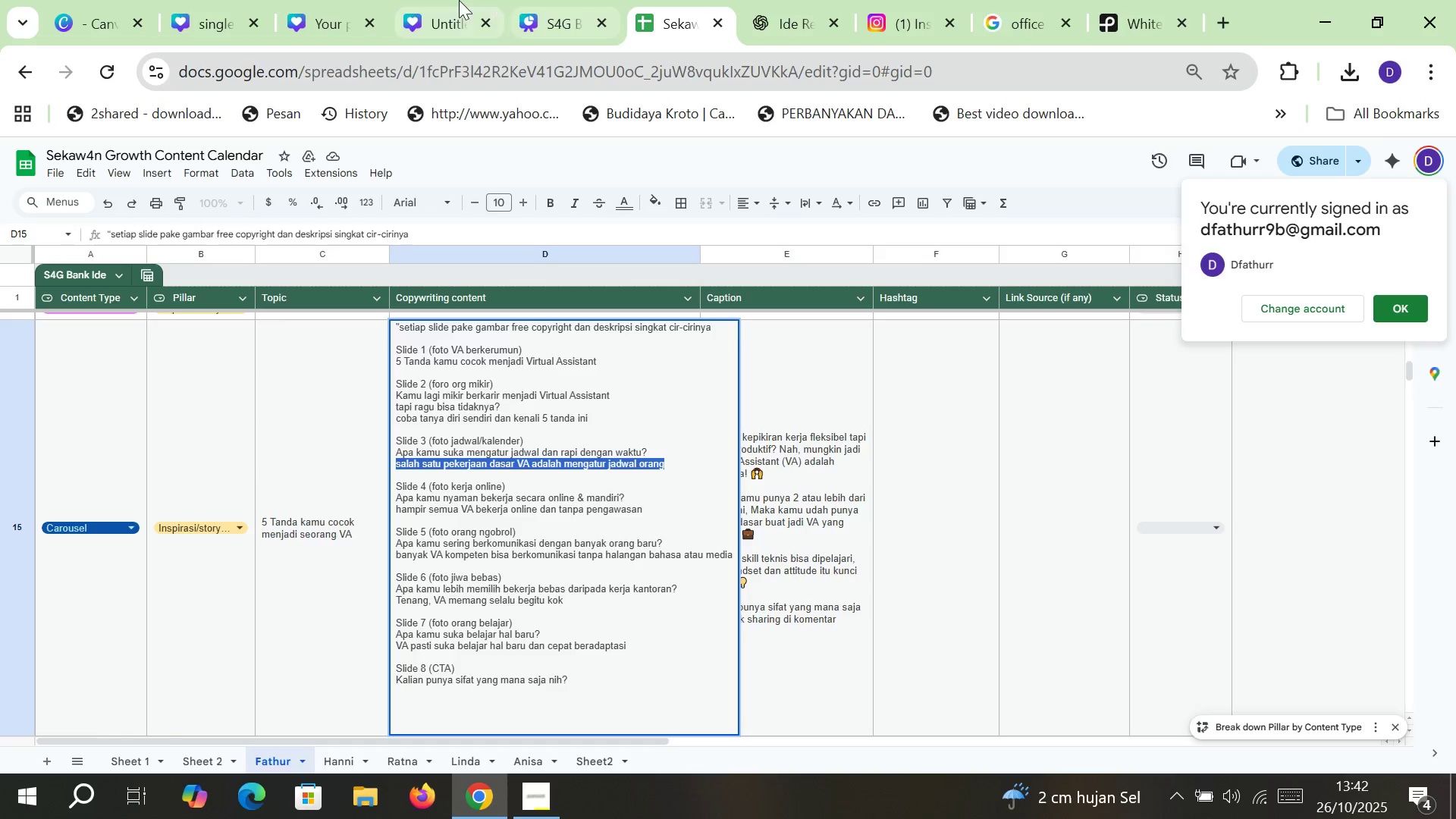 
left_click([452, 0])
 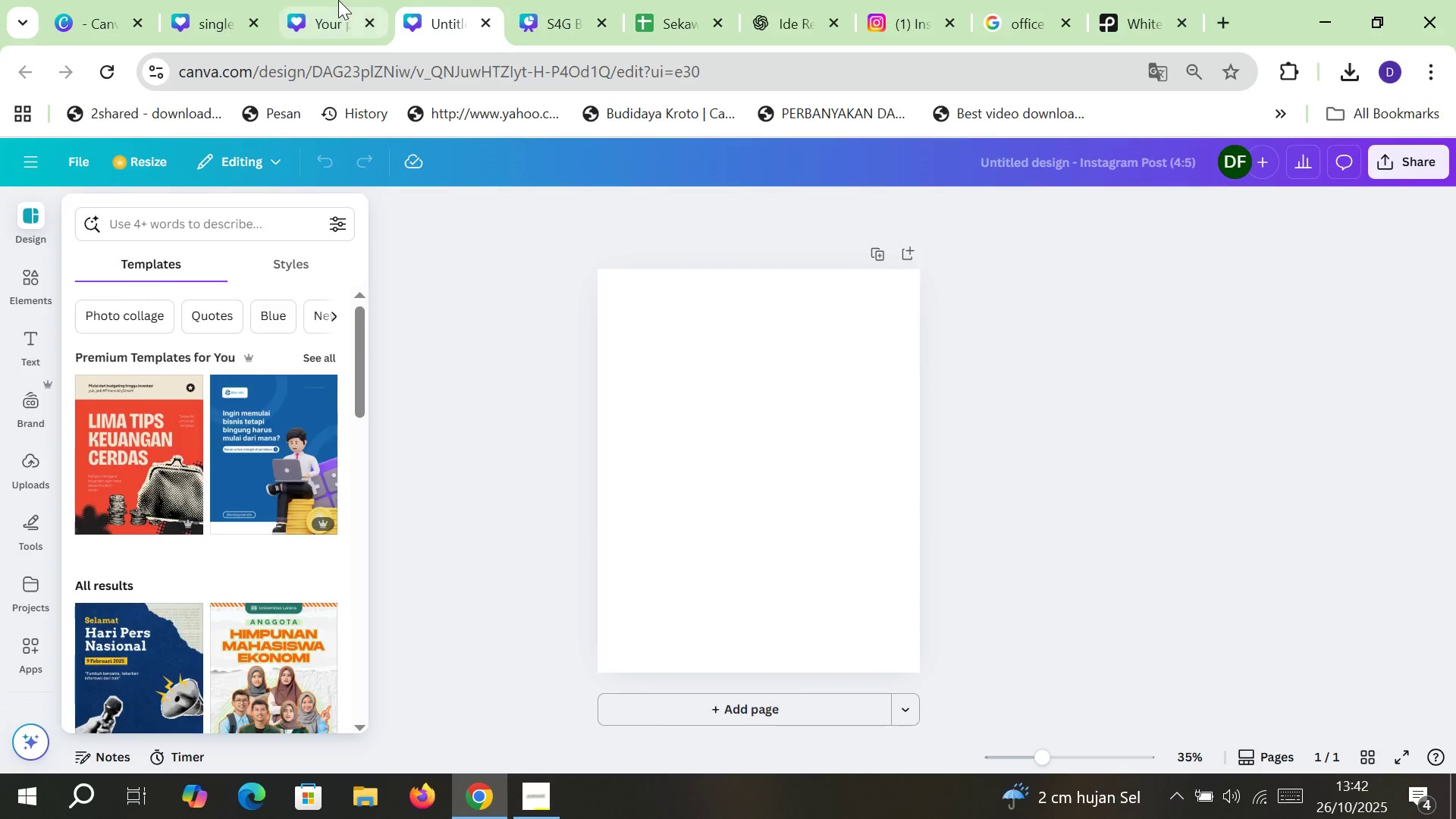 
left_click([338, 0])
 